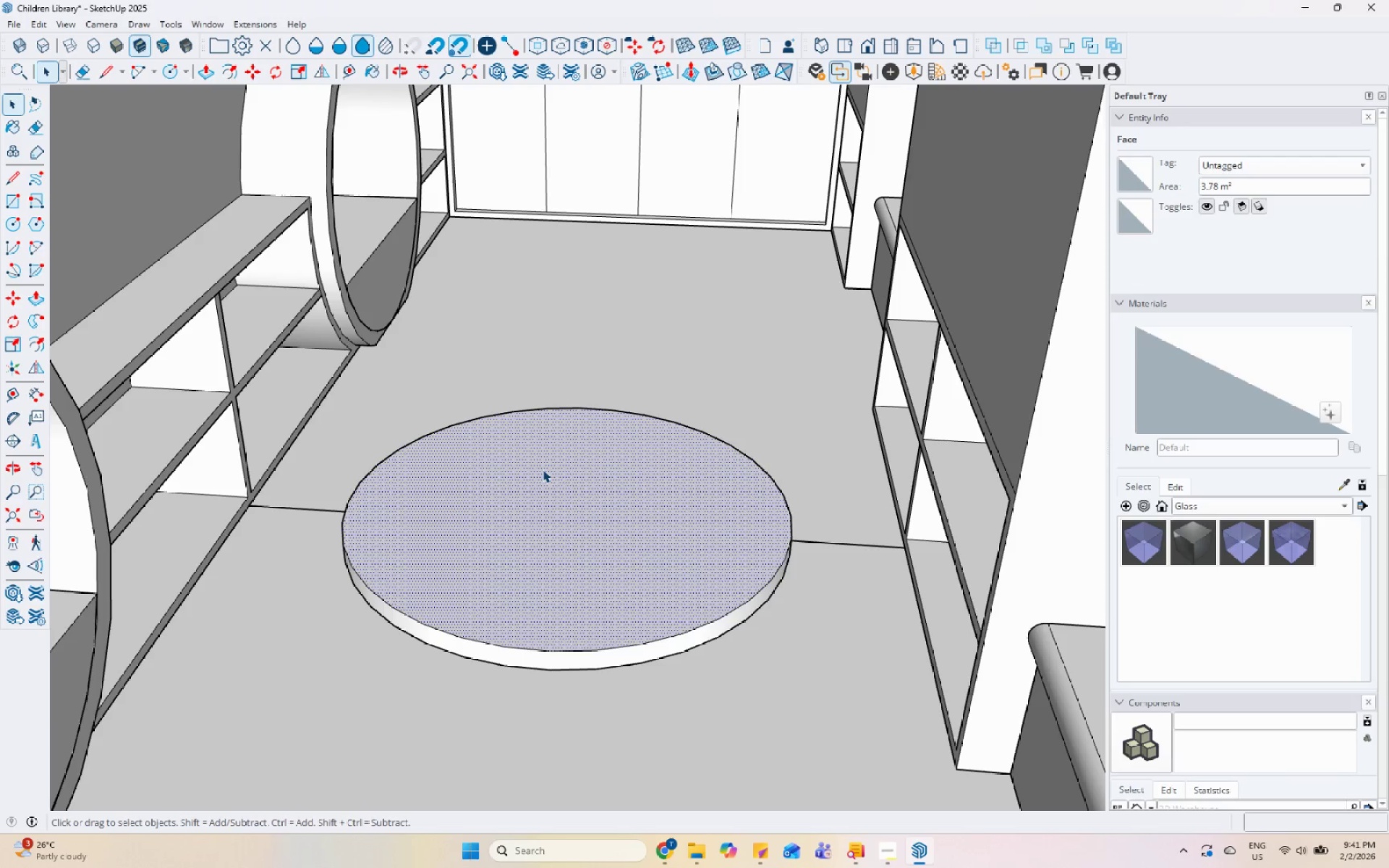 
scroll: coordinate [441, 454], scroll_direction: down, amount: 1.0
 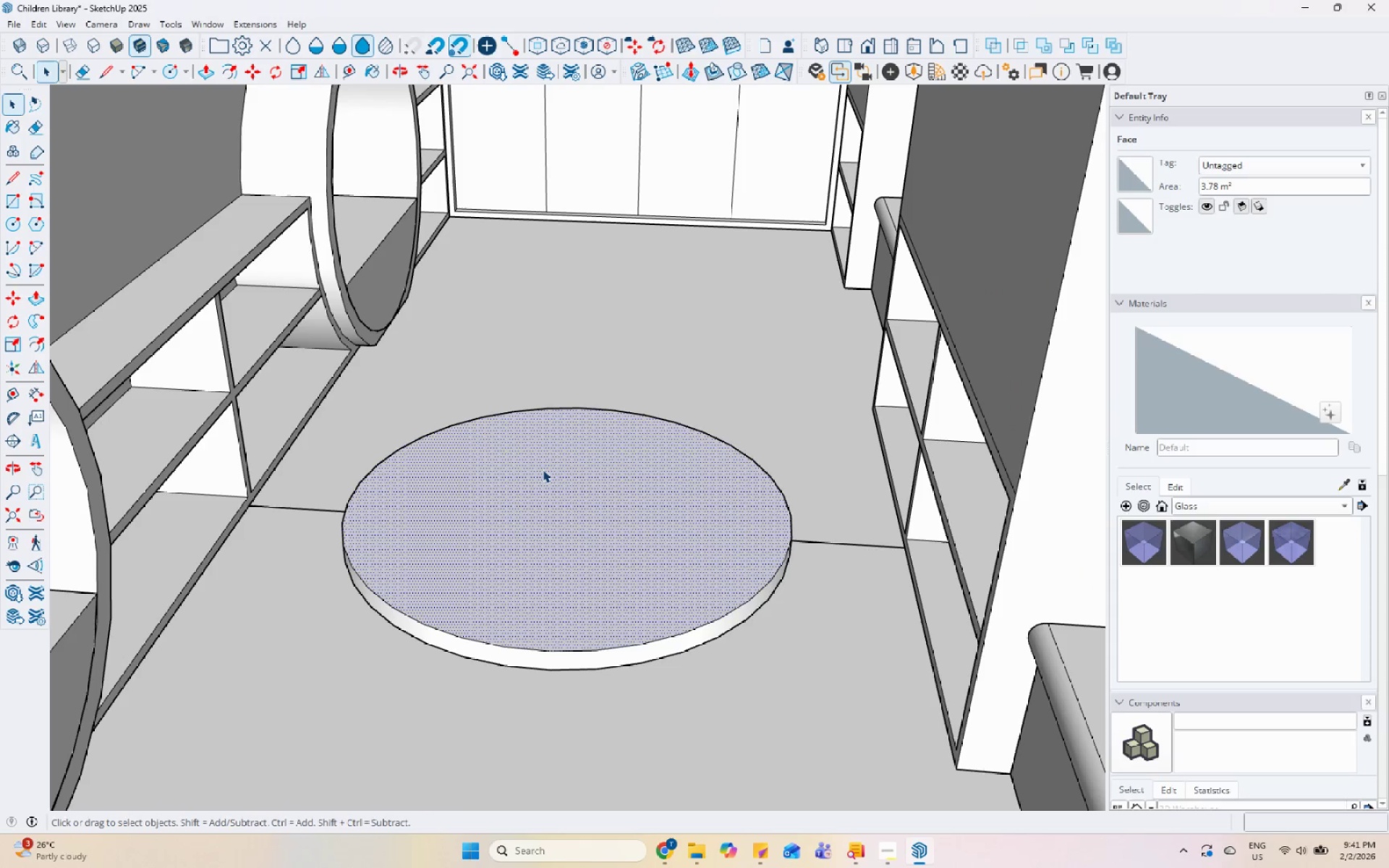 
double_click([543, 469])
 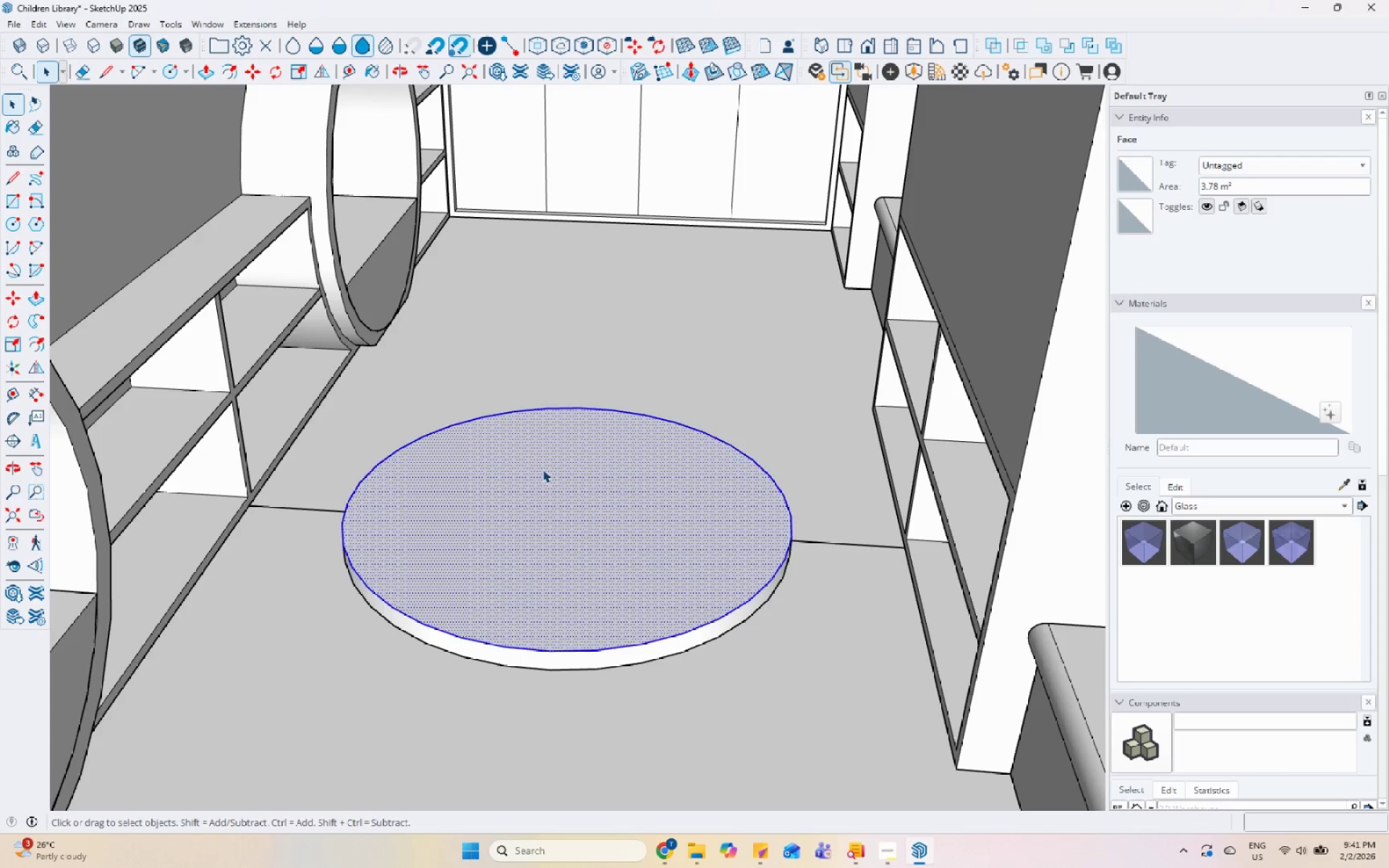 
triple_click([543, 469])
 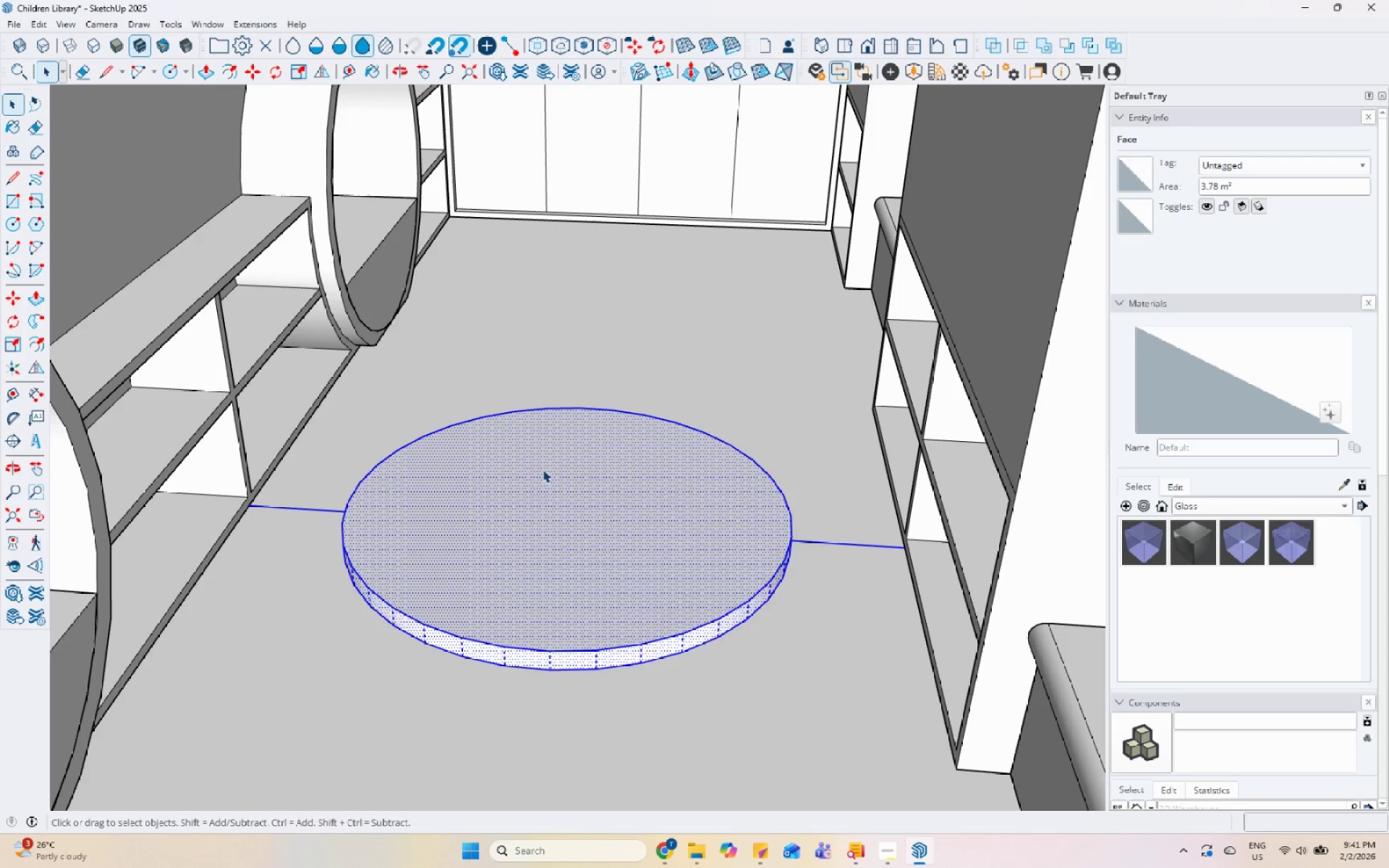 
right_click([543, 469])
 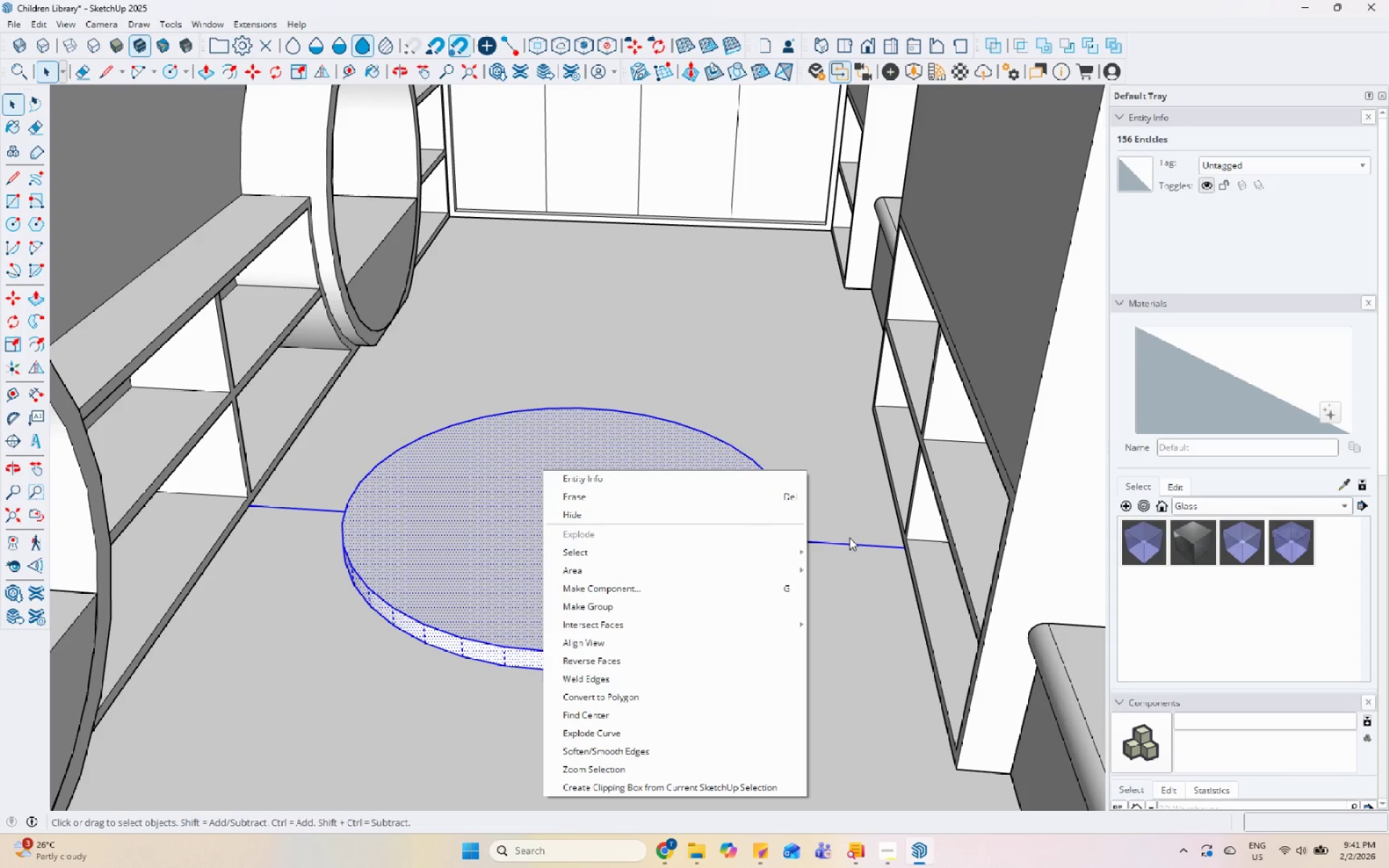 
left_click([850, 544])
 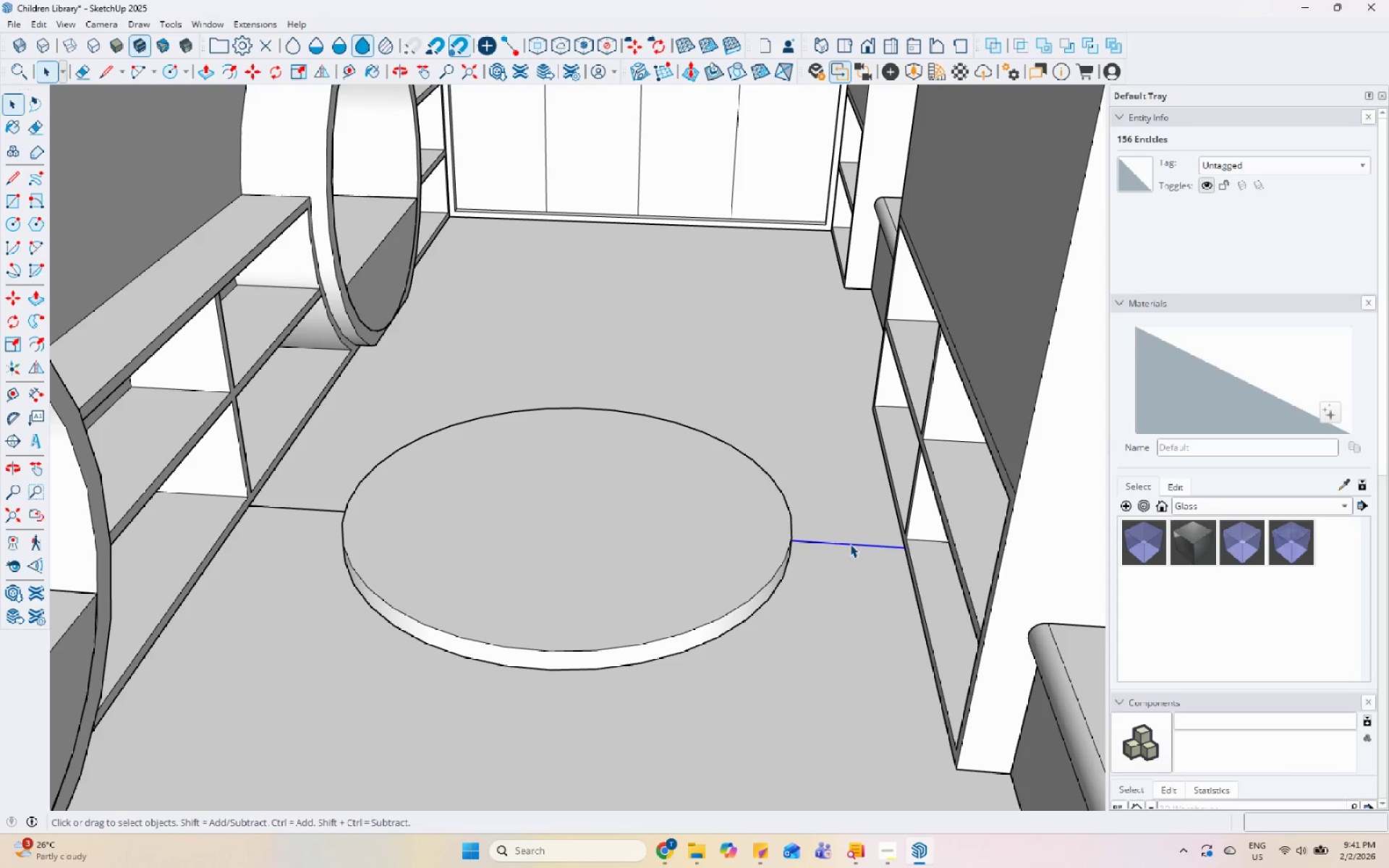 
right_click([850, 544])
 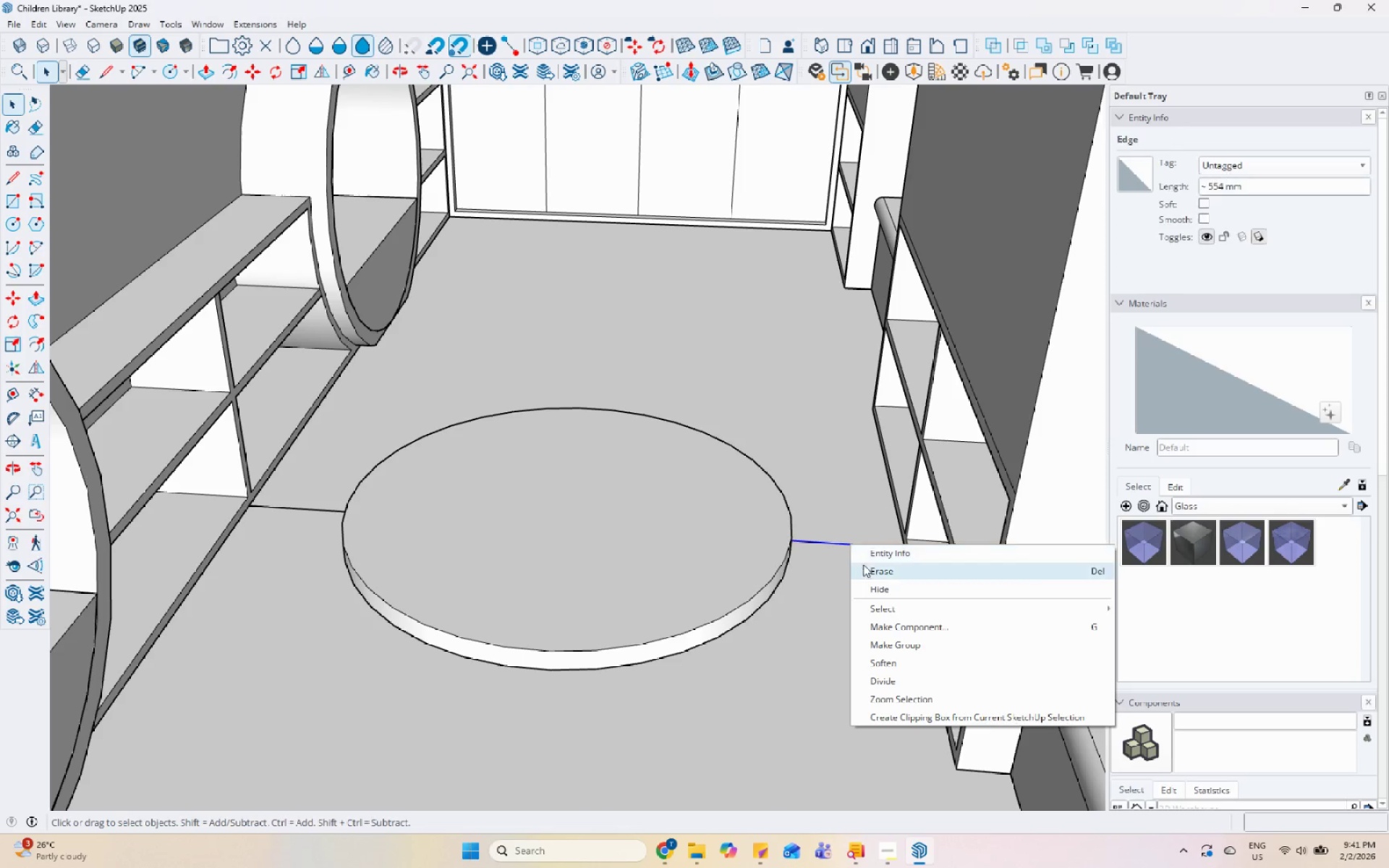 
left_click([867, 570])
 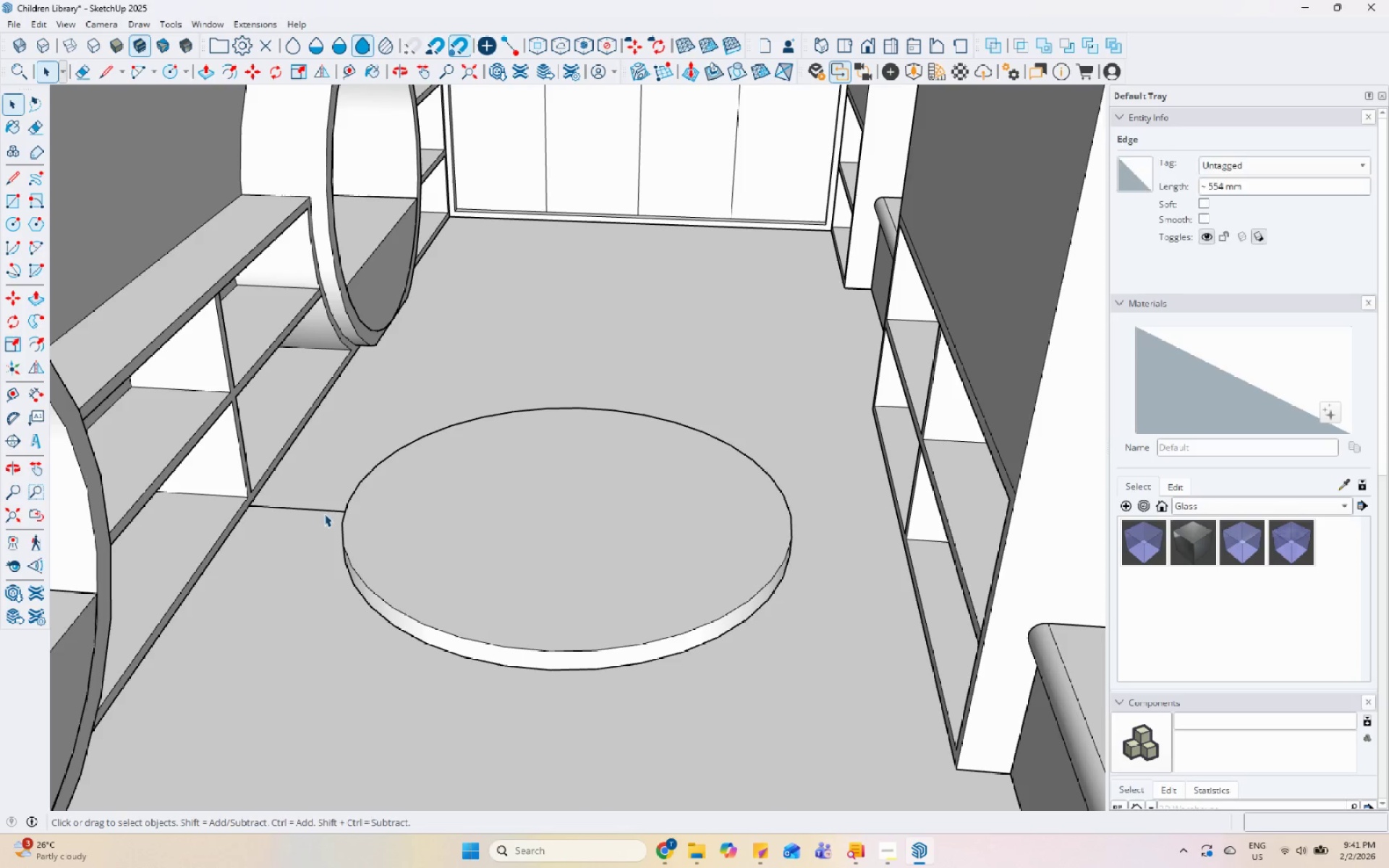 
left_click([323, 510])
 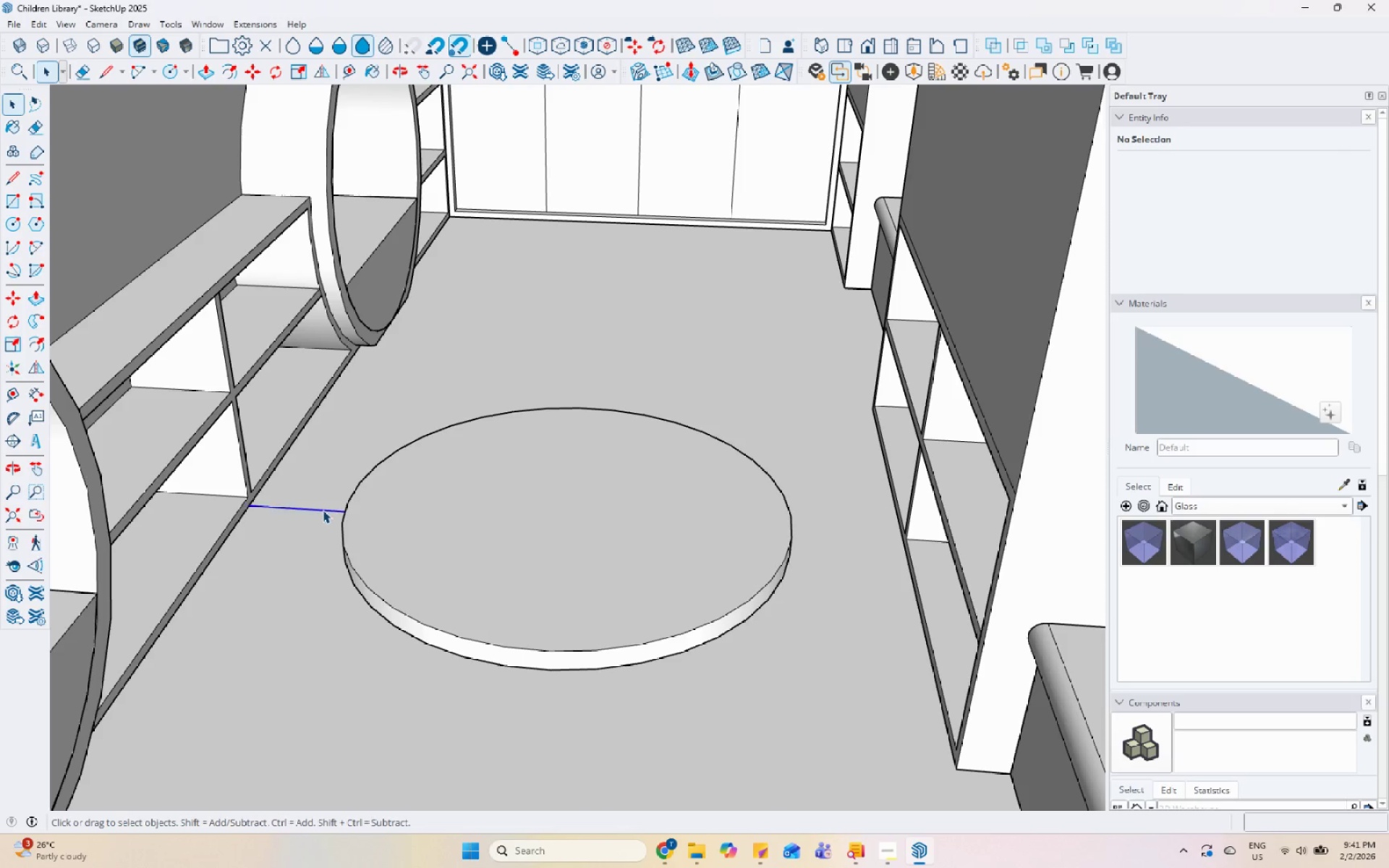 
right_click([323, 510])
 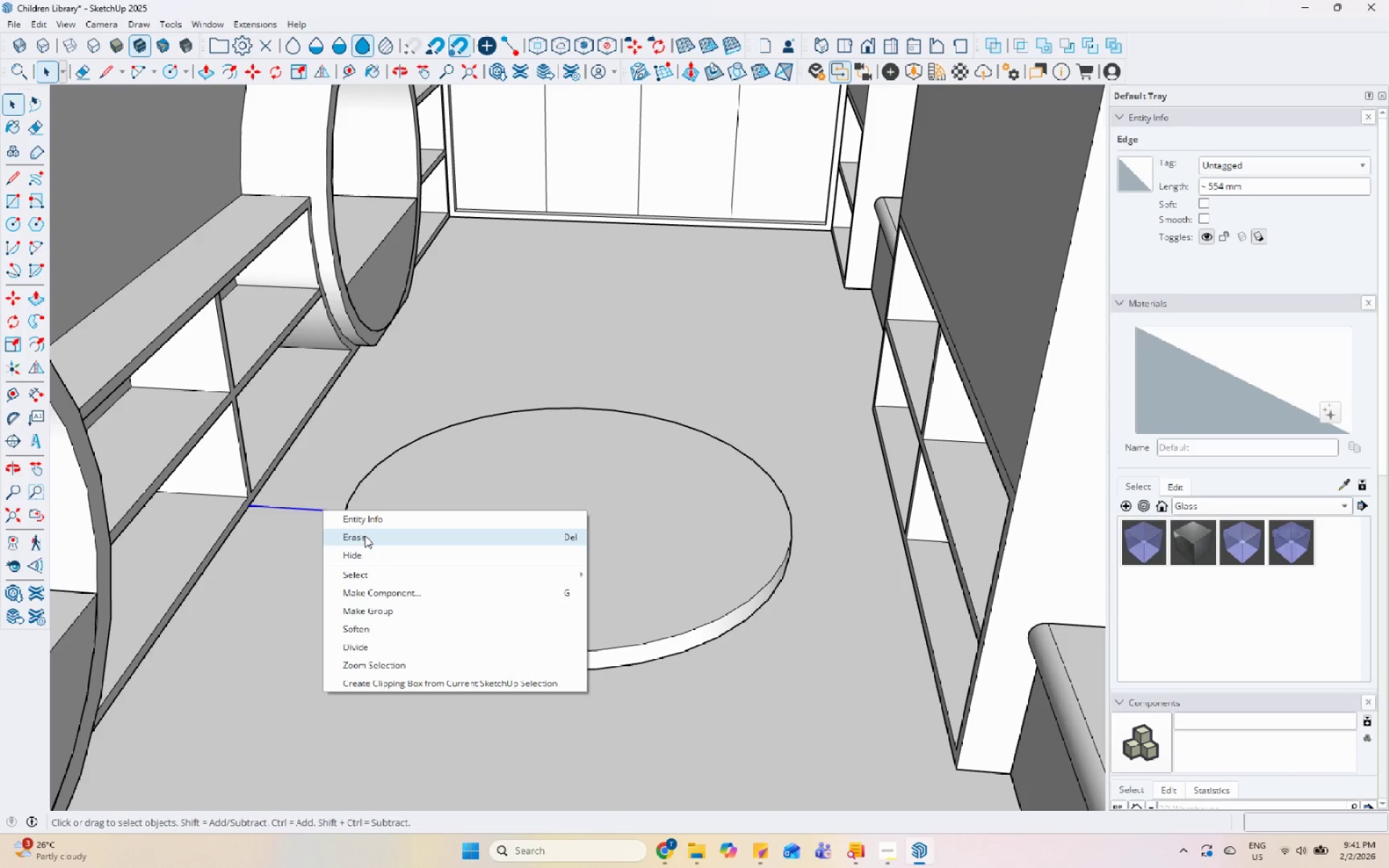 
double_click([483, 498])
 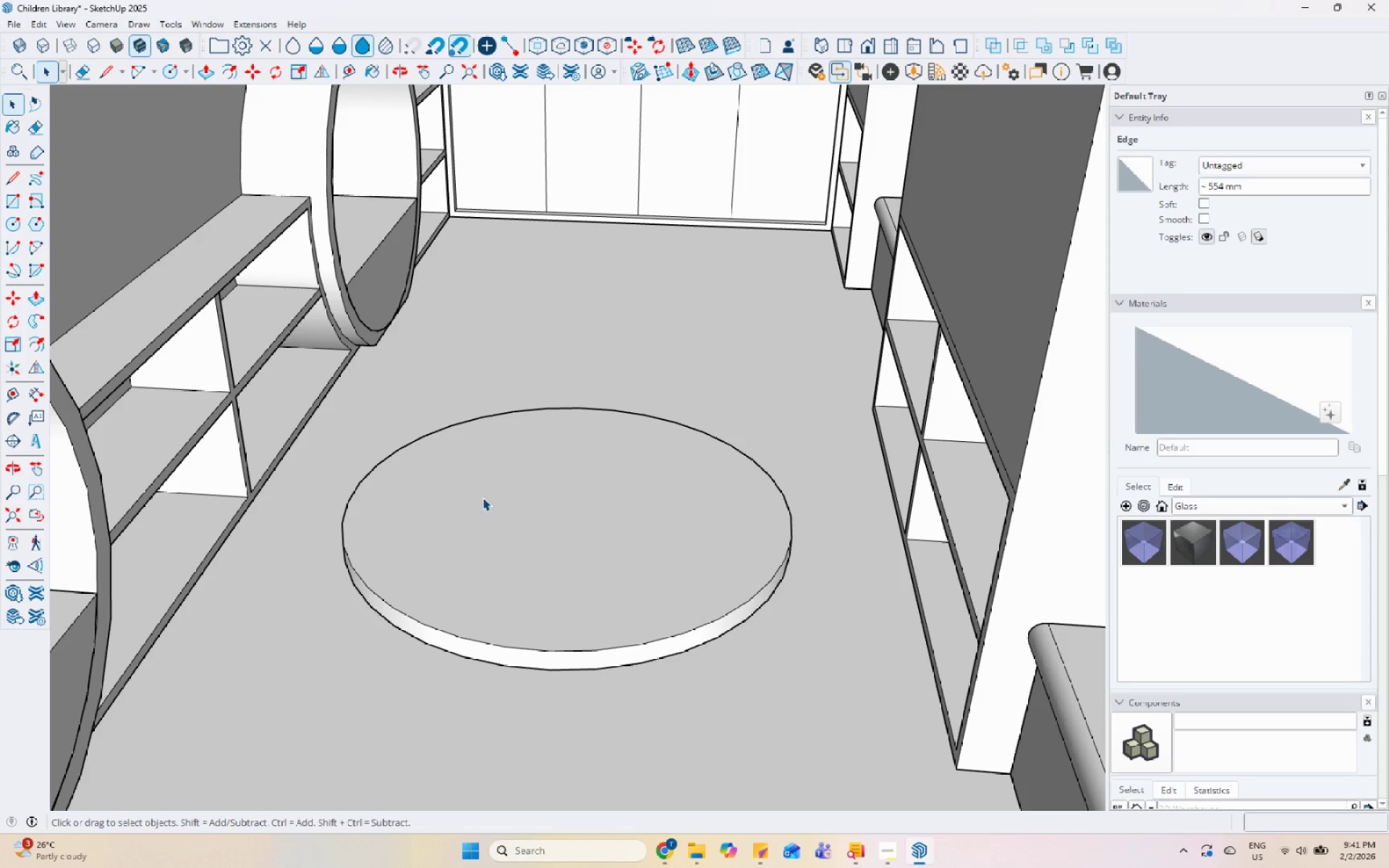 
triple_click([483, 498])
 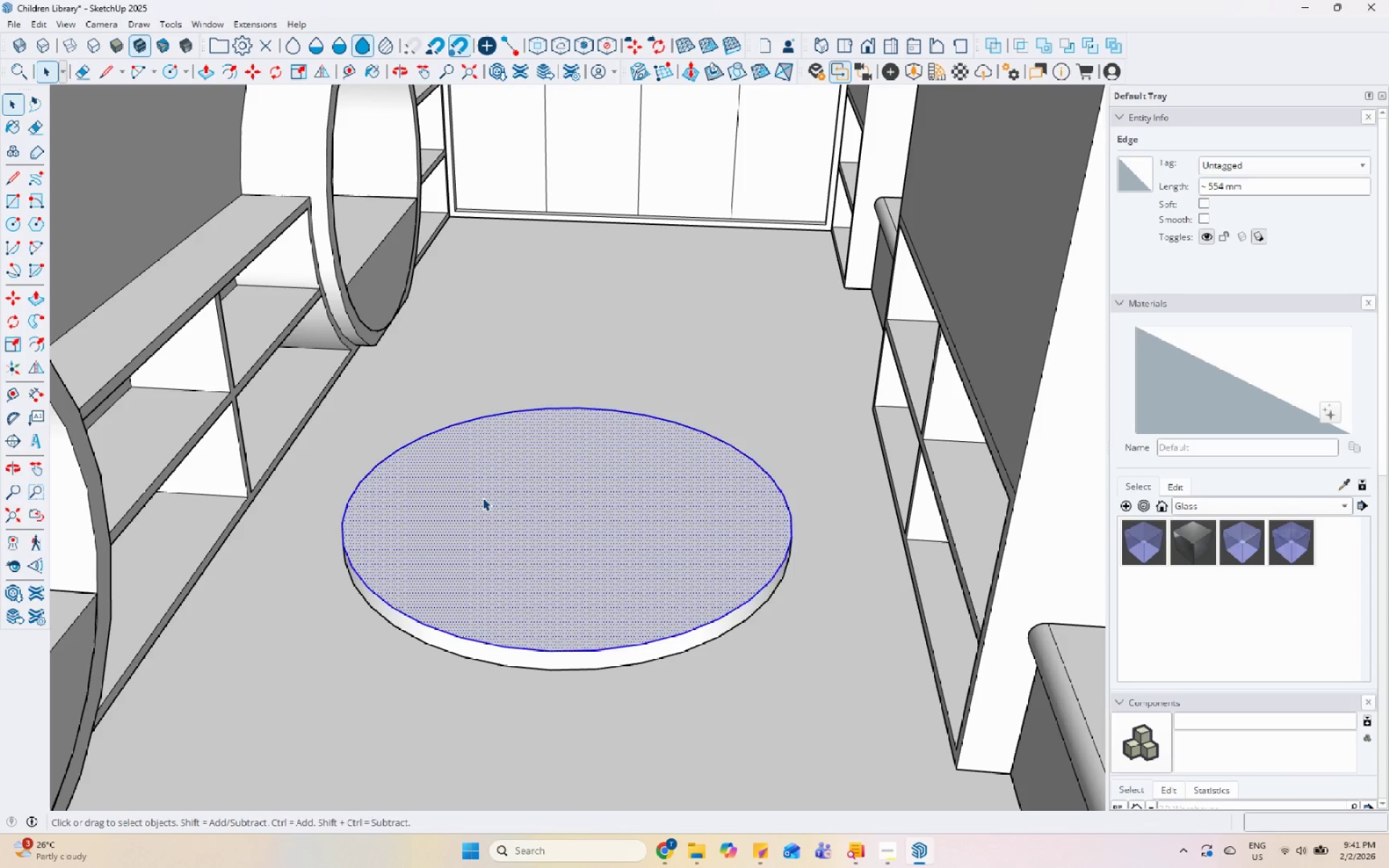 
triple_click([483, 498])
 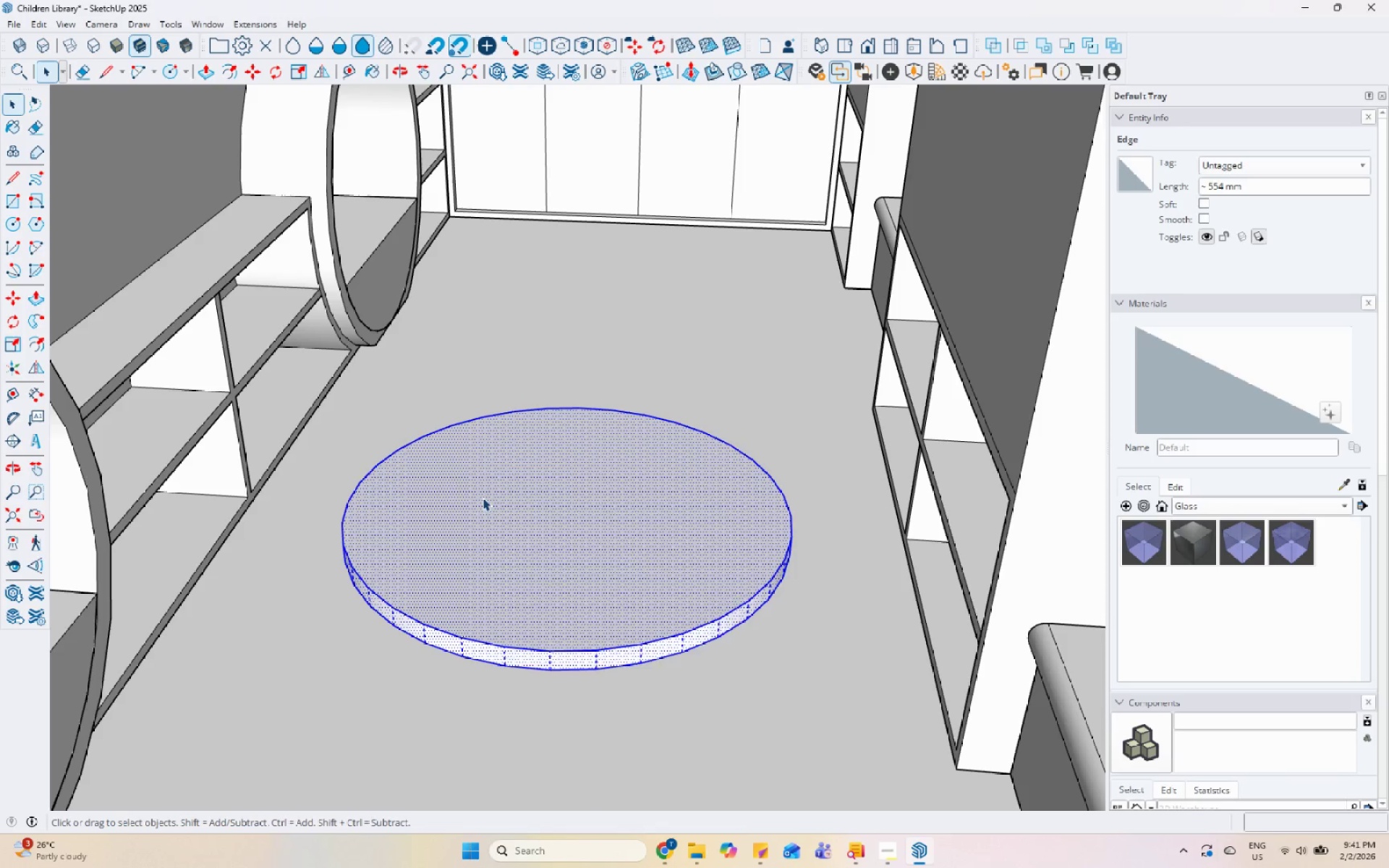 
right_click([483, 498])
 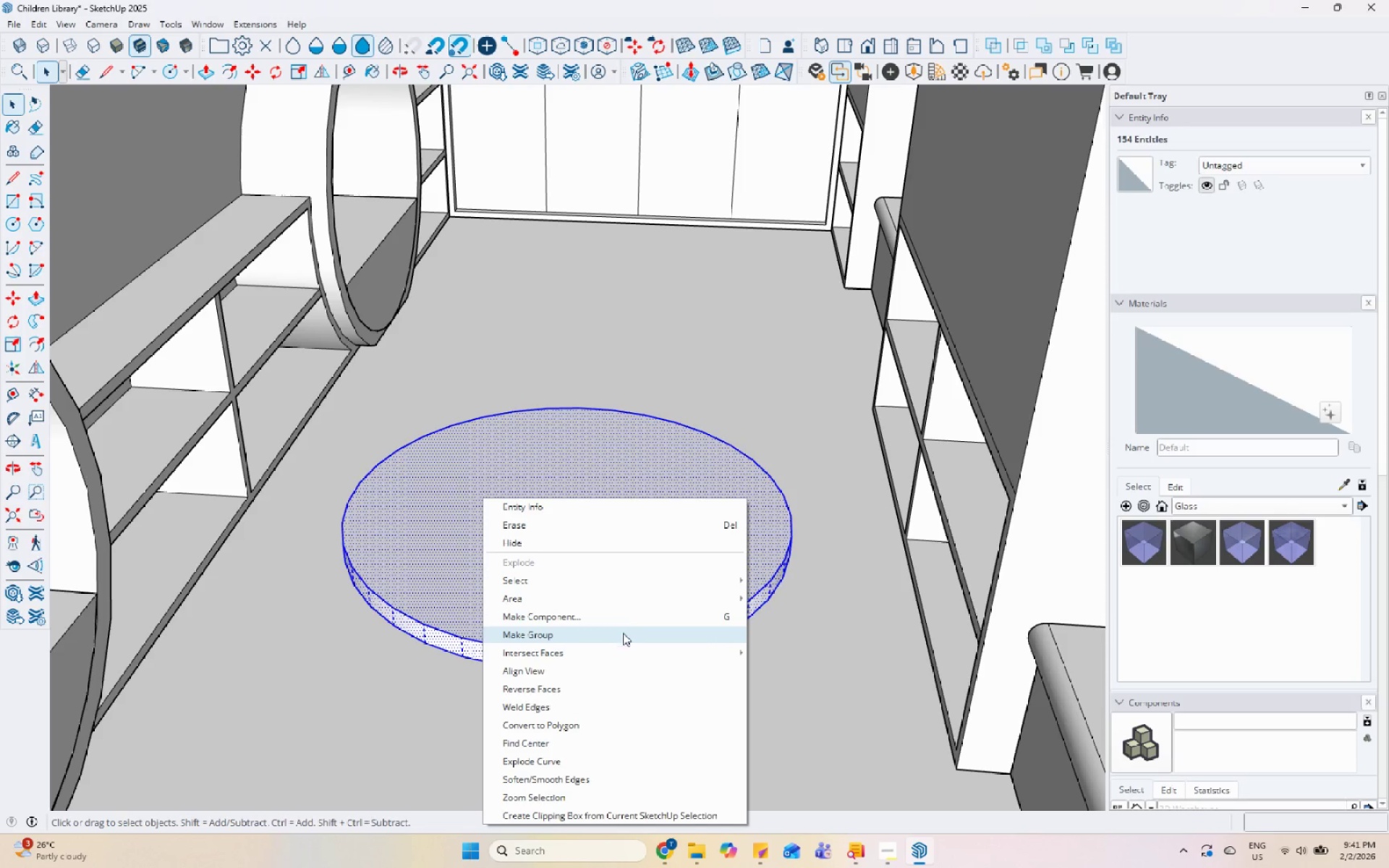 
left_click([623, 633])
 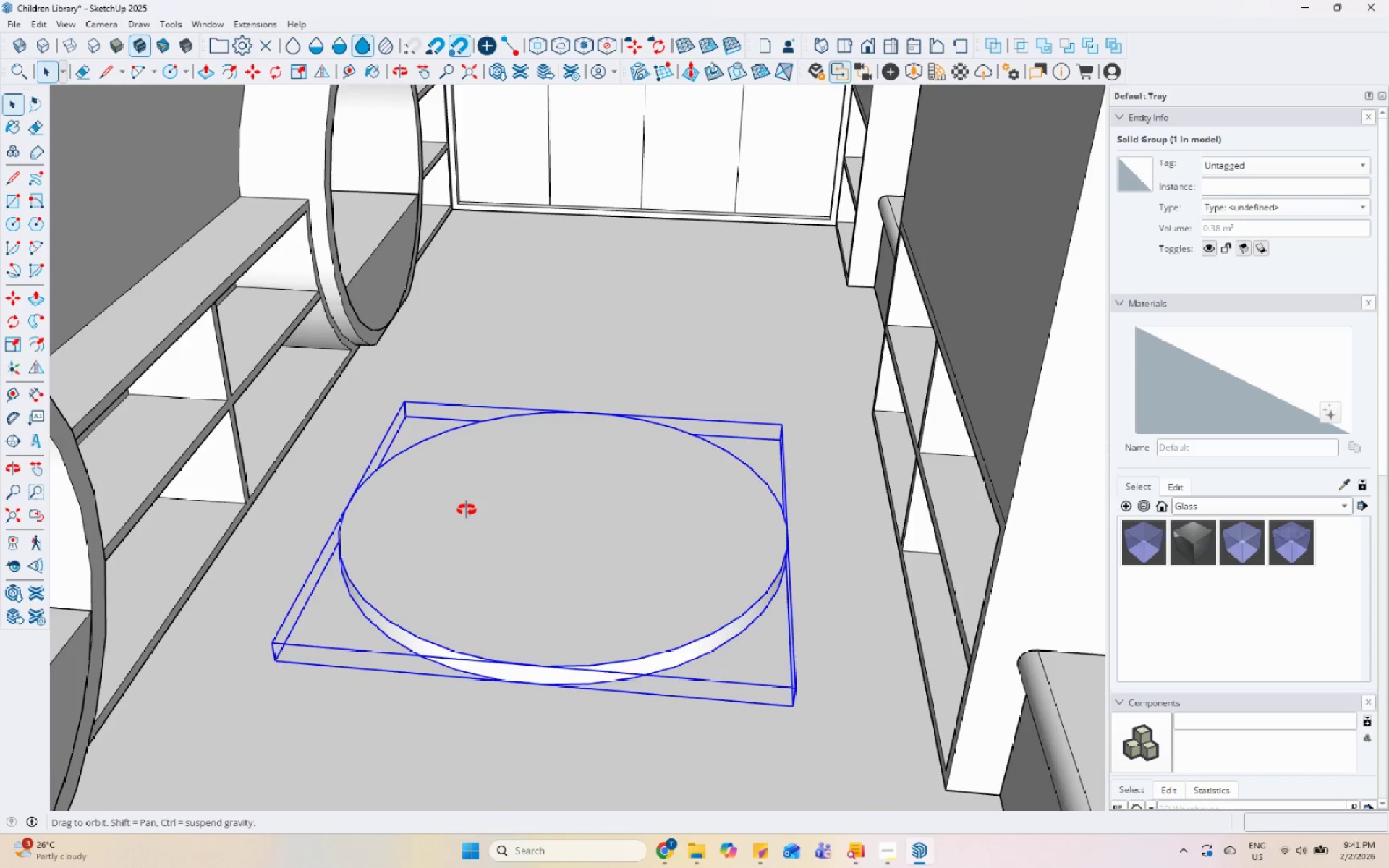 
double_click([539, 399])
 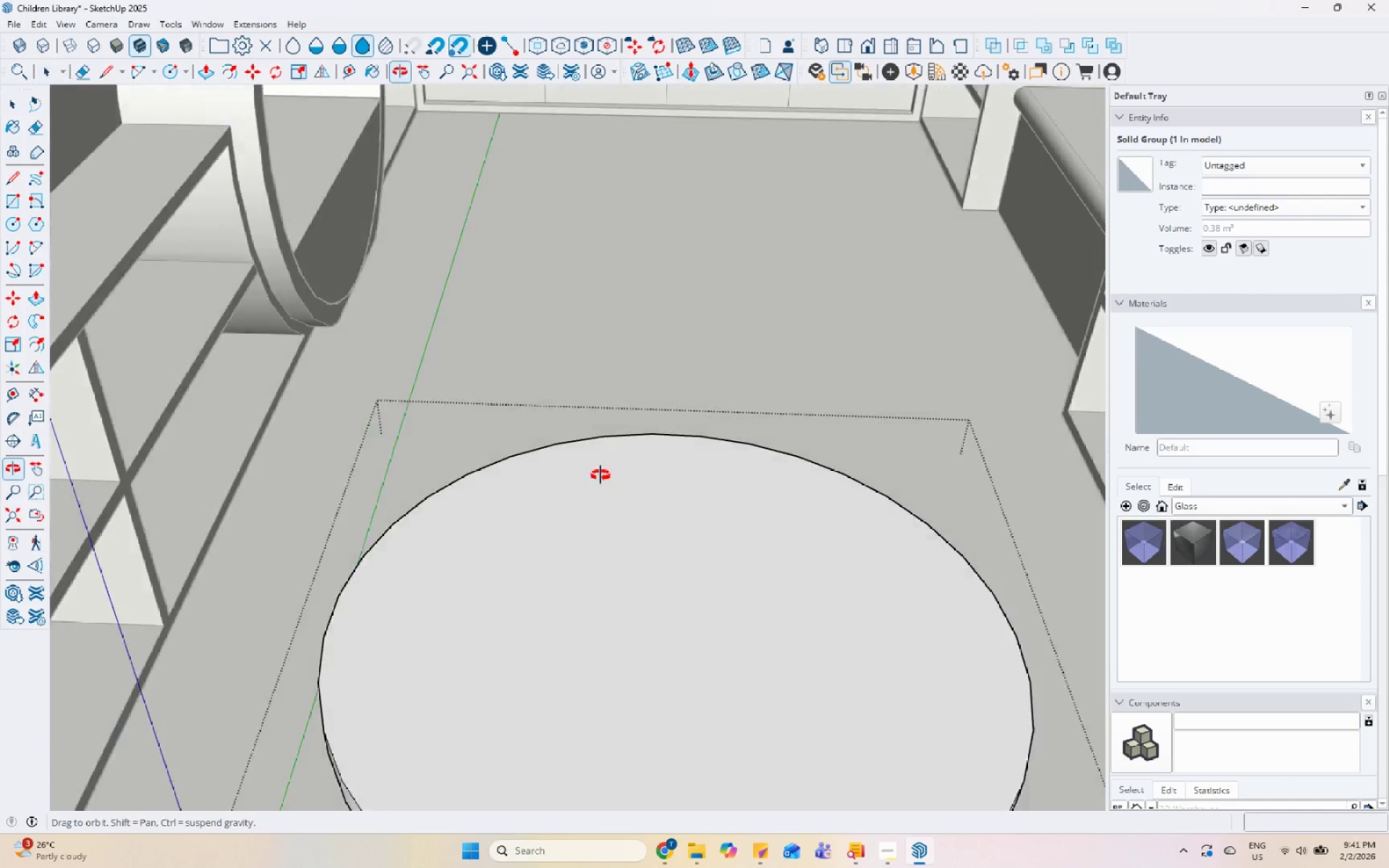 
scroll: coordinate [477, 459], scroll_direction: up, amount: 4.0
 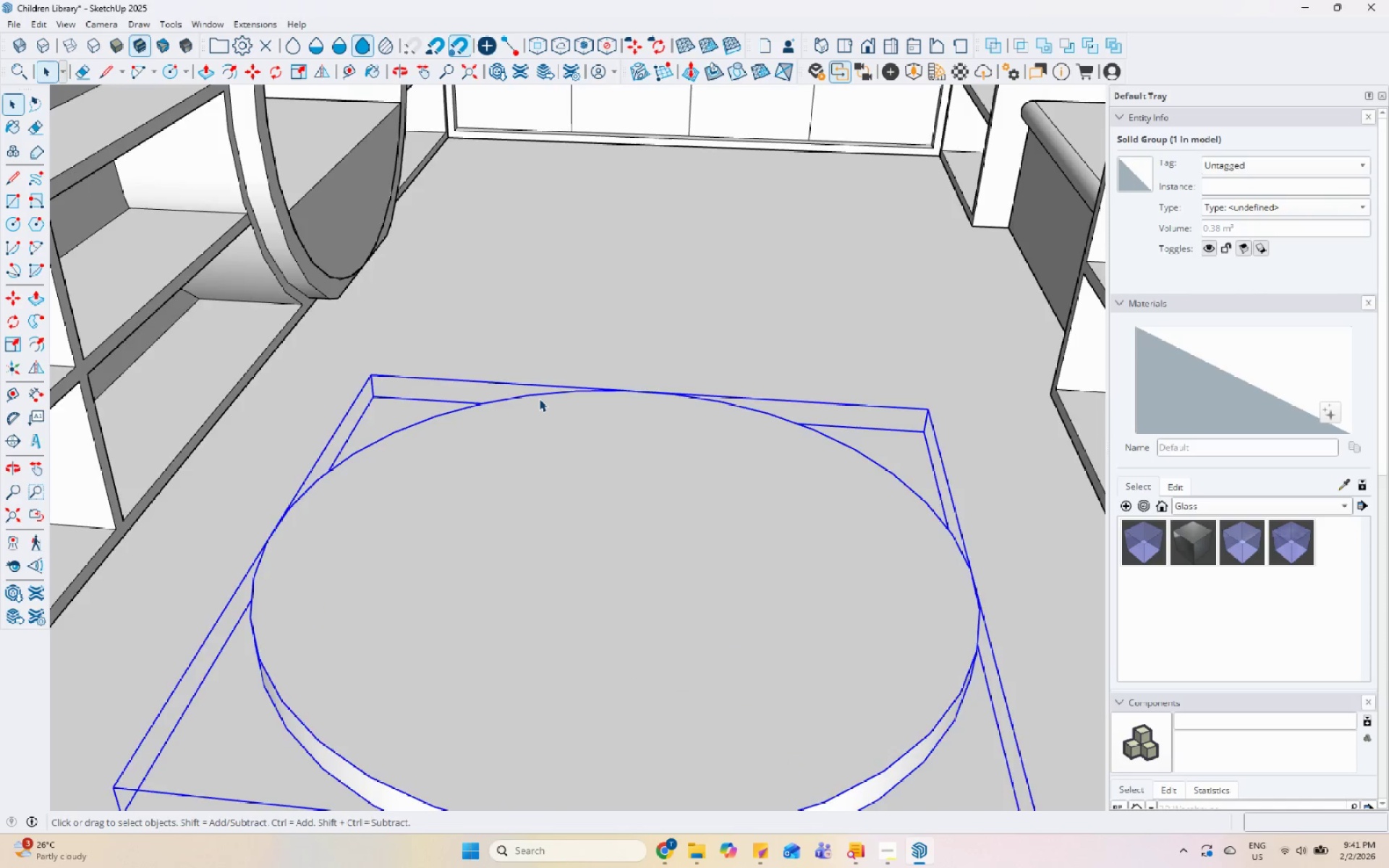 
left_click([631, 446])
 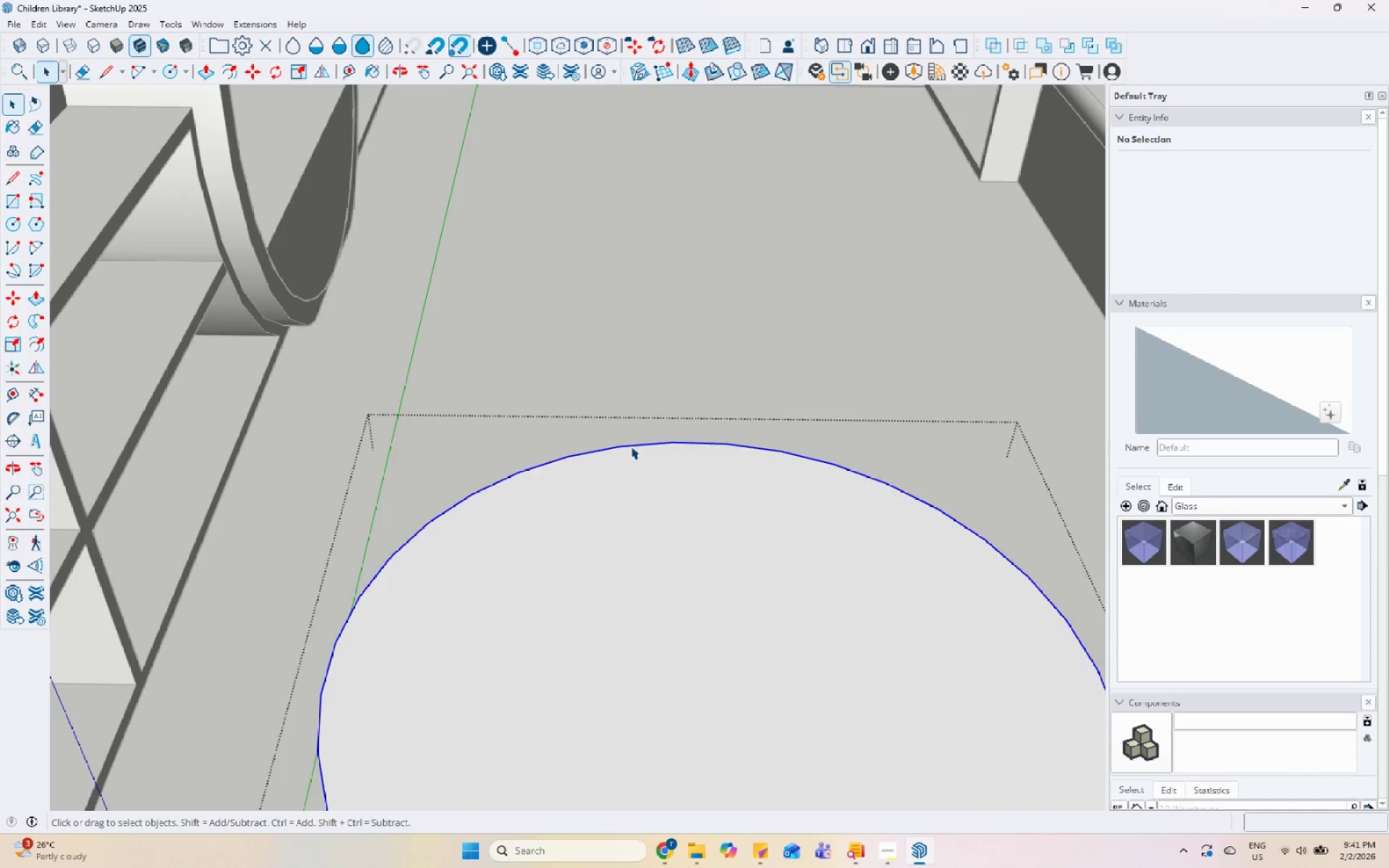 
scroll: coordinate [605, 477], scroll_direction: up, amount: 1.0
 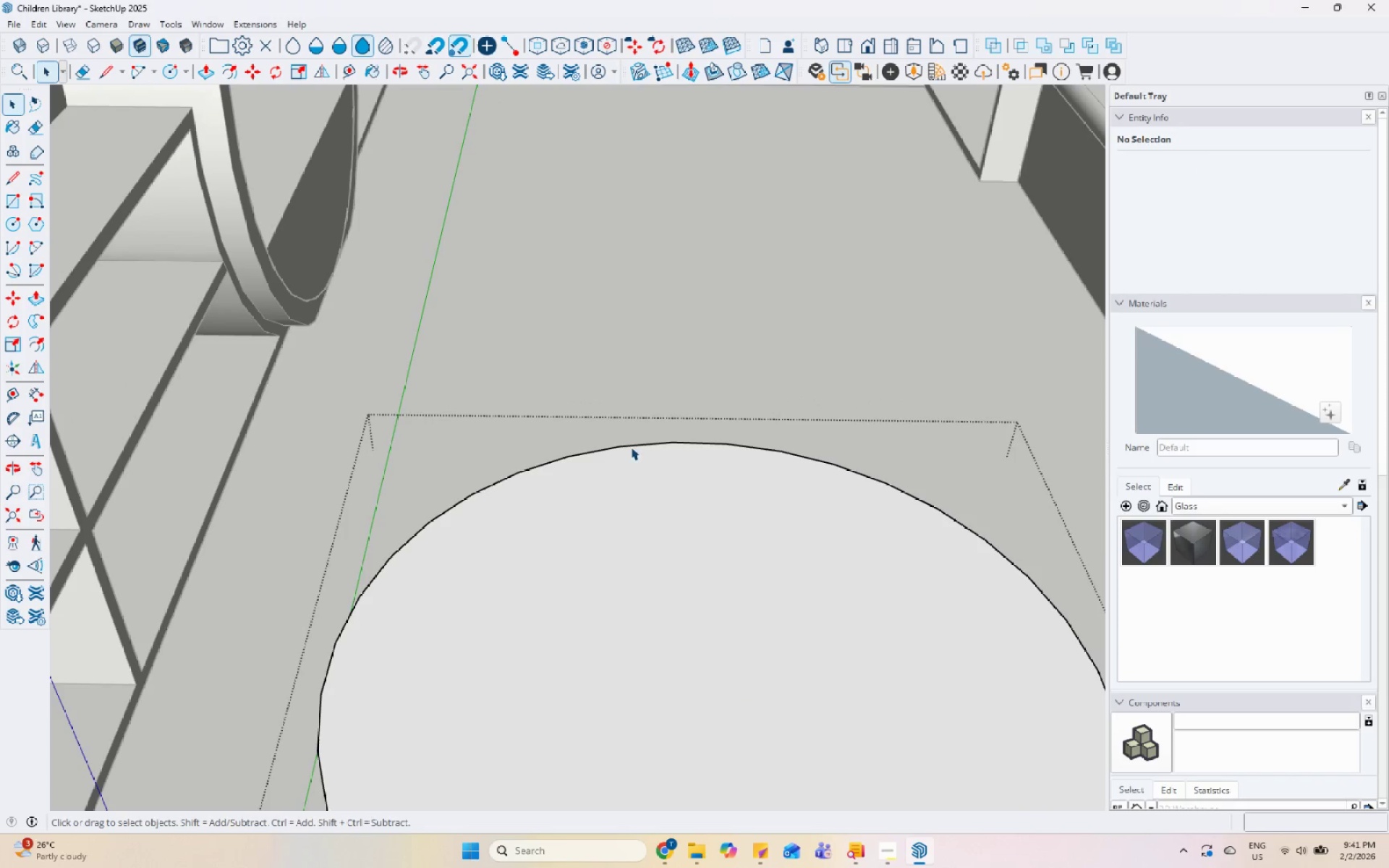 
scroll: coordinate [408, 440], scroll_direction: down, amount: 7.0
 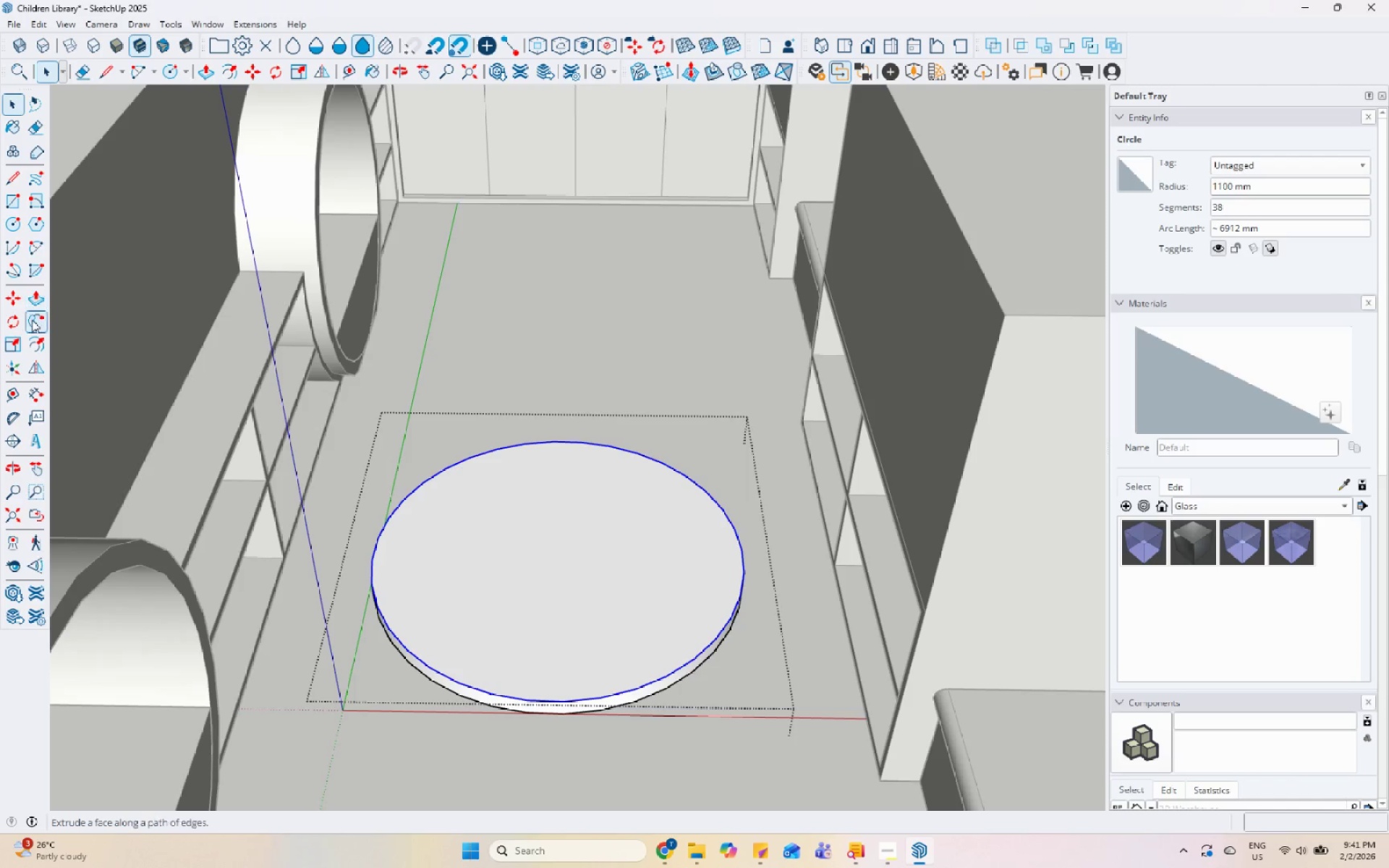 
mouse_move([41, 316])
 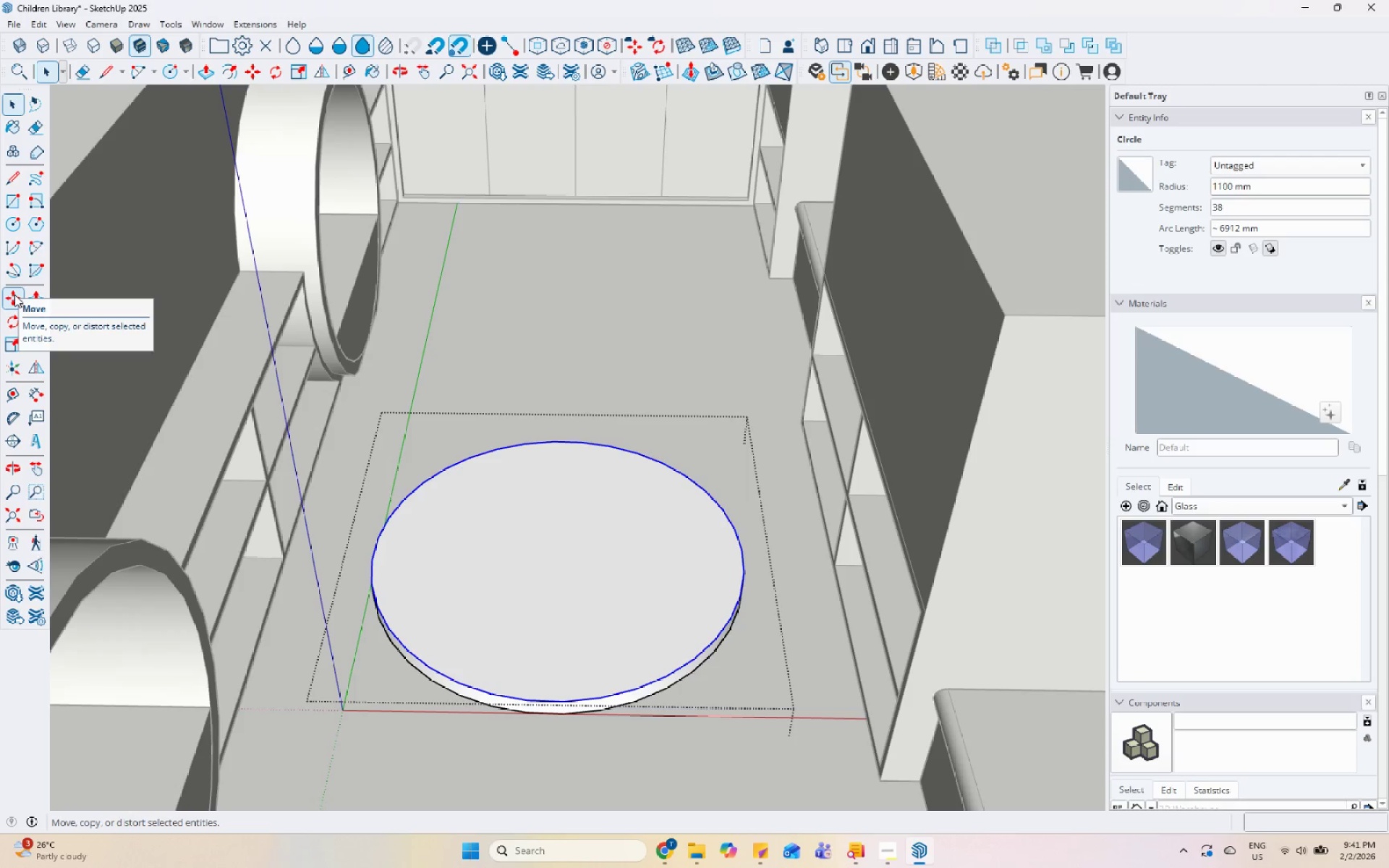 
wait(6.56)
 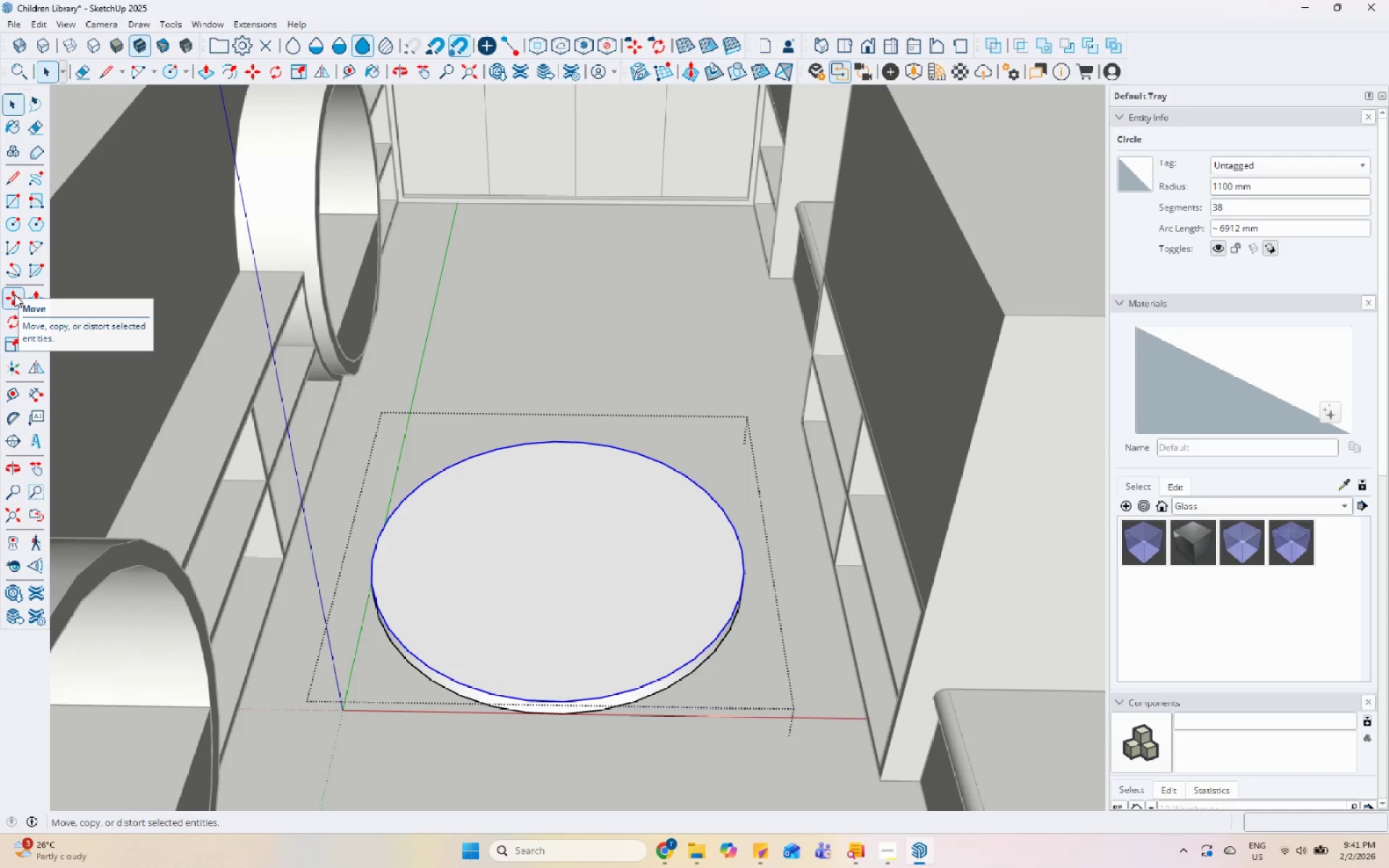 
left_click([37, 24])
 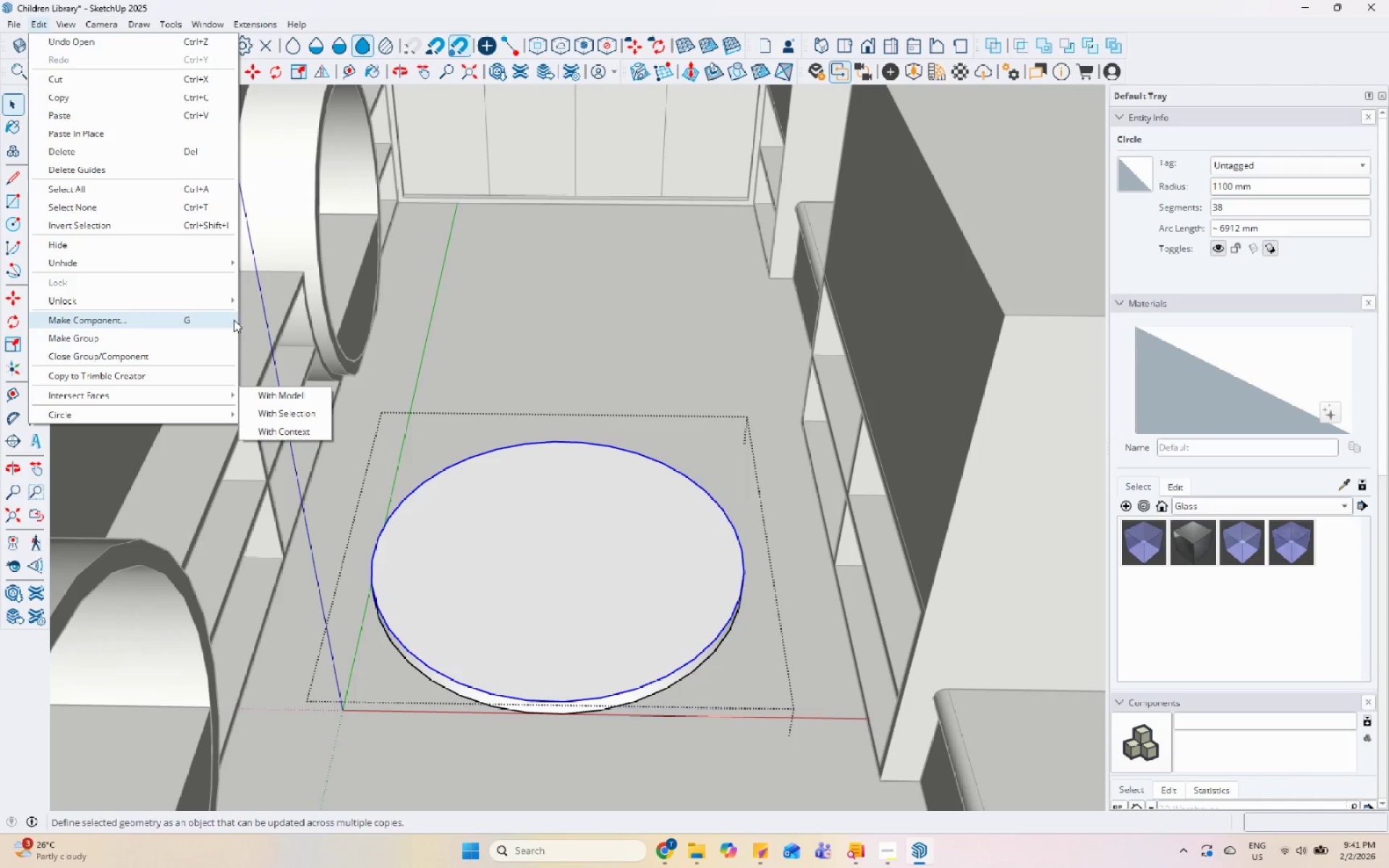 
wait(5.6)
 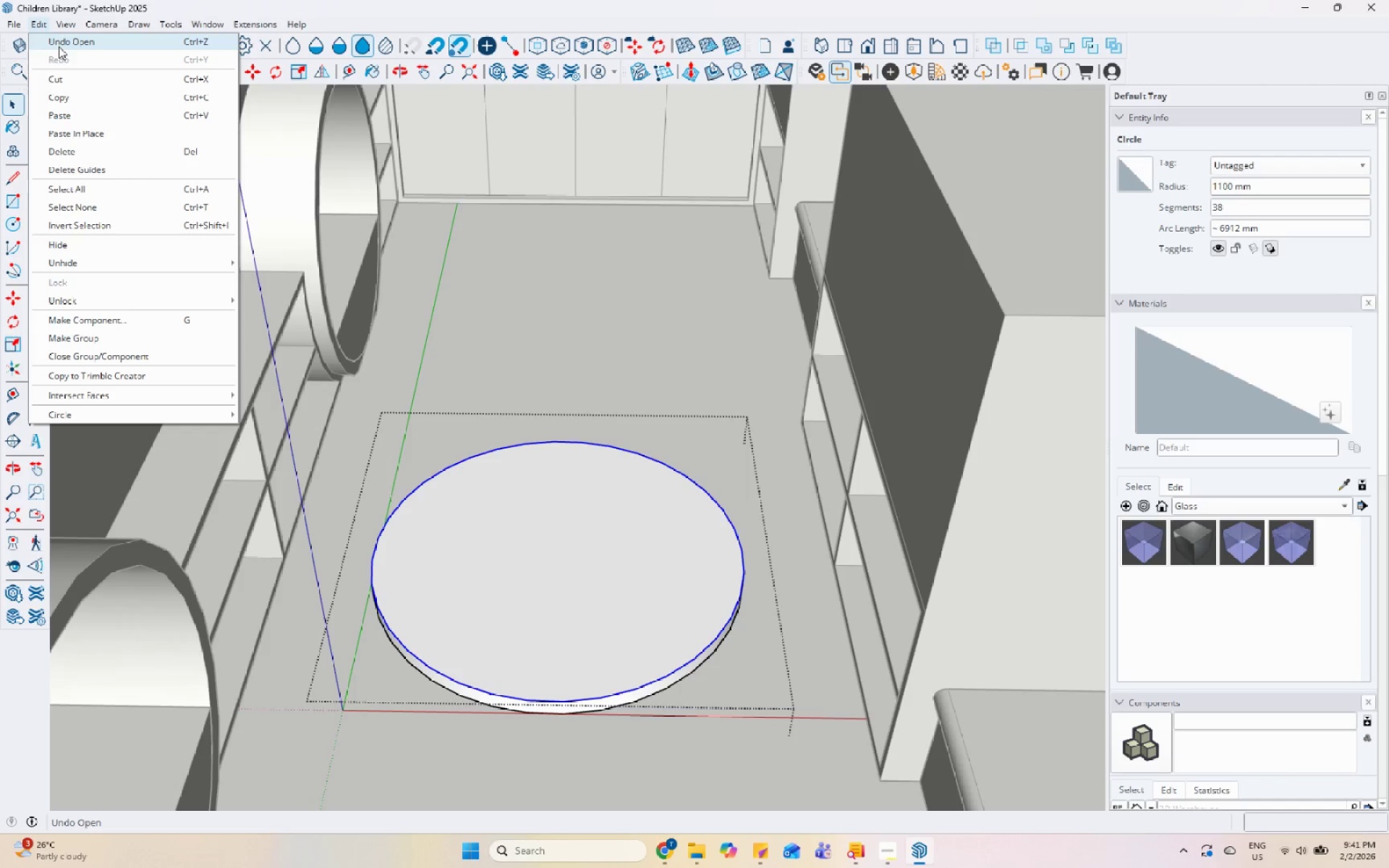 
mouse_move([190, 423])
 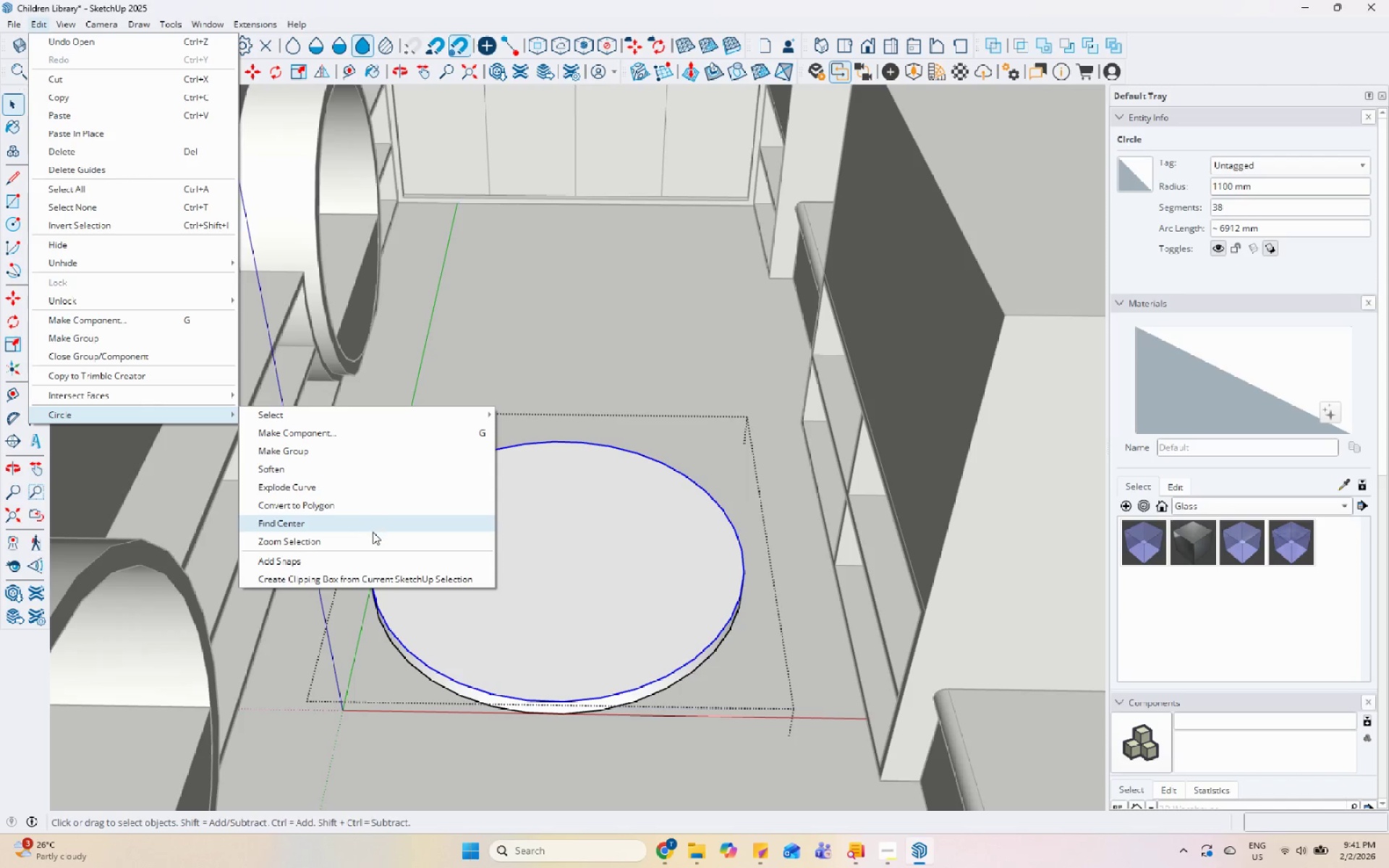 
wait(5.92)
 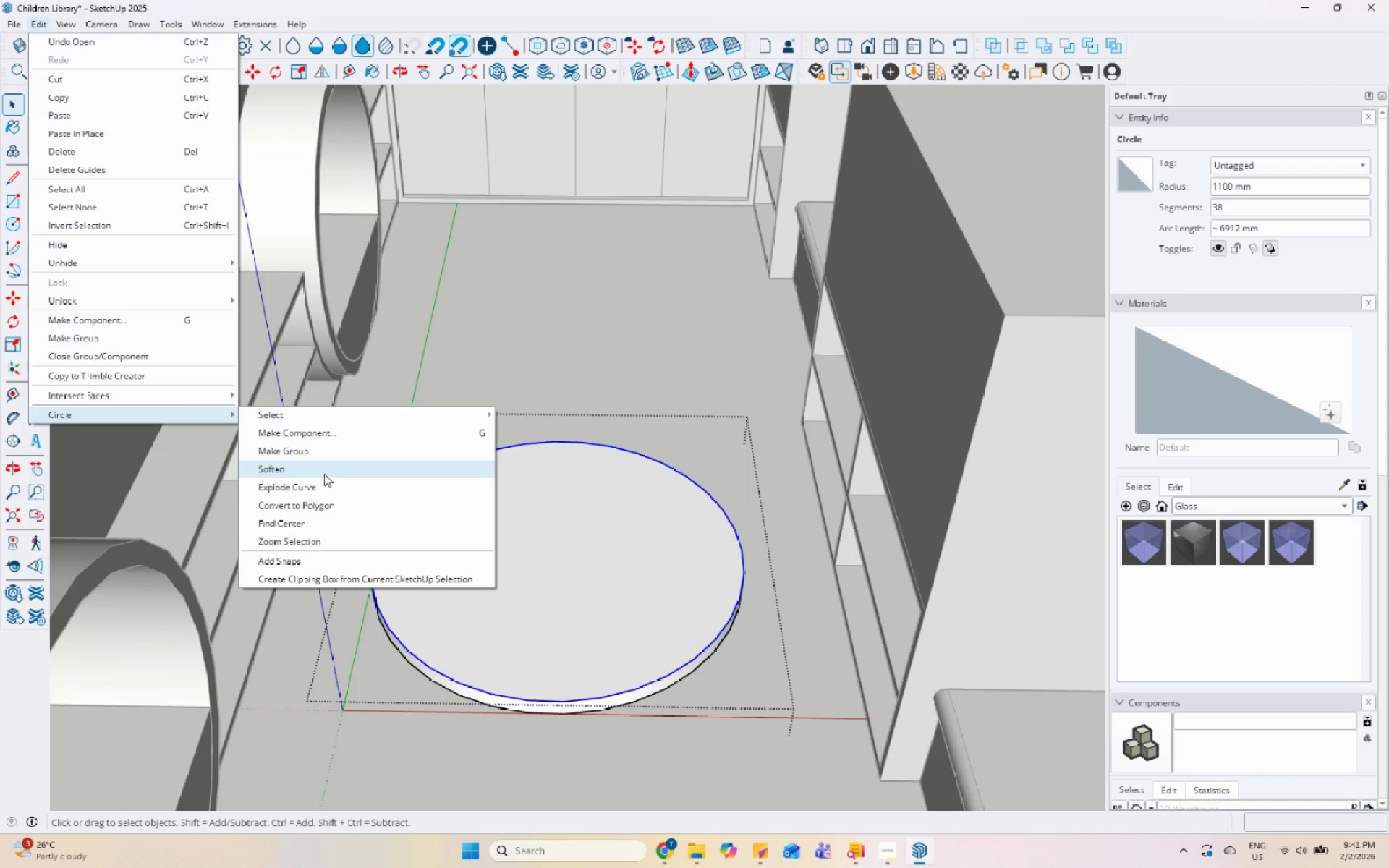 
left_click([374, 476])
 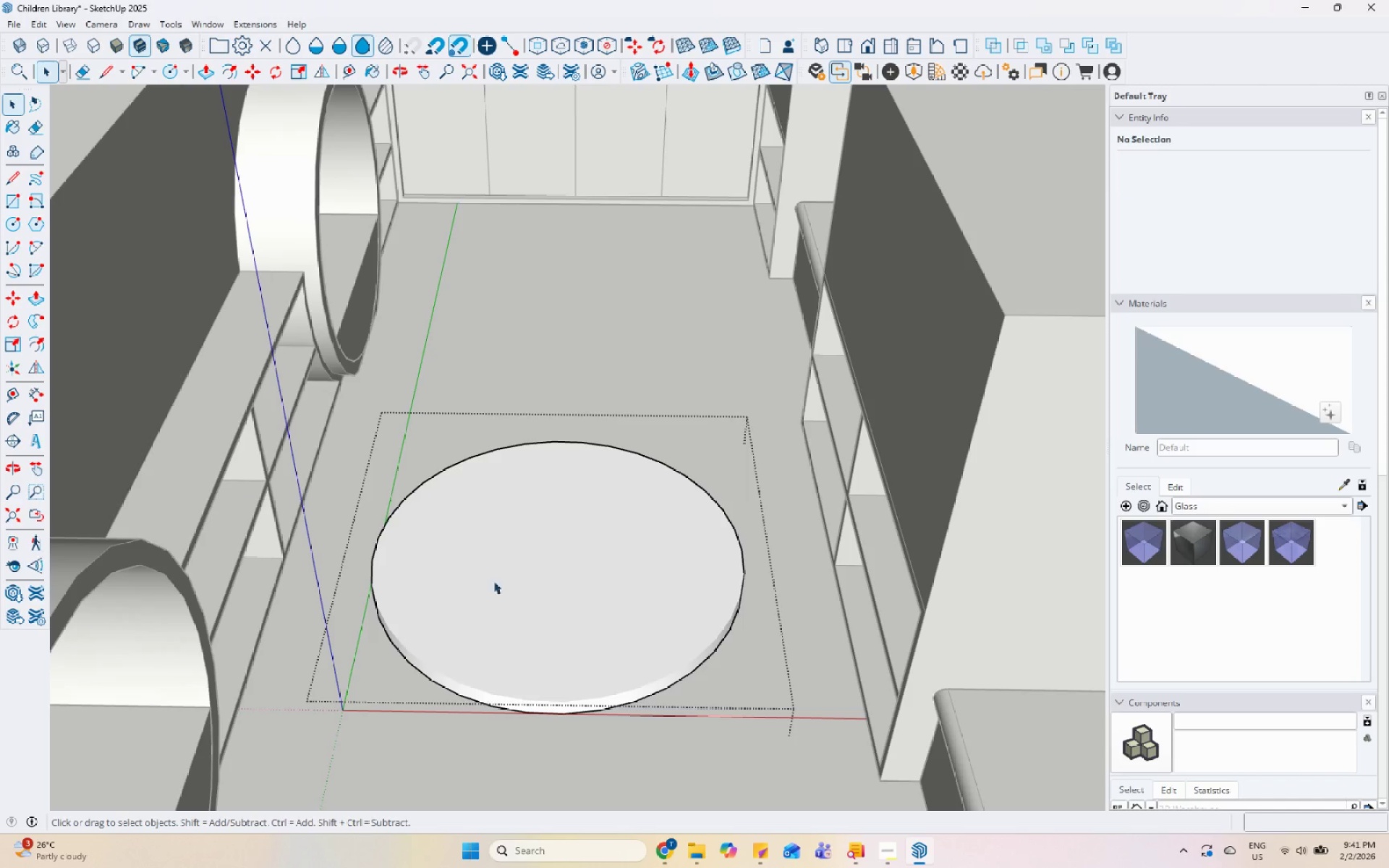 
scroll: coordinate [516, 672], scroll_direction: up, amount: 5.0
 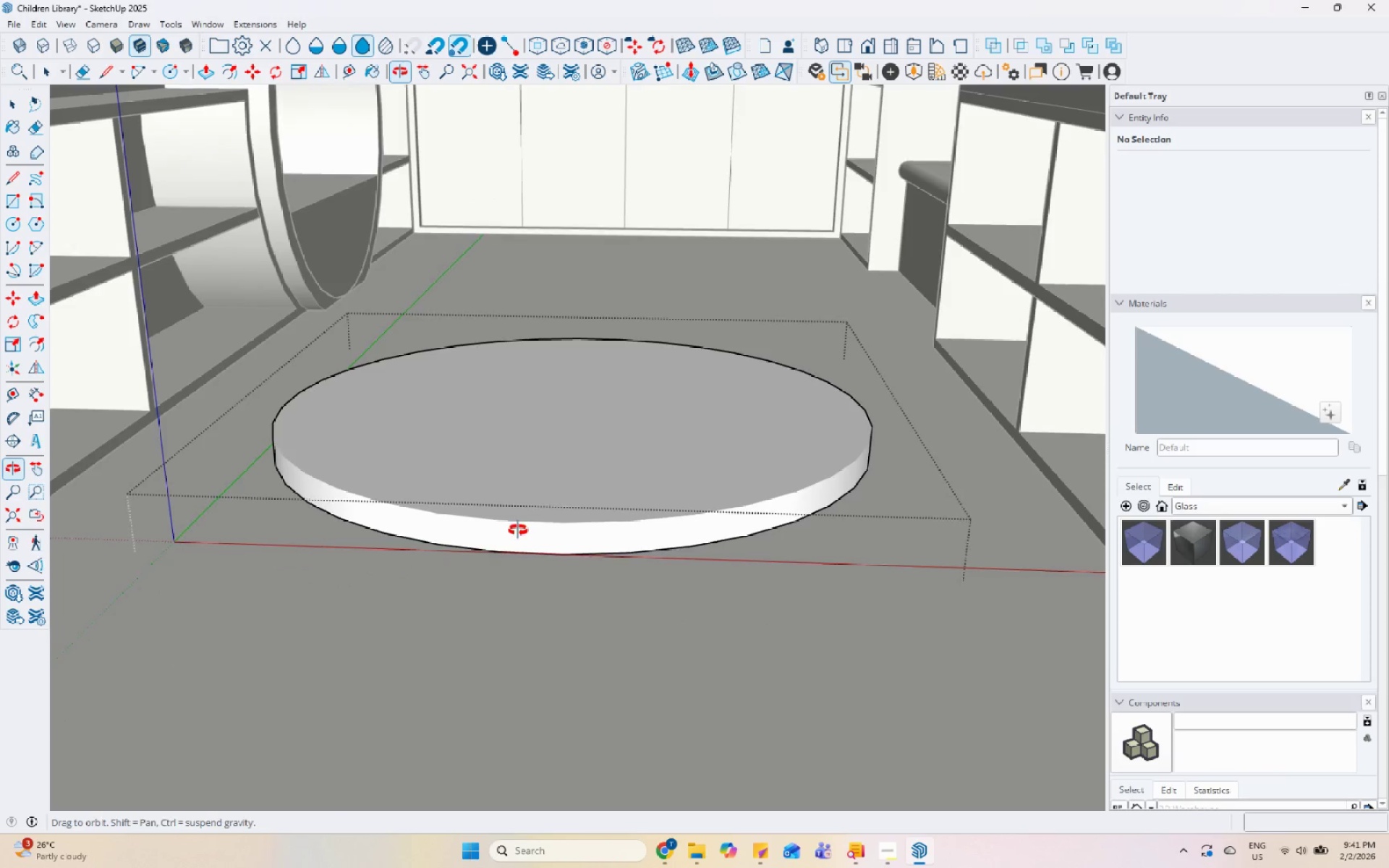 
key(Control+Z)
 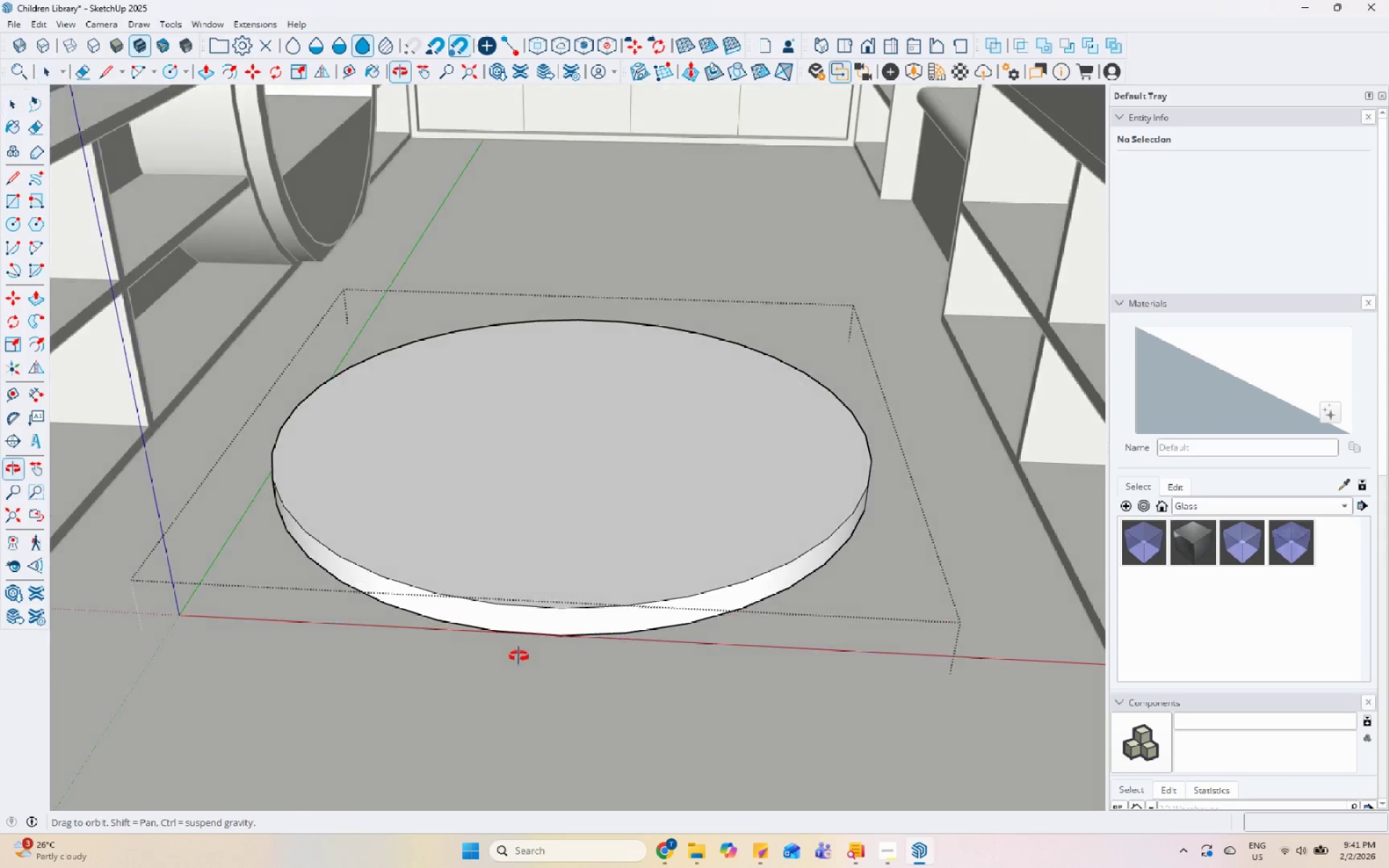 
key(Escape)
 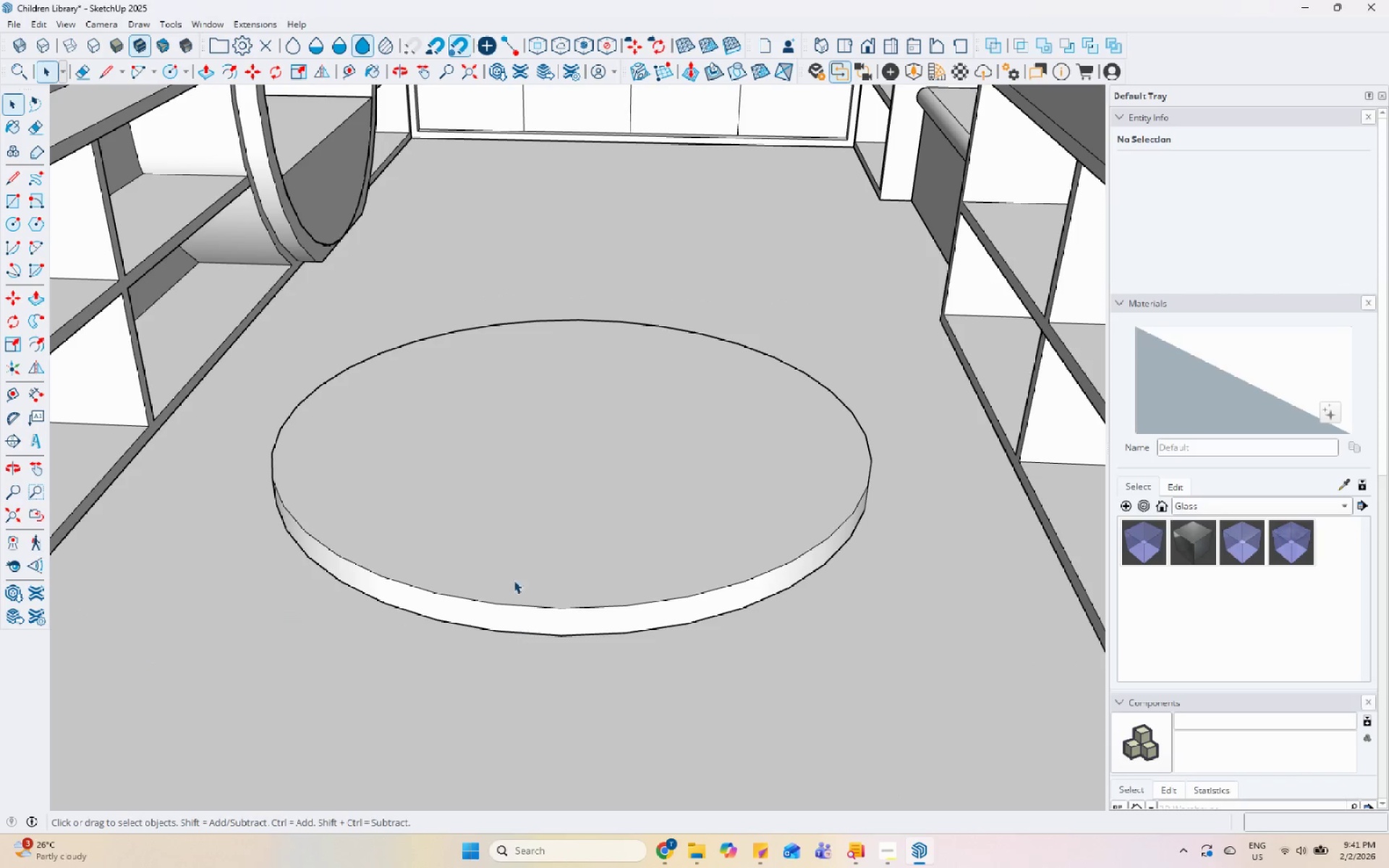 
key(Escape)
 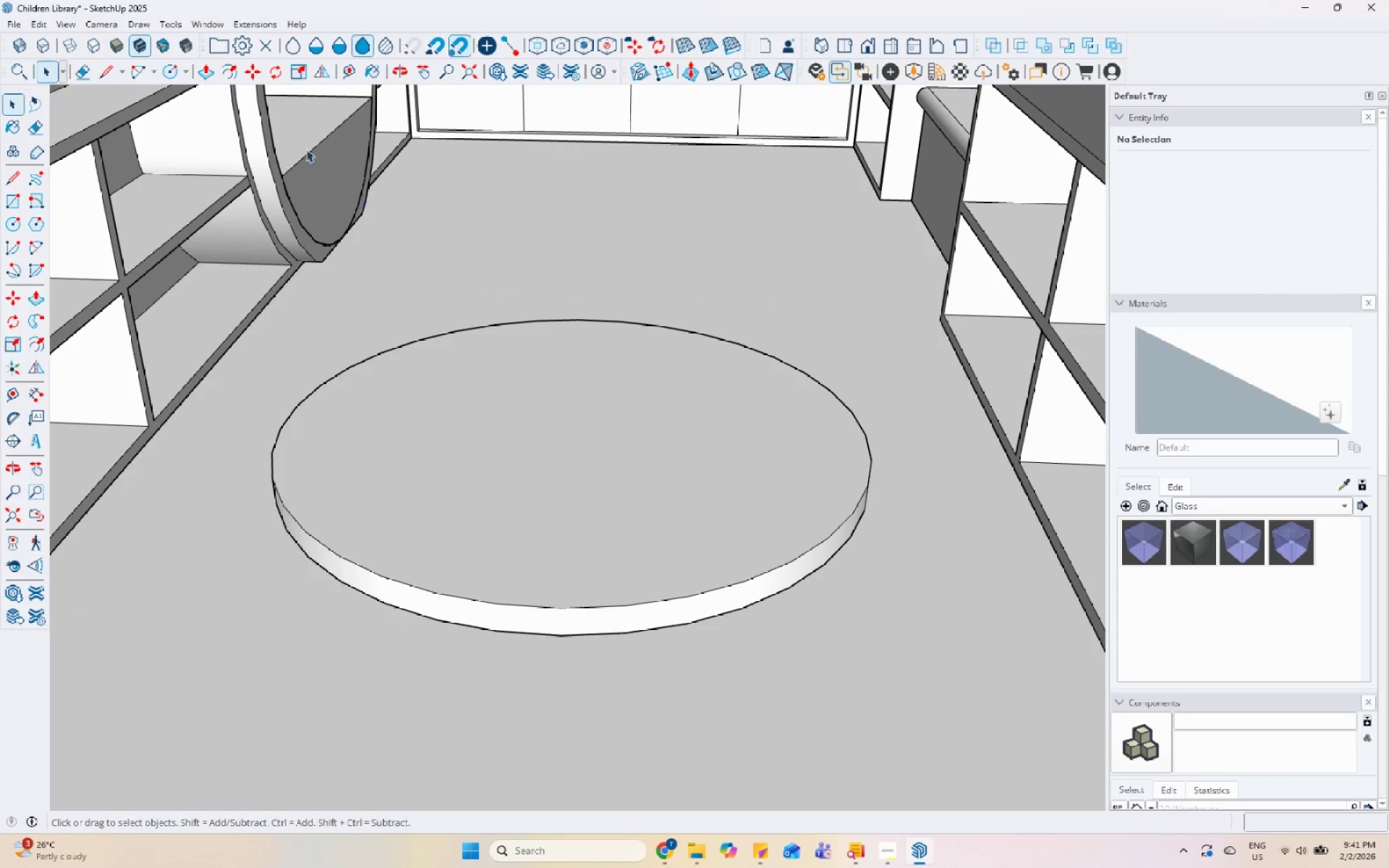 
double_click([306, 149])
 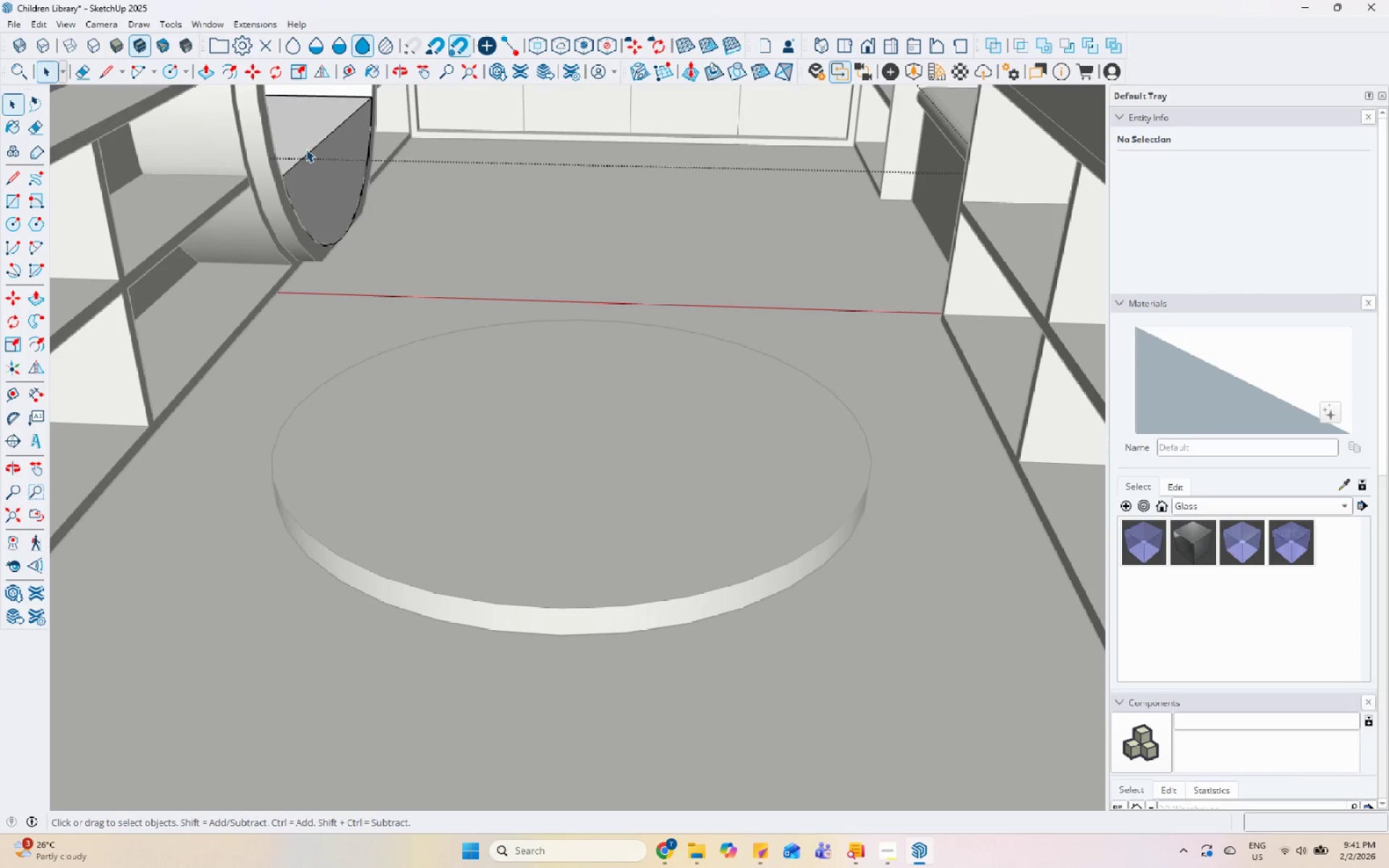 
triple_click([306, 149])
 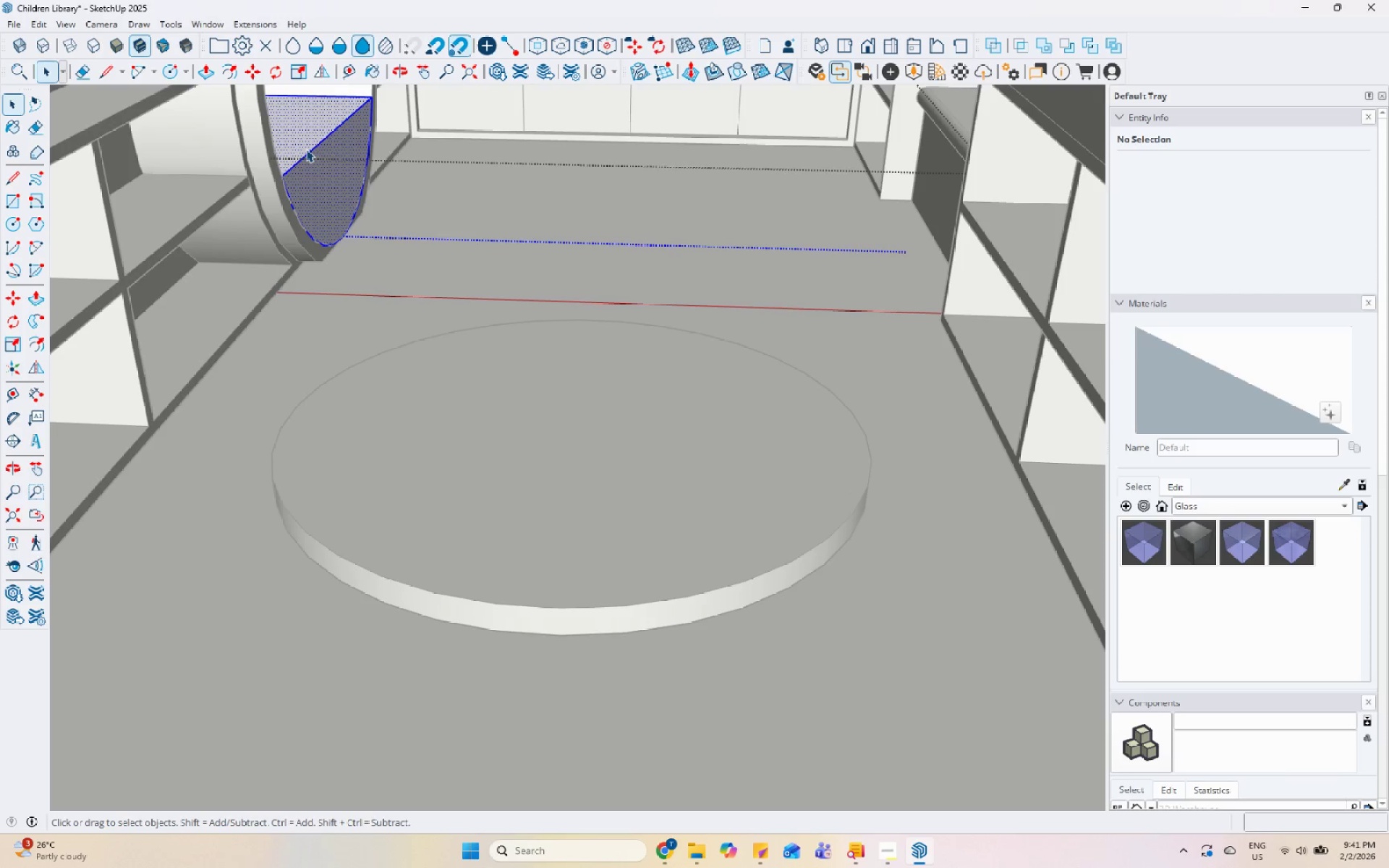 
left_click([314, 145])
 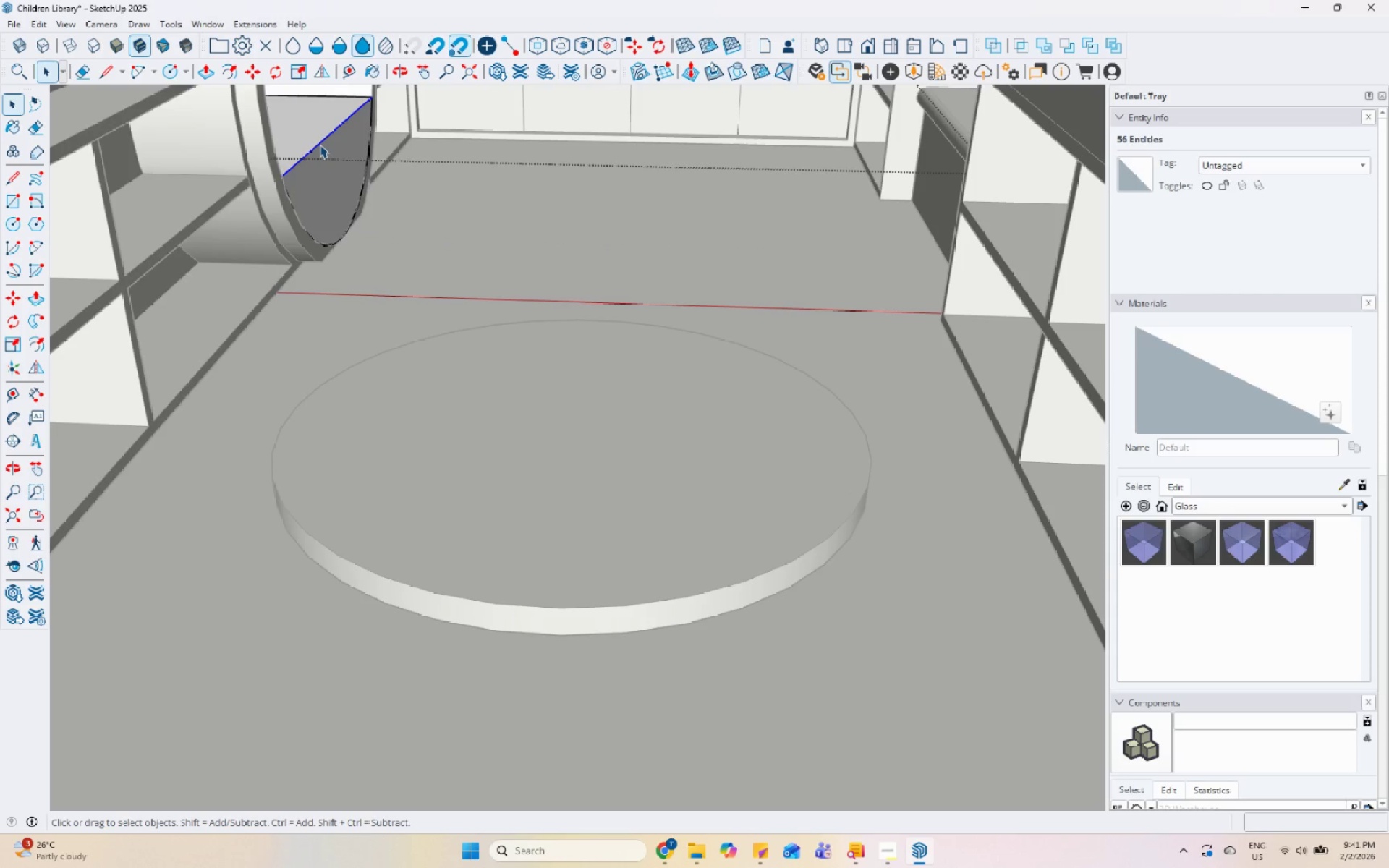 
right_click([320, 145])
 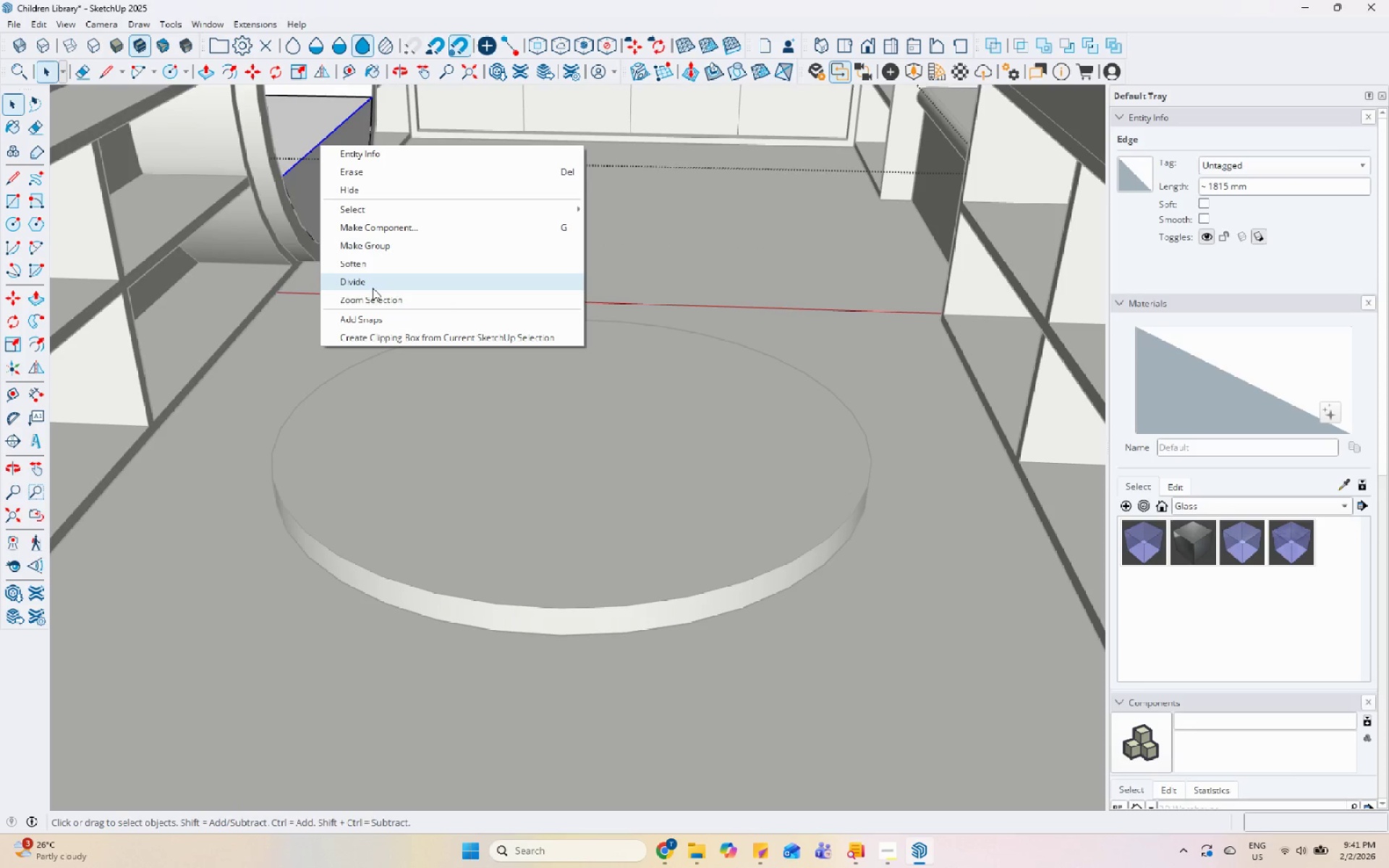 
left_click([373, 267])
 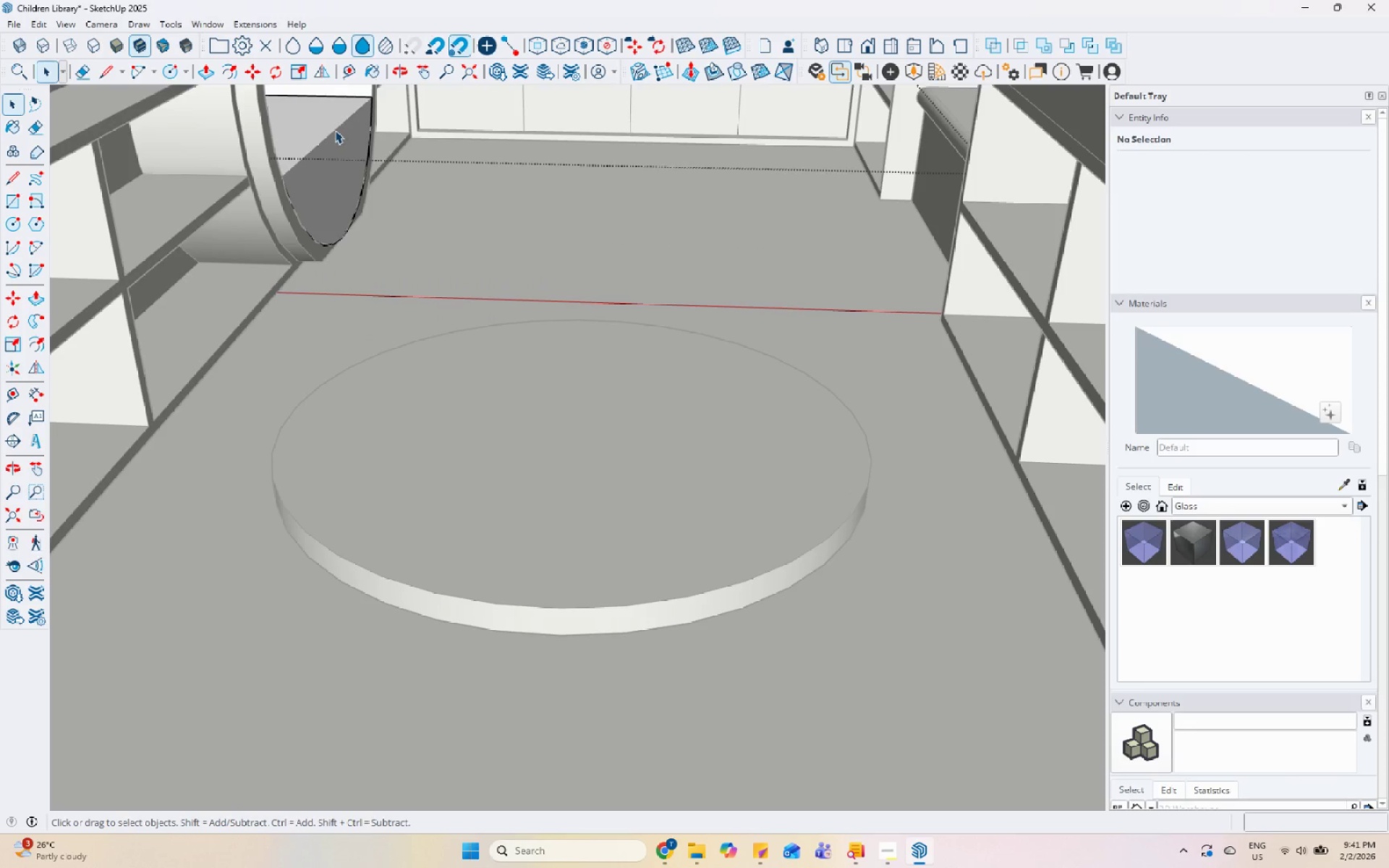 
left_click([335, 130])
 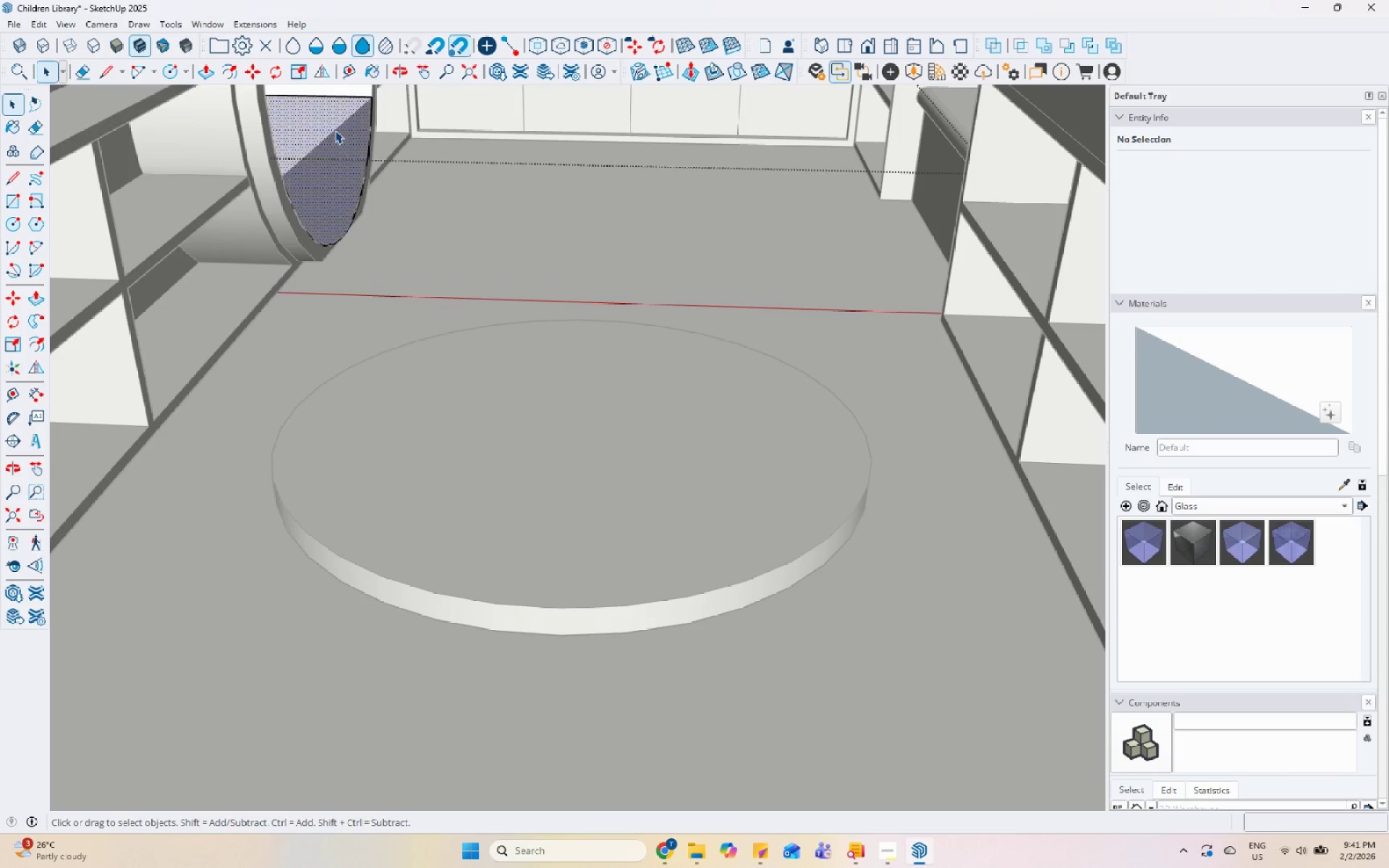 
scroll: coordinate [335, 130], scroll_direction: up, amount: 11.0
 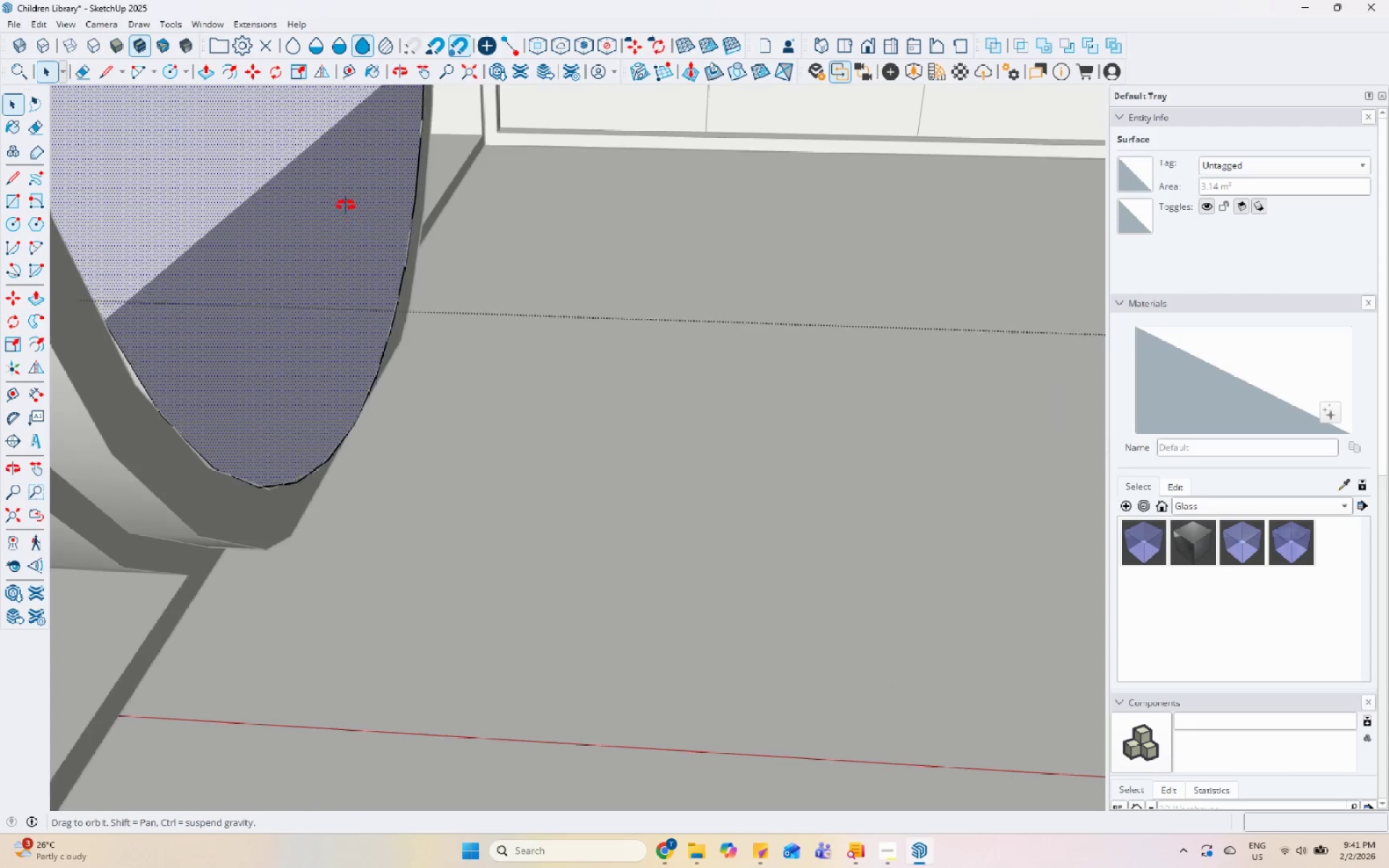 
key(Escape)
 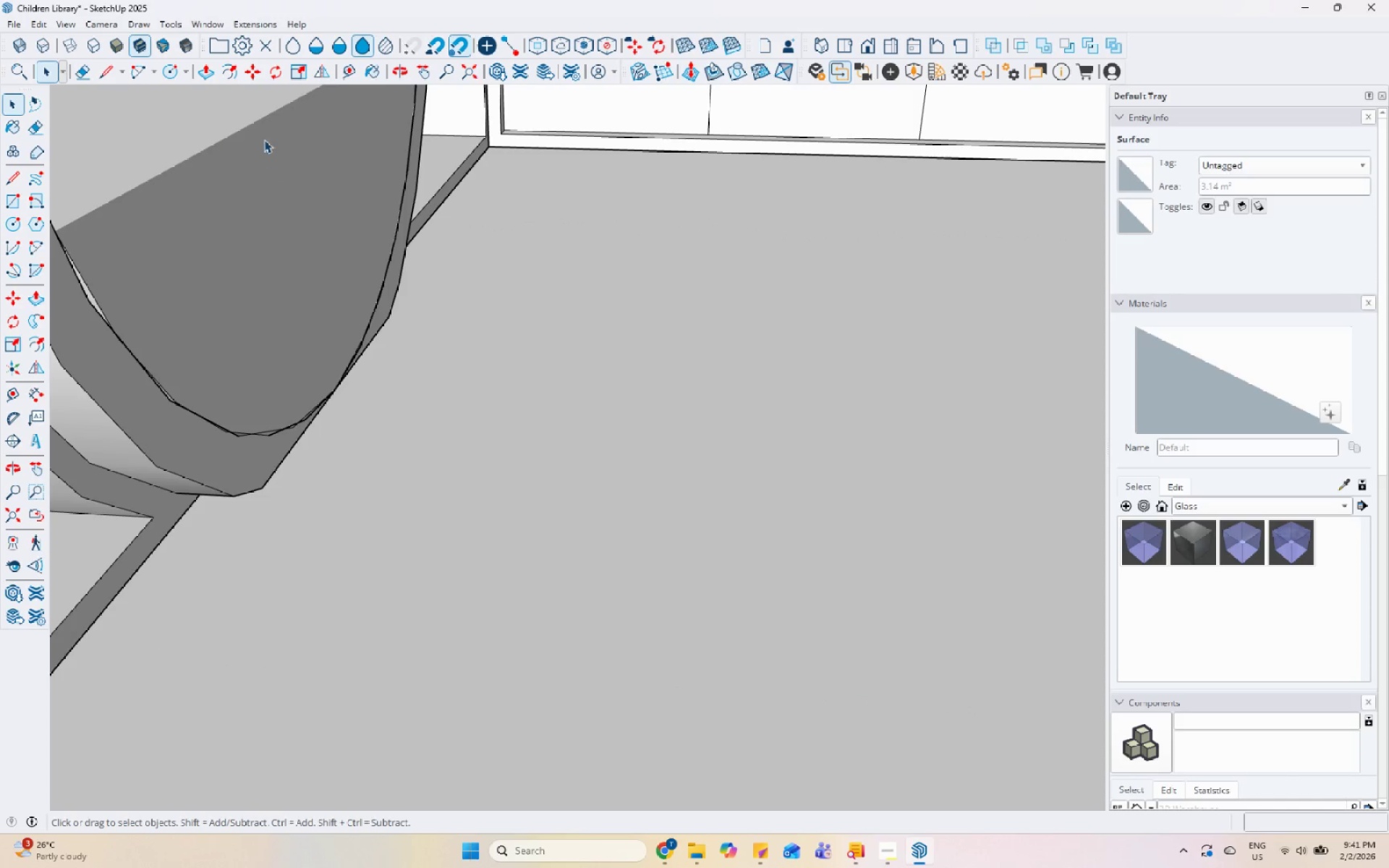 
double_click([263, 137])
 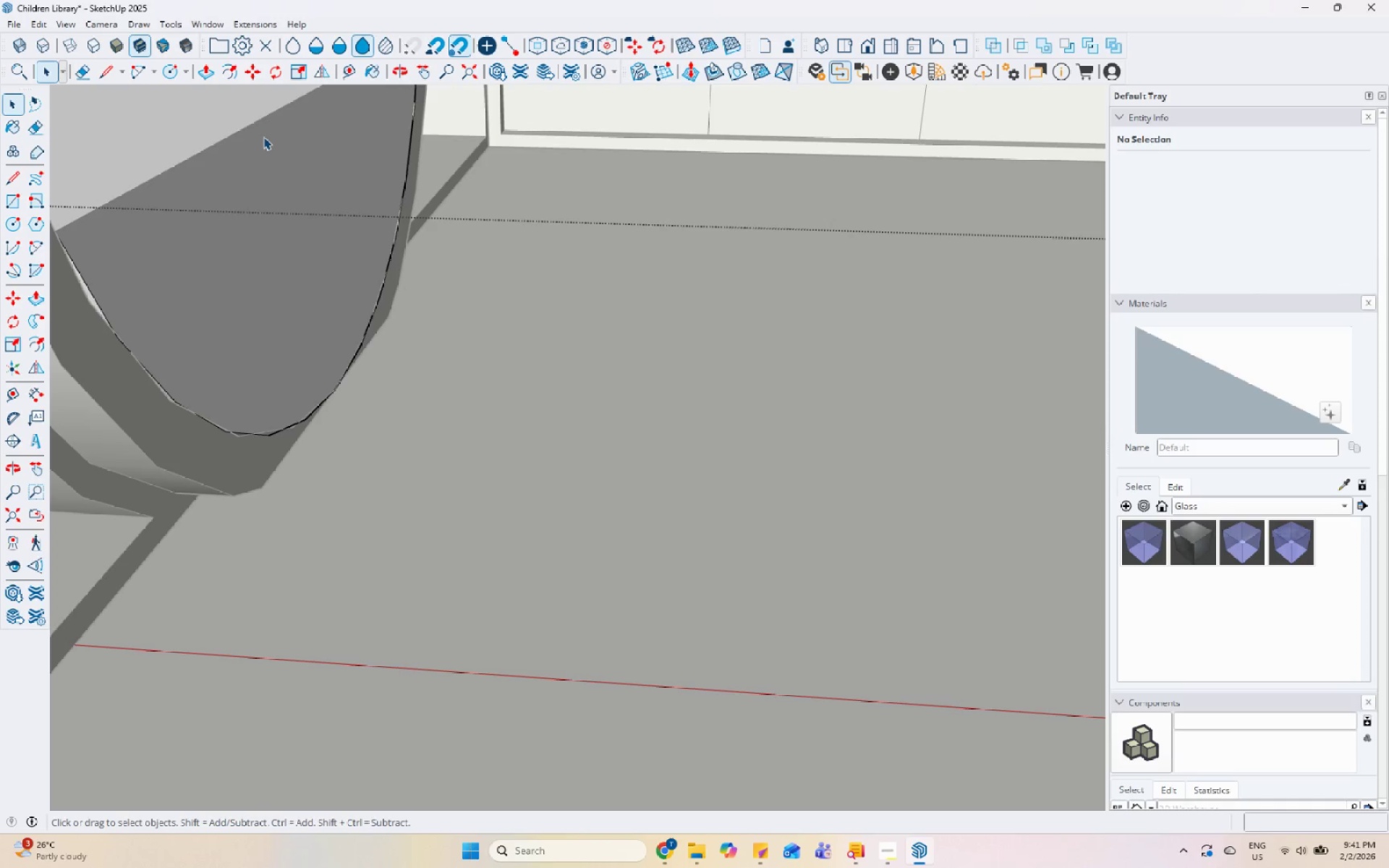 
triple_click([263, 137])
 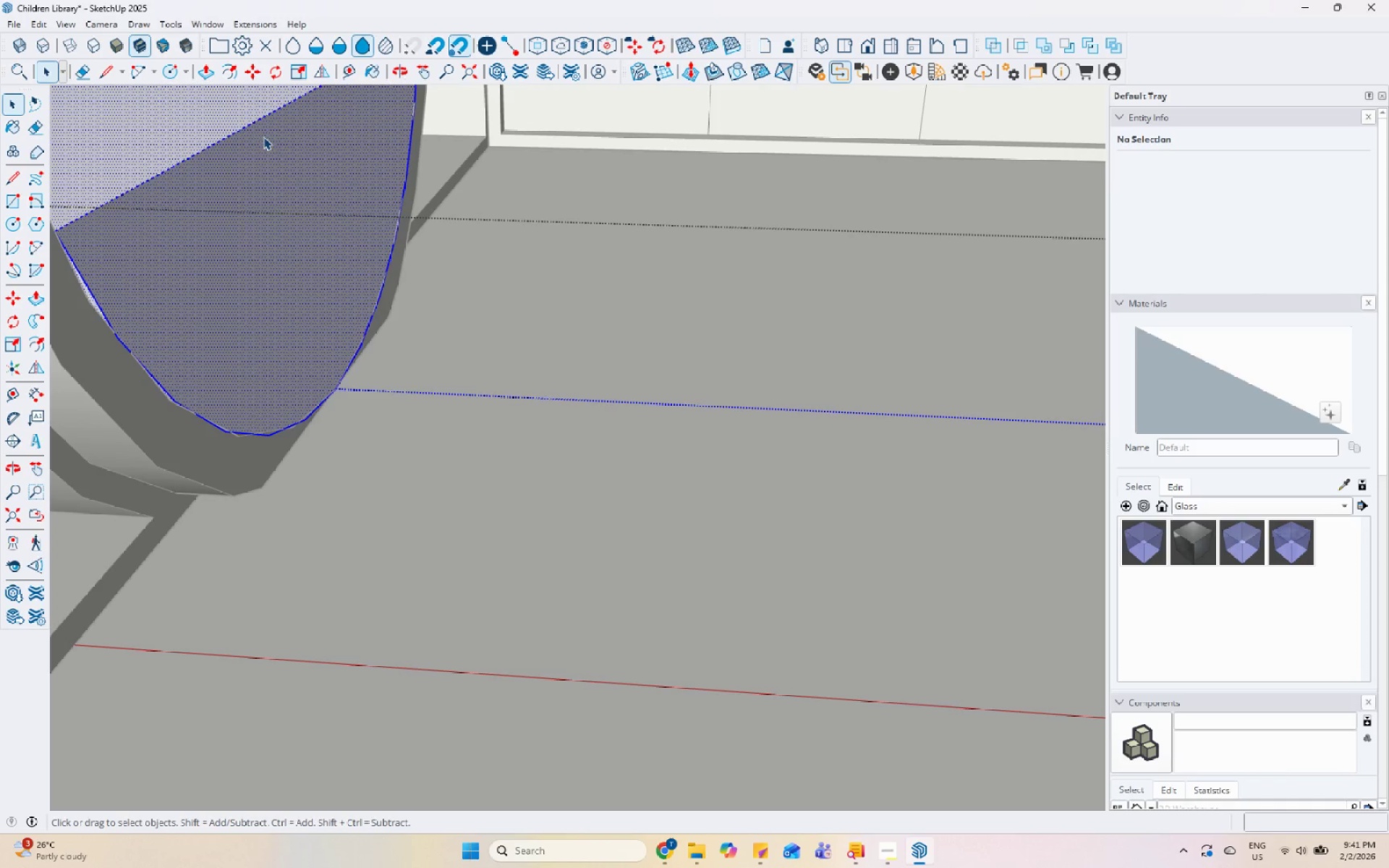 
right_click([263, 137])
 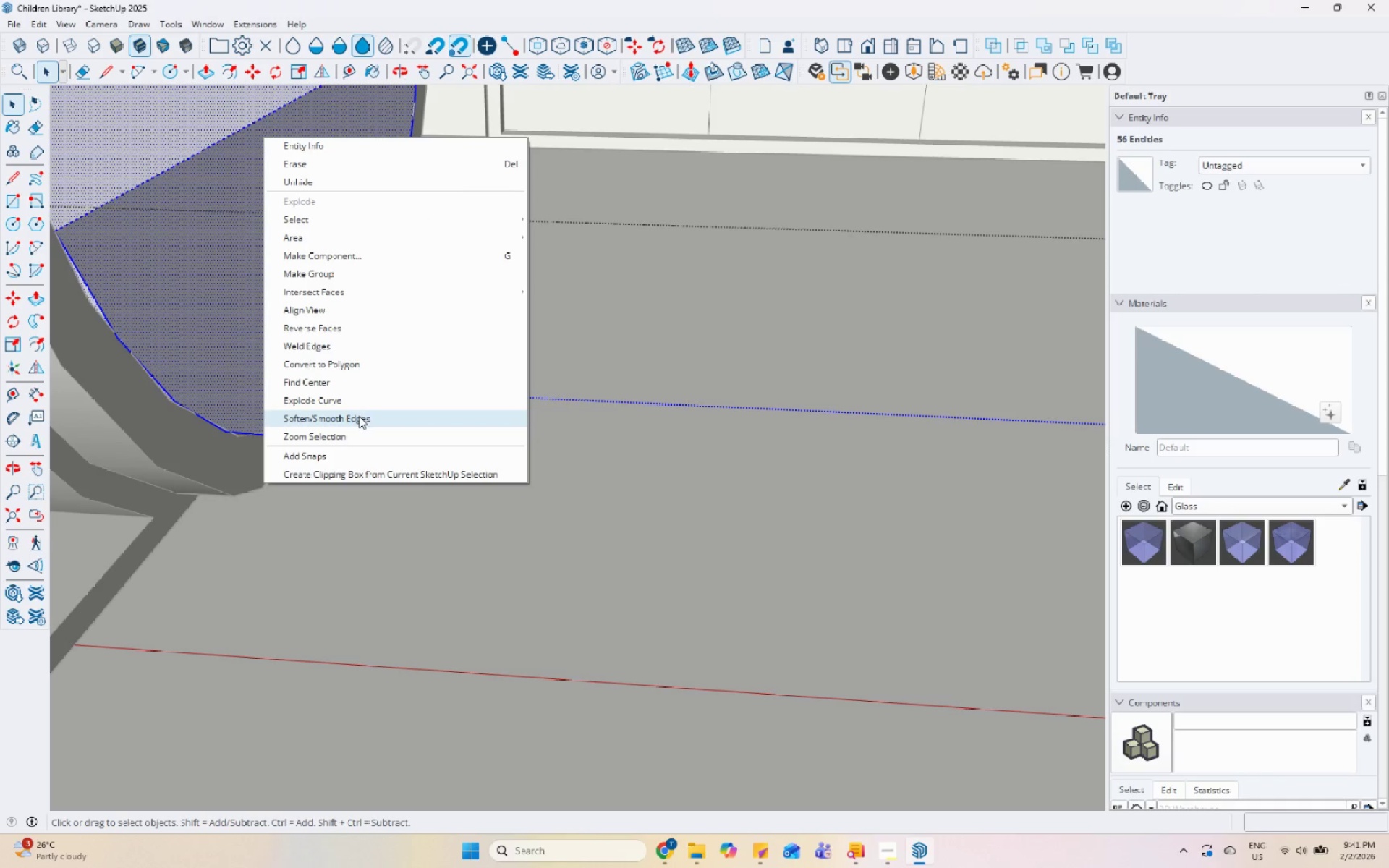 
left_click([359, 416])
 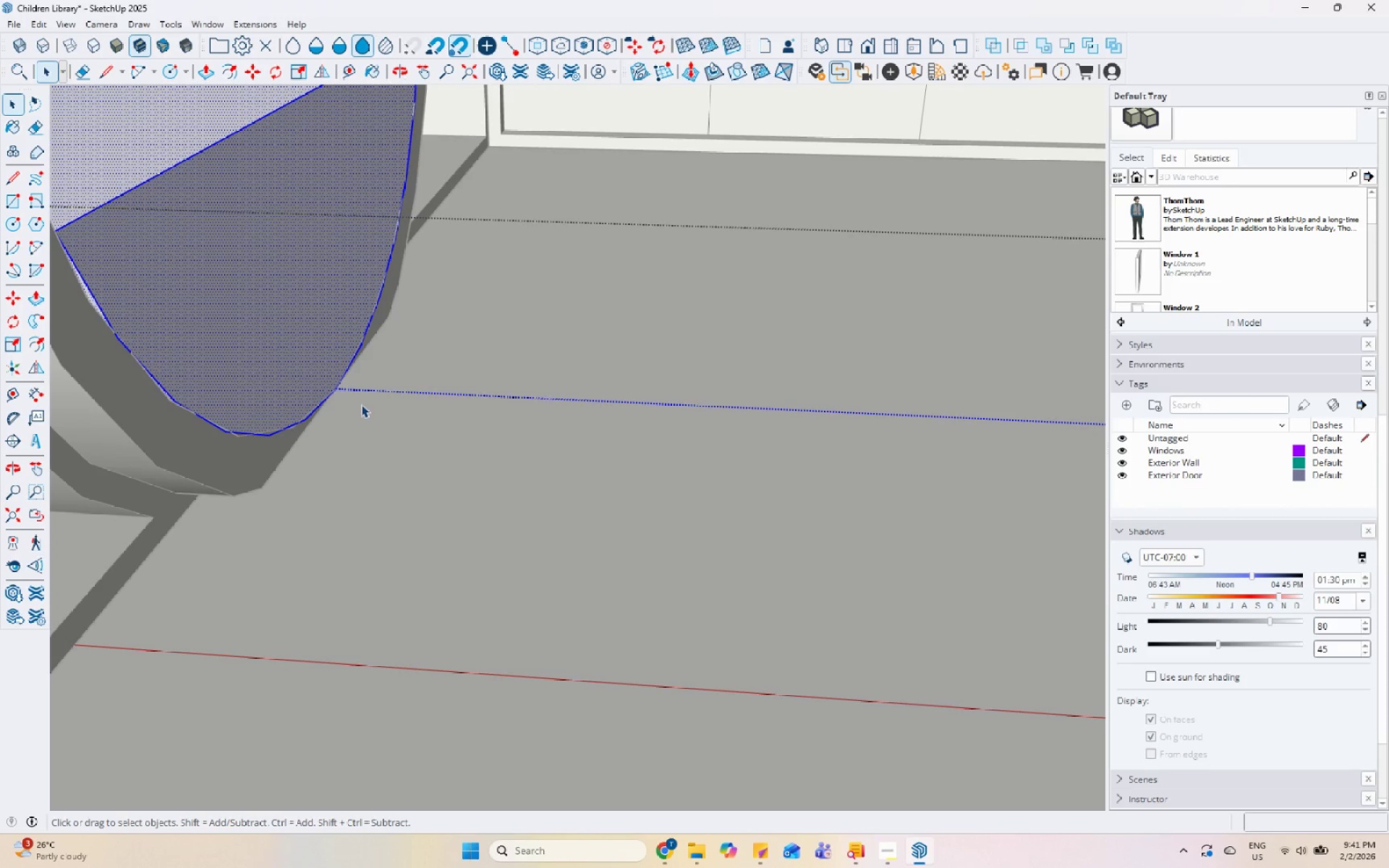 
key(Control+Z)
 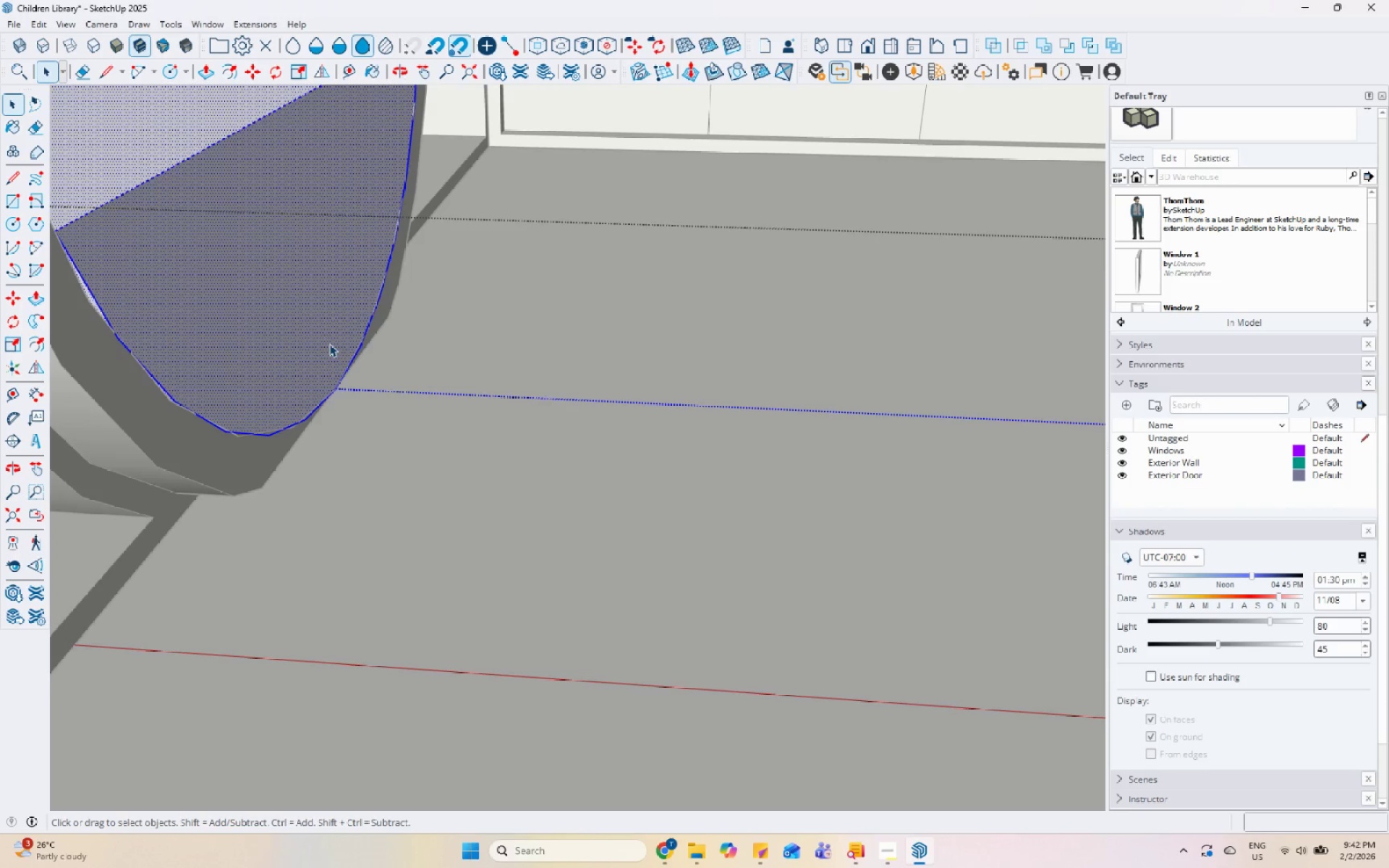 
left_click([447, 299])
 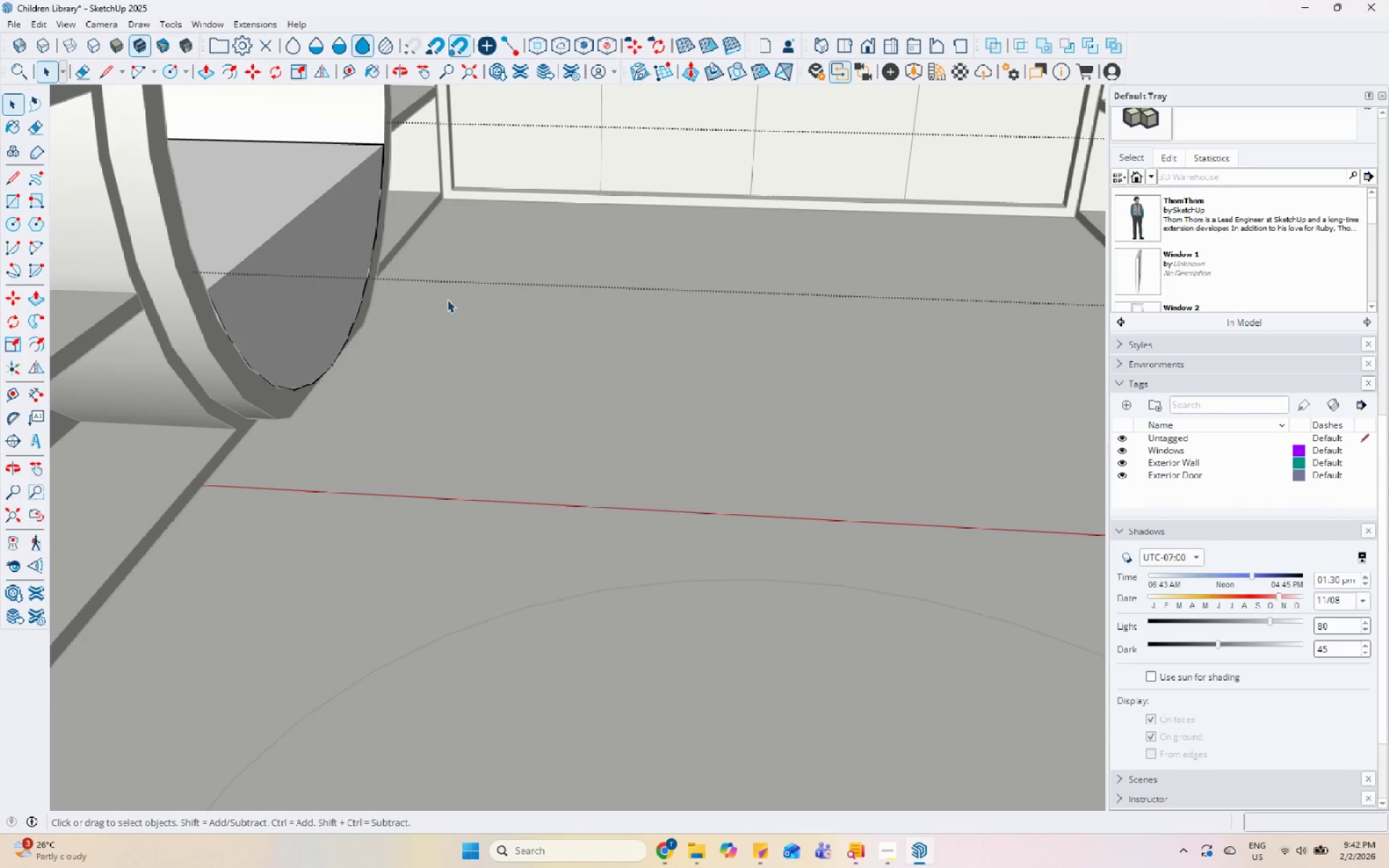 
scroll: coordinate [324, 336], scroll_direction: down, amount: 6.0
 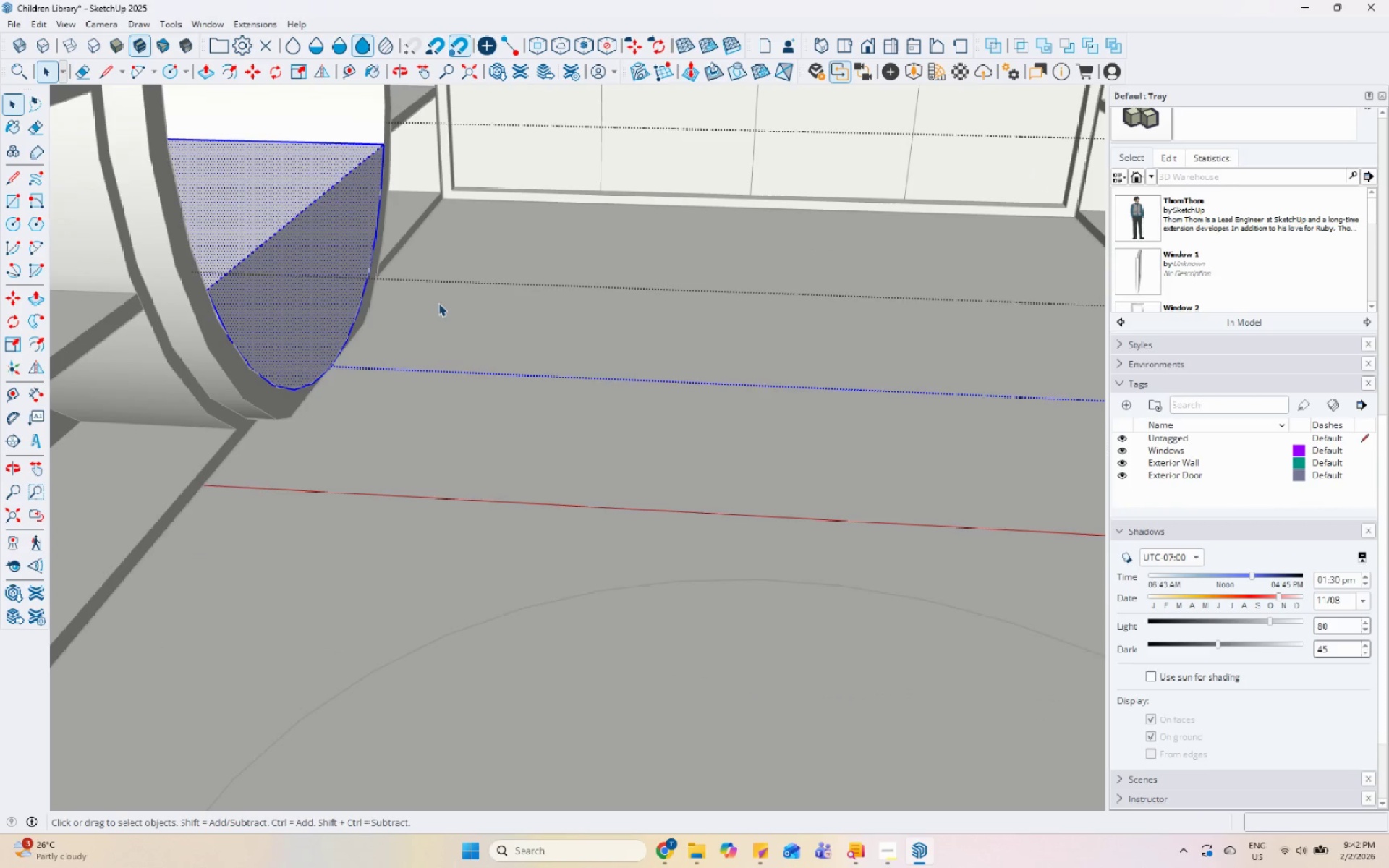 
key(Escape)
 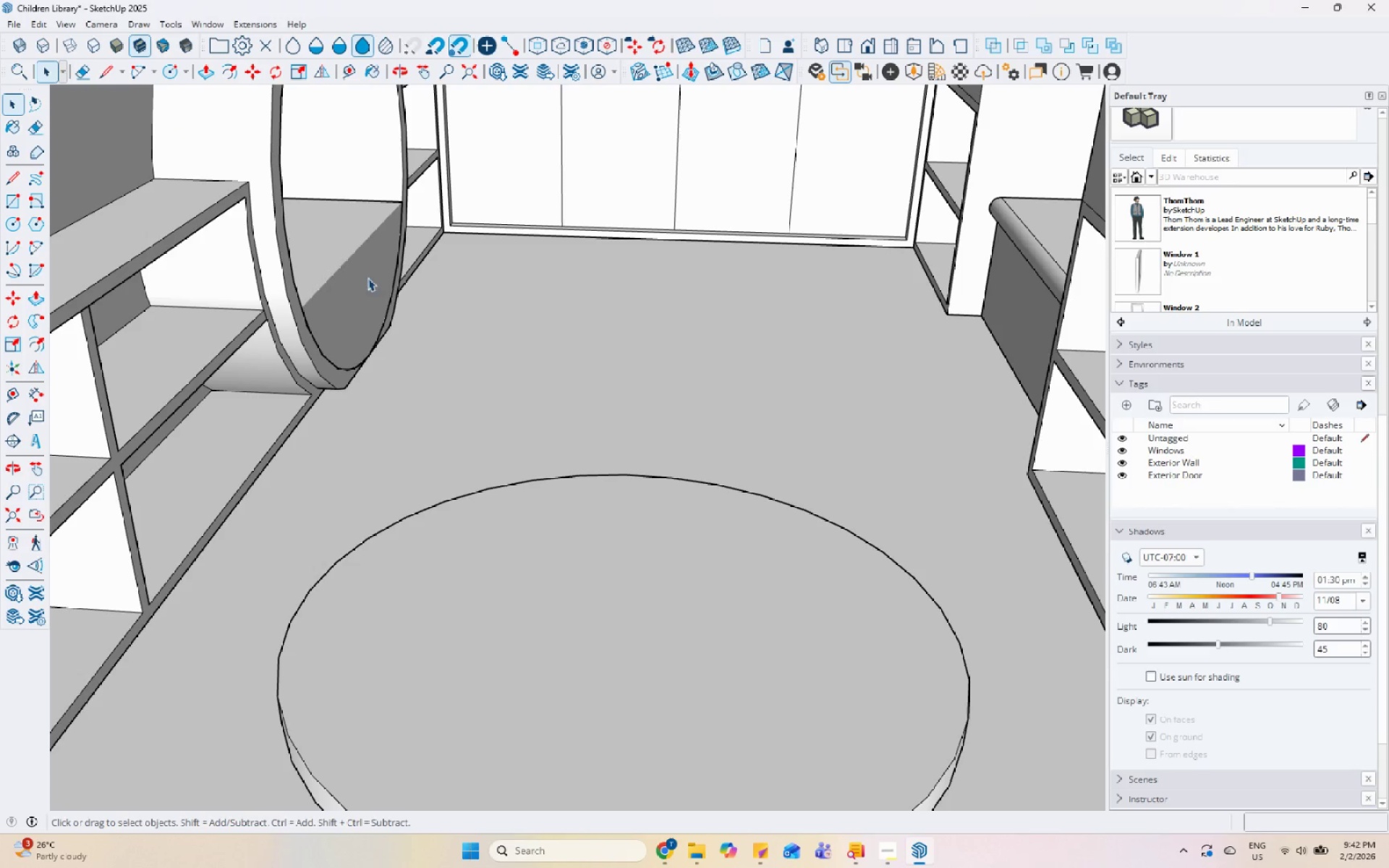 
left_click([366, 265])
 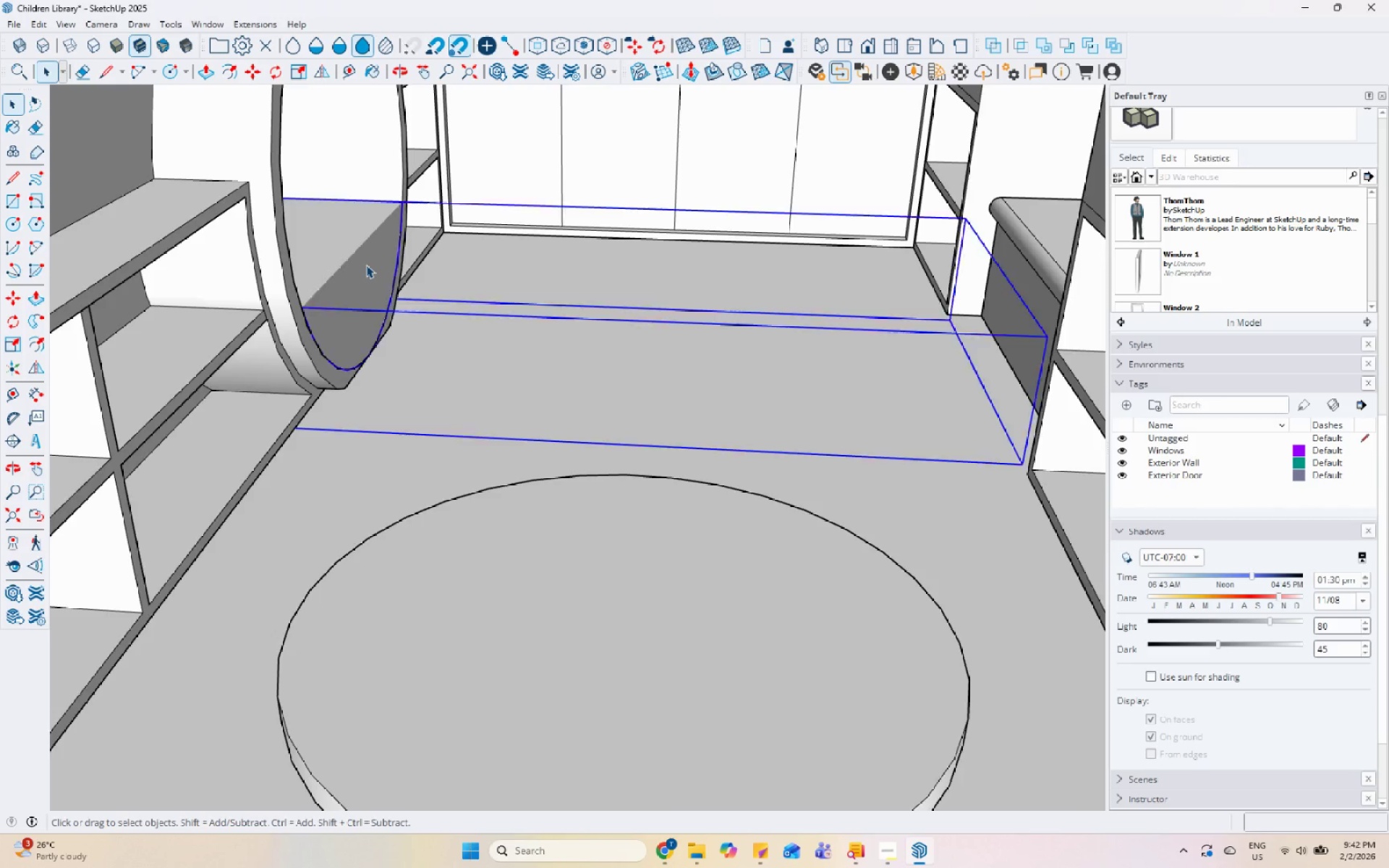 
scroll: coordinate [444, 336], scroll_direction: down, amount: 4.0
 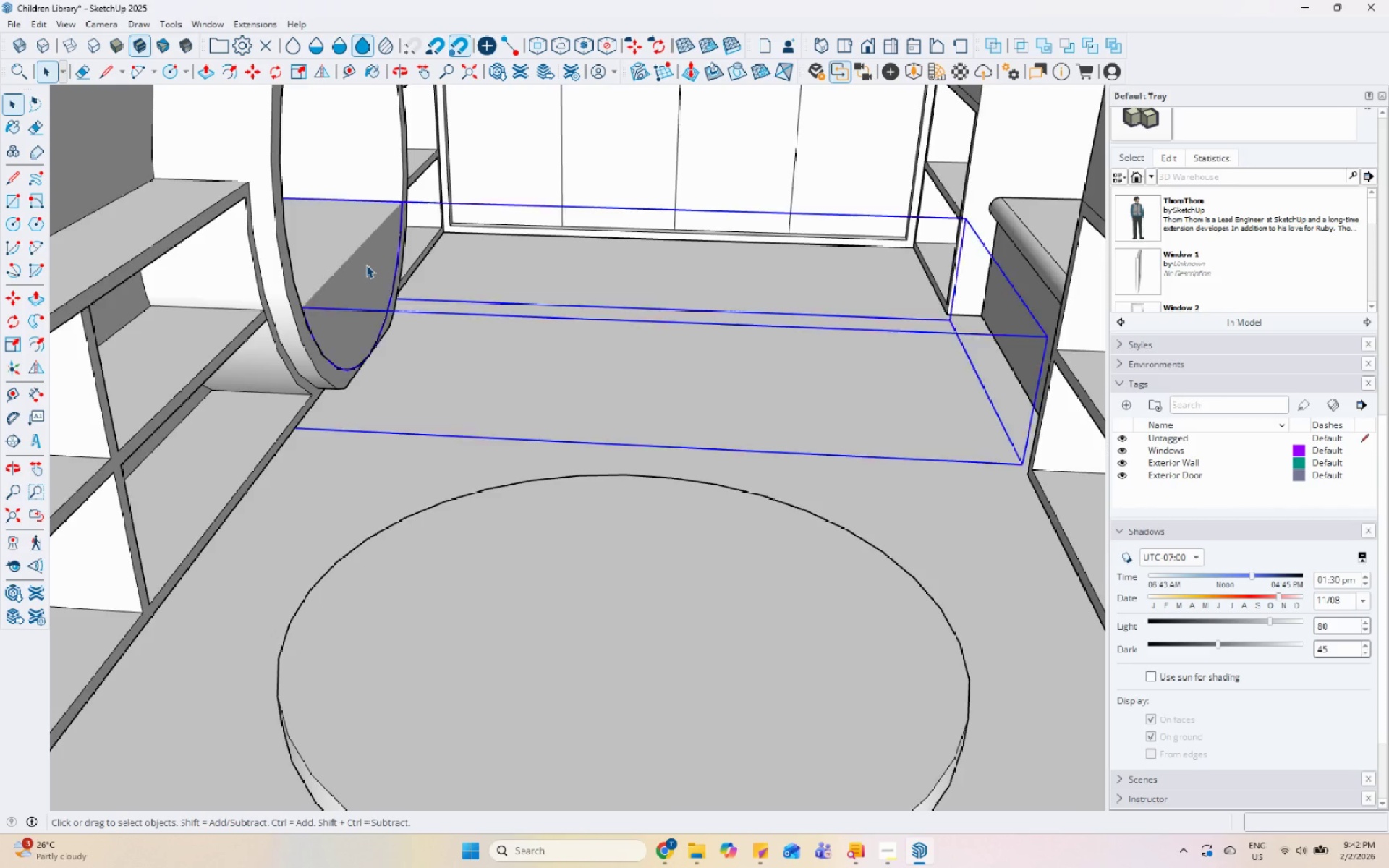 
double_click([366, 265])
 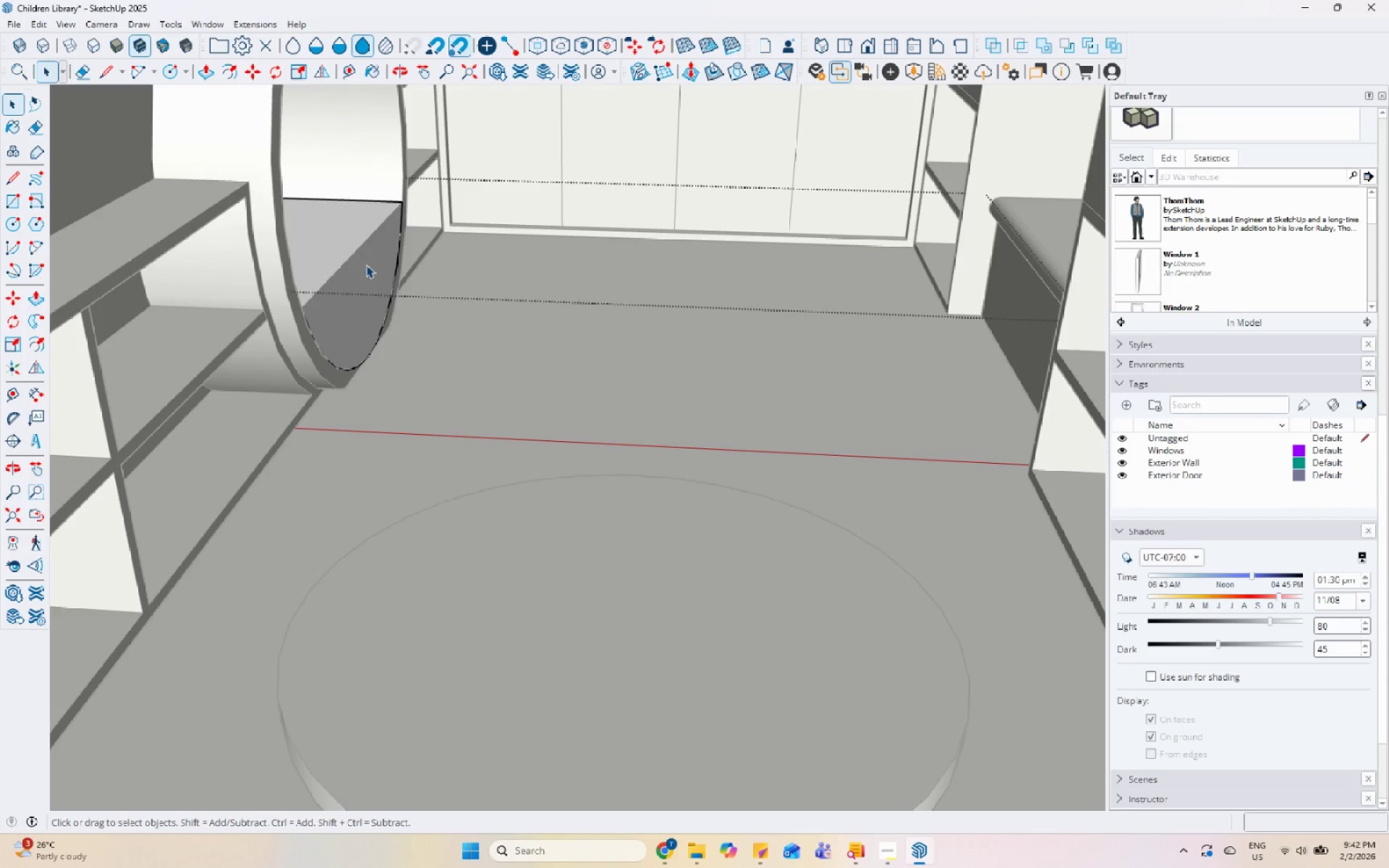 
triple_click([366, 265])
 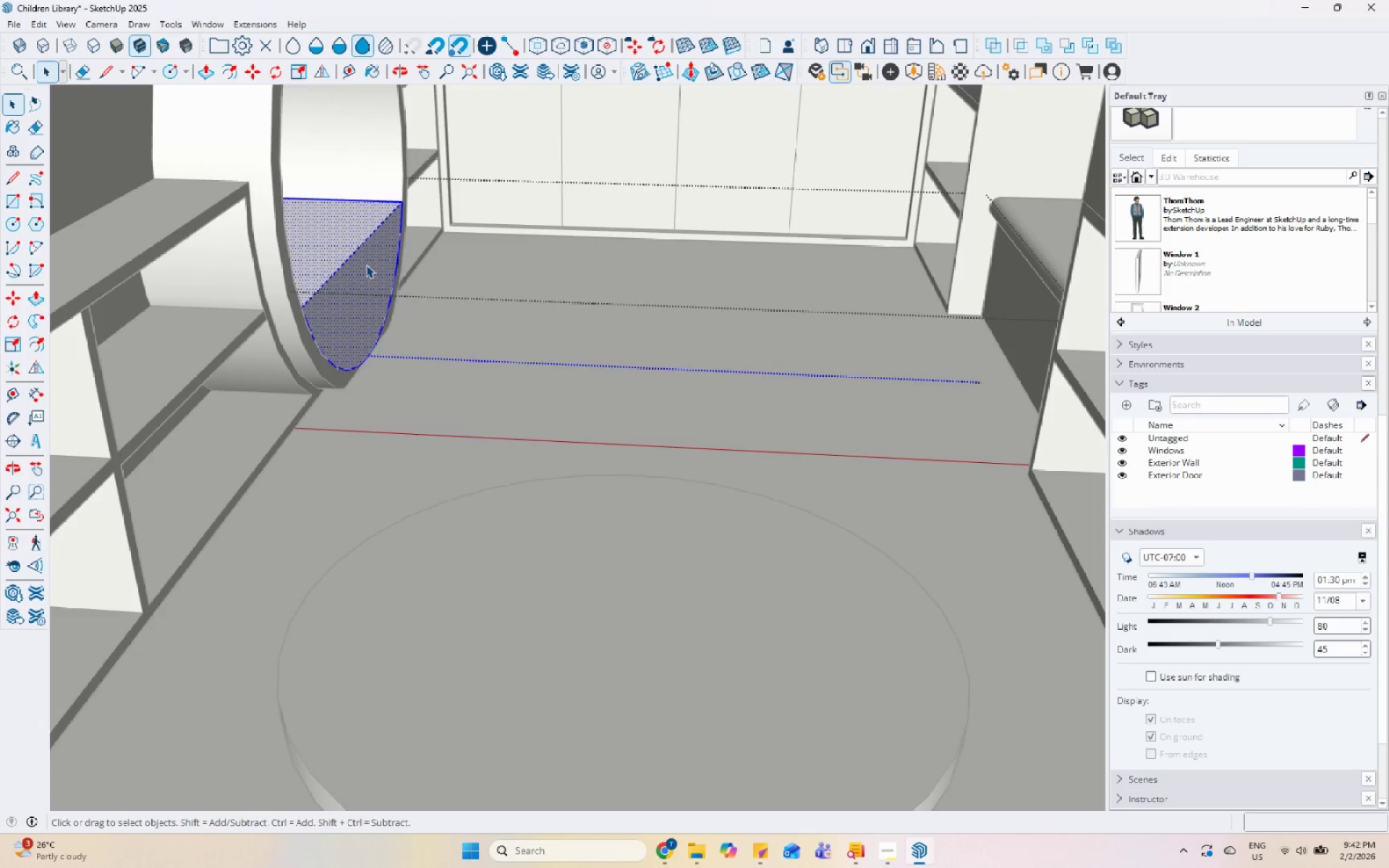 
right_click([366, 265])
 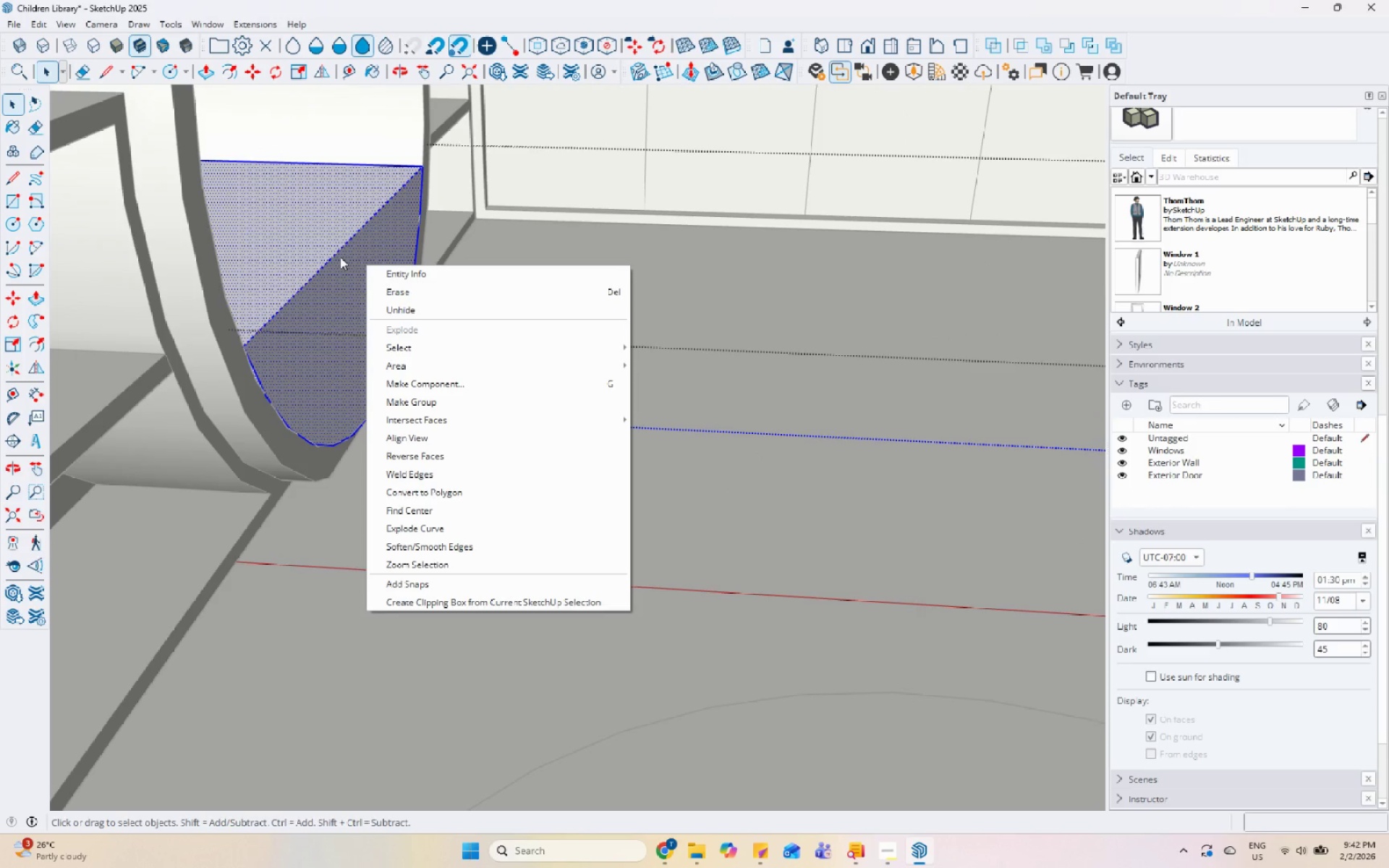 
scroll: coordinate [366, 265], scroll_direction: up, amount: 5.0
 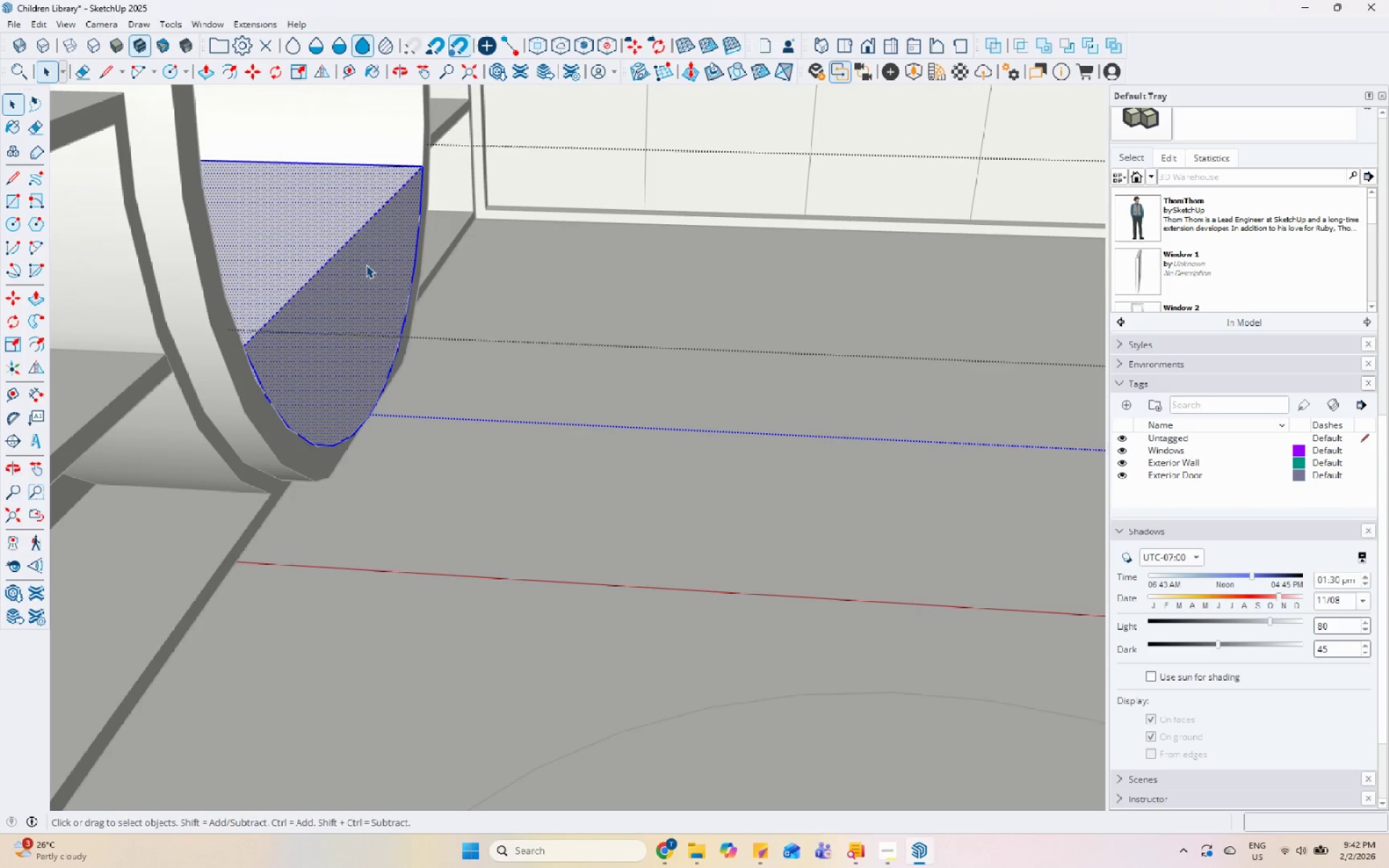 
left_click([337, 250])
 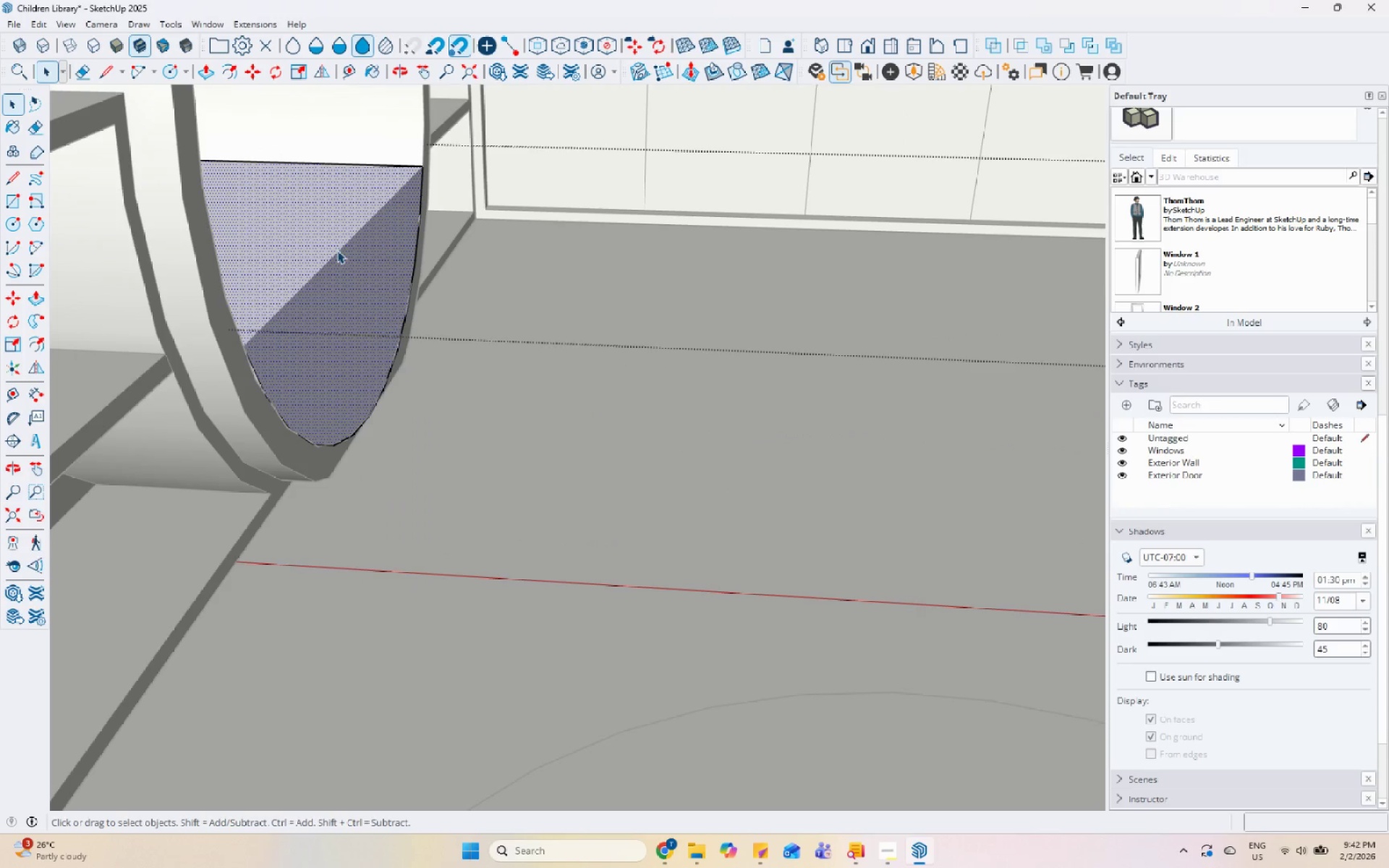 
right_click([337, 250])
 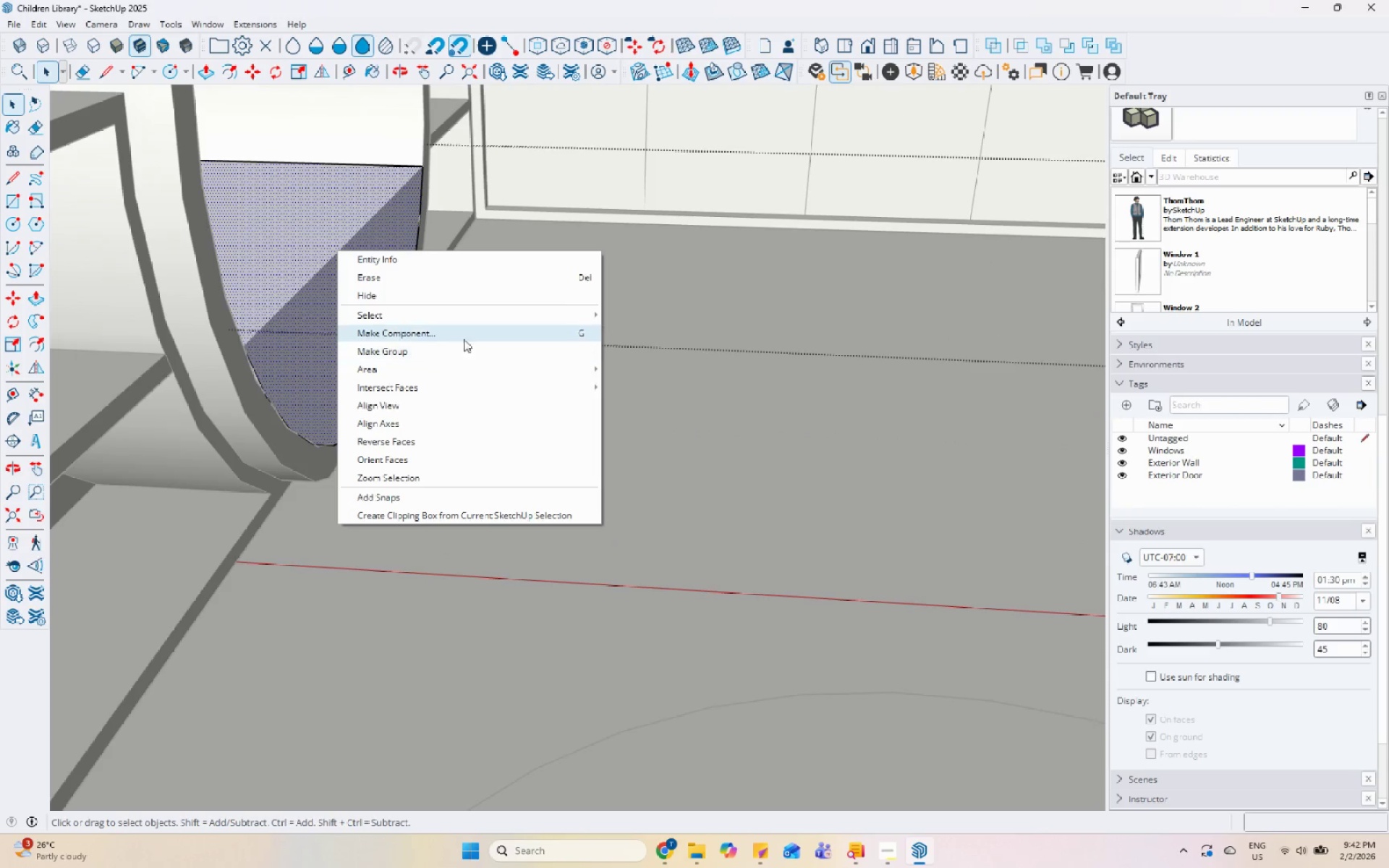 
key(Escape)
 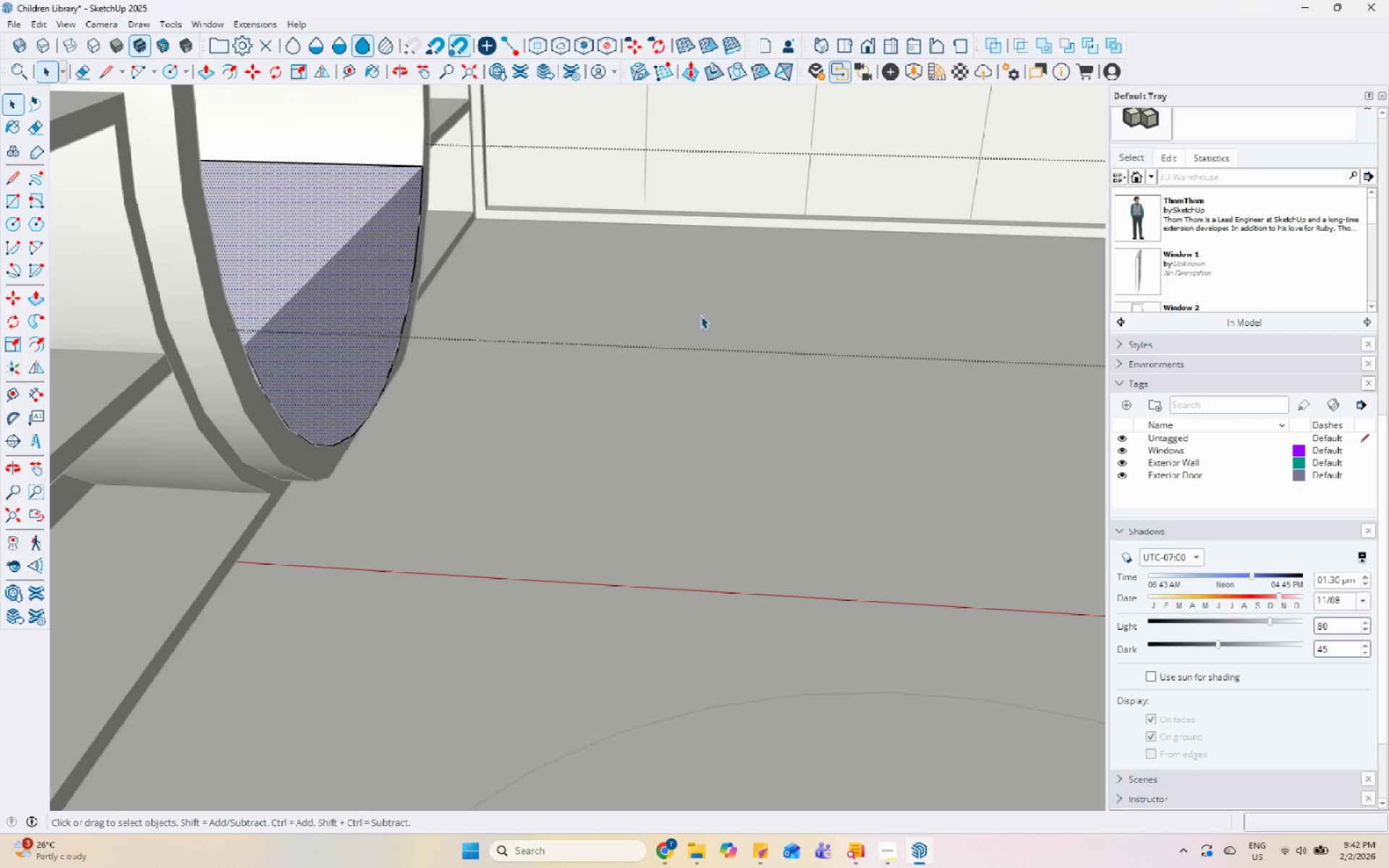 
key(Escape)
 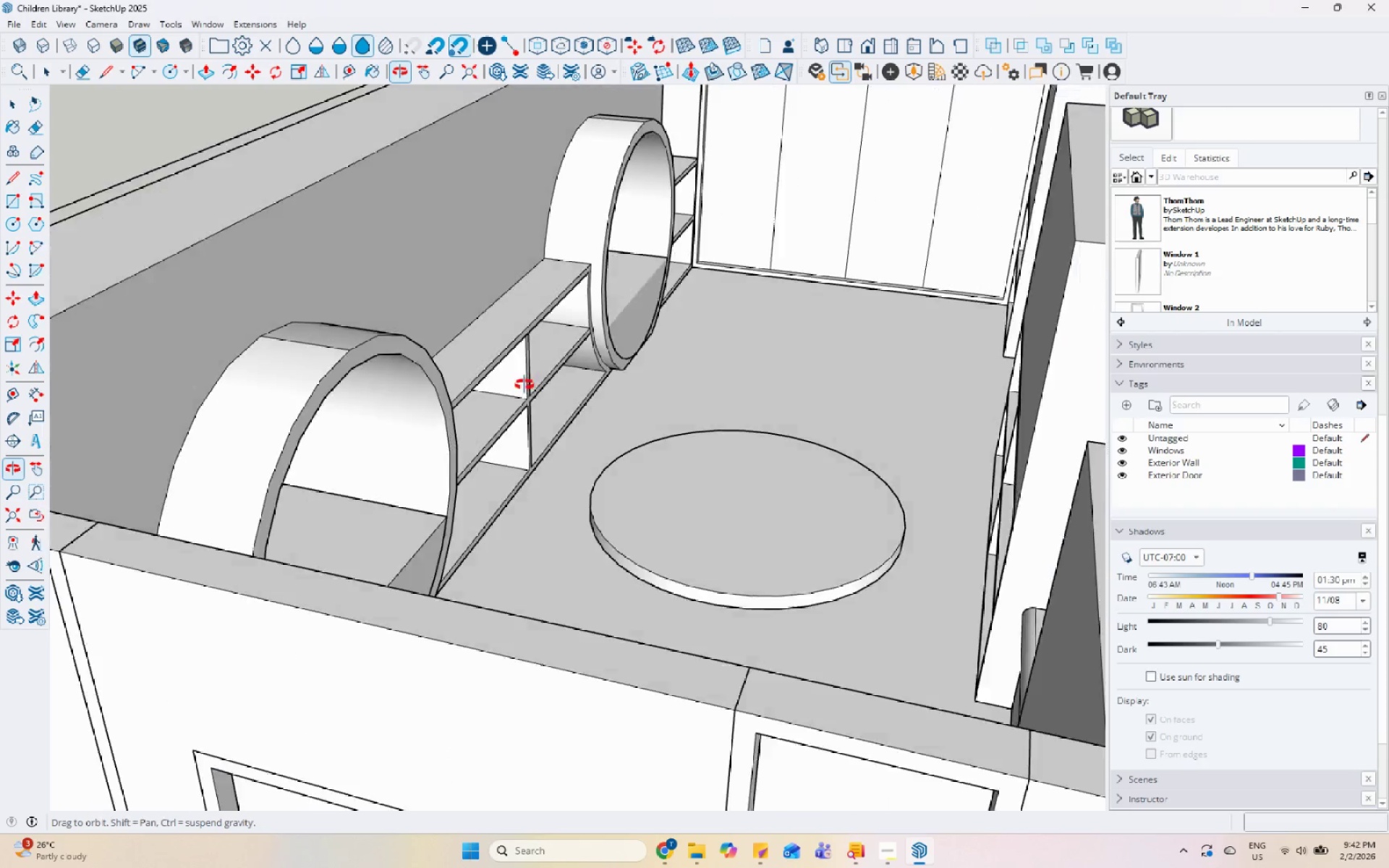 
scroll: coordinate [679, 336], scroll_direction: down, amount: 10.0
 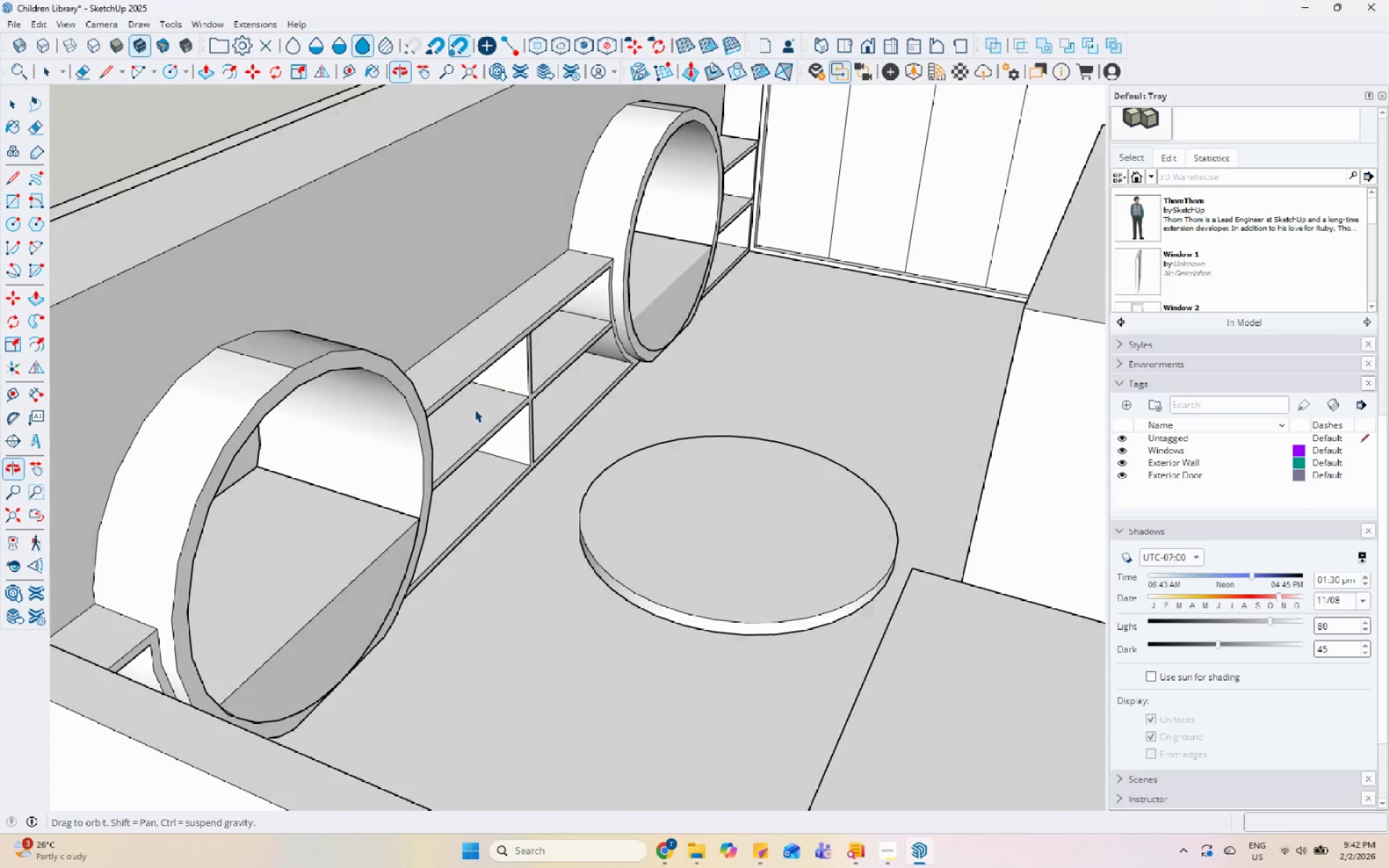 
left_click([352, 576])
 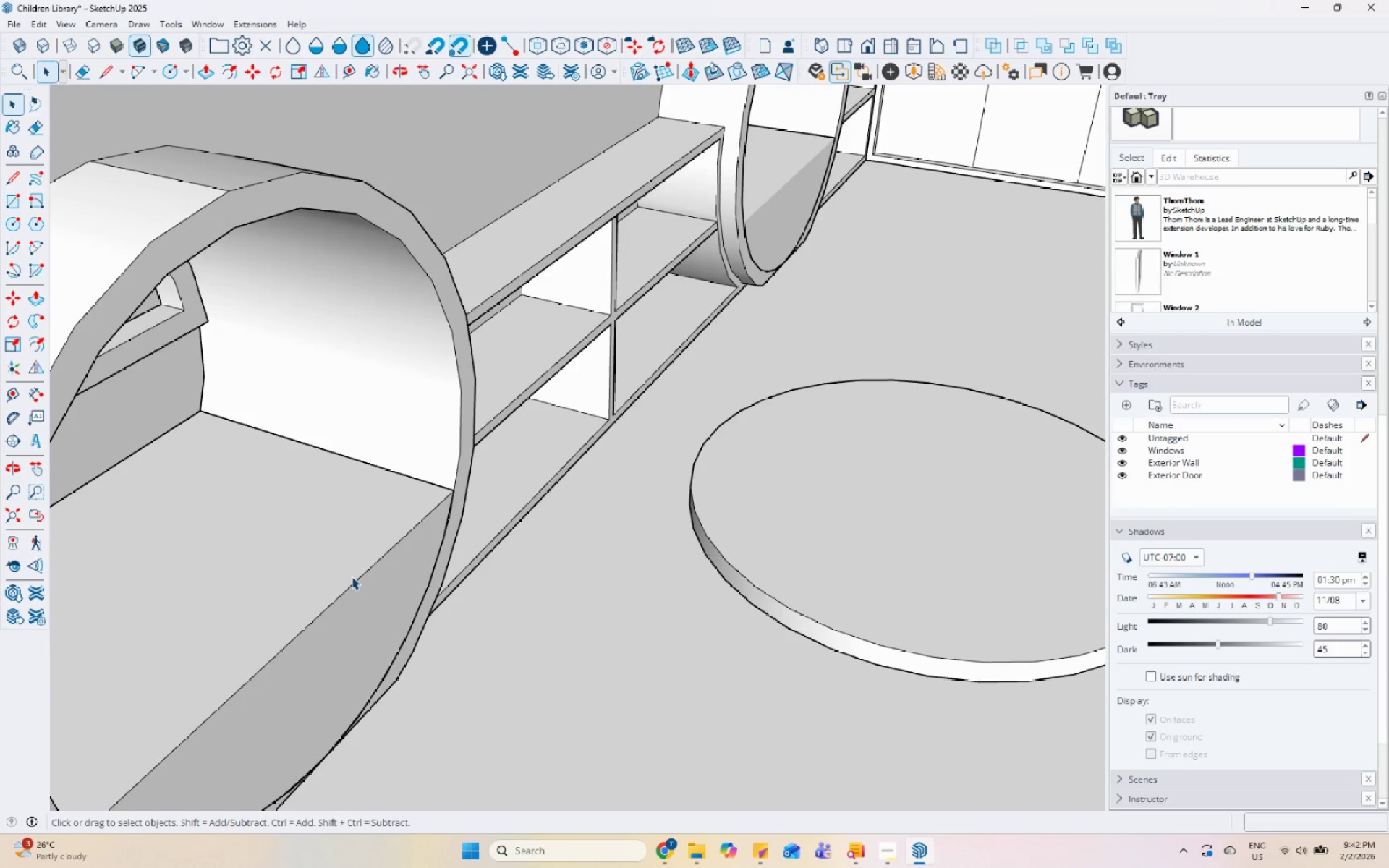 
scroll: coordinate [354, 575], scroll_direction: up, amount: 5.0
 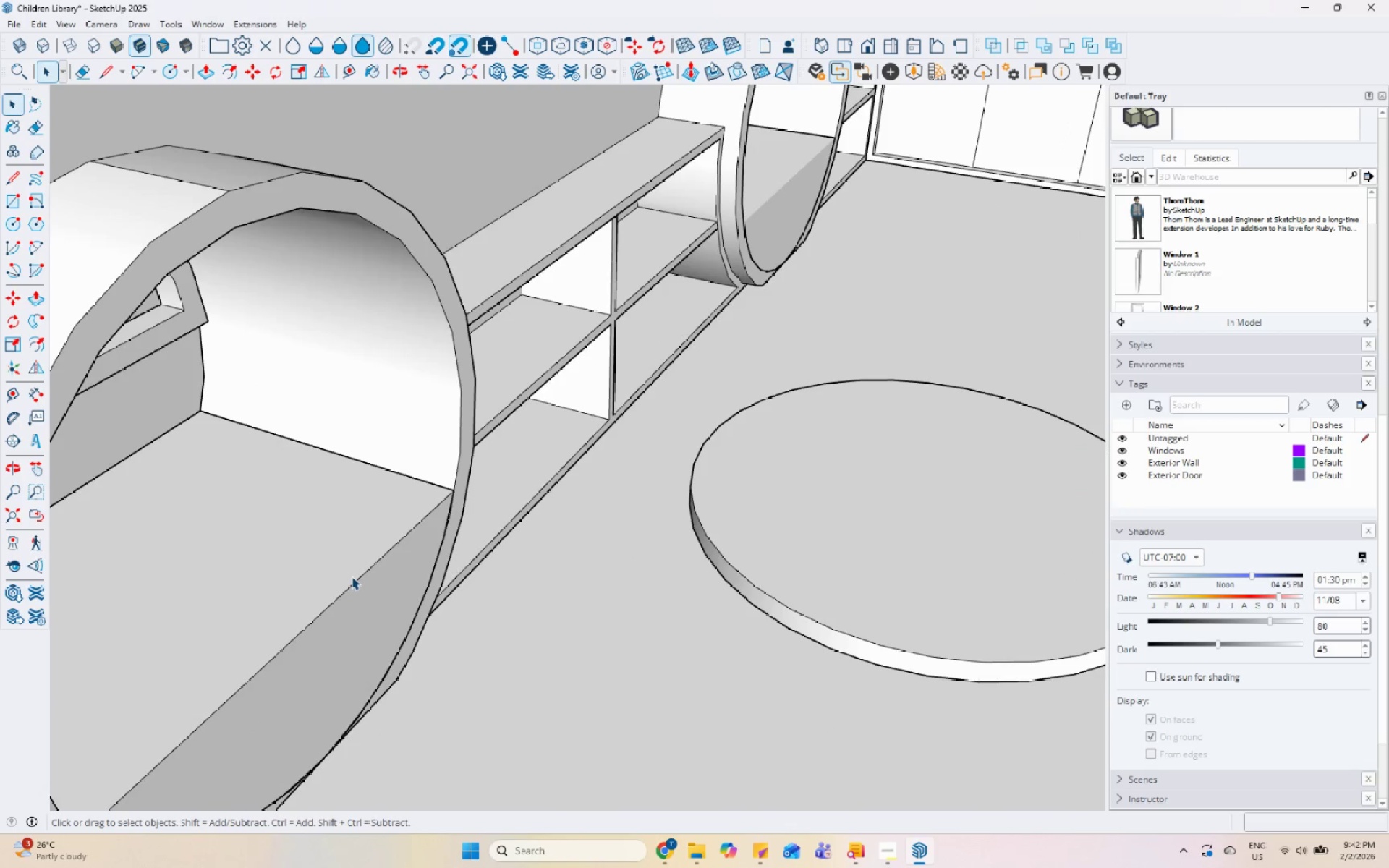 
double_click([352, 576])
 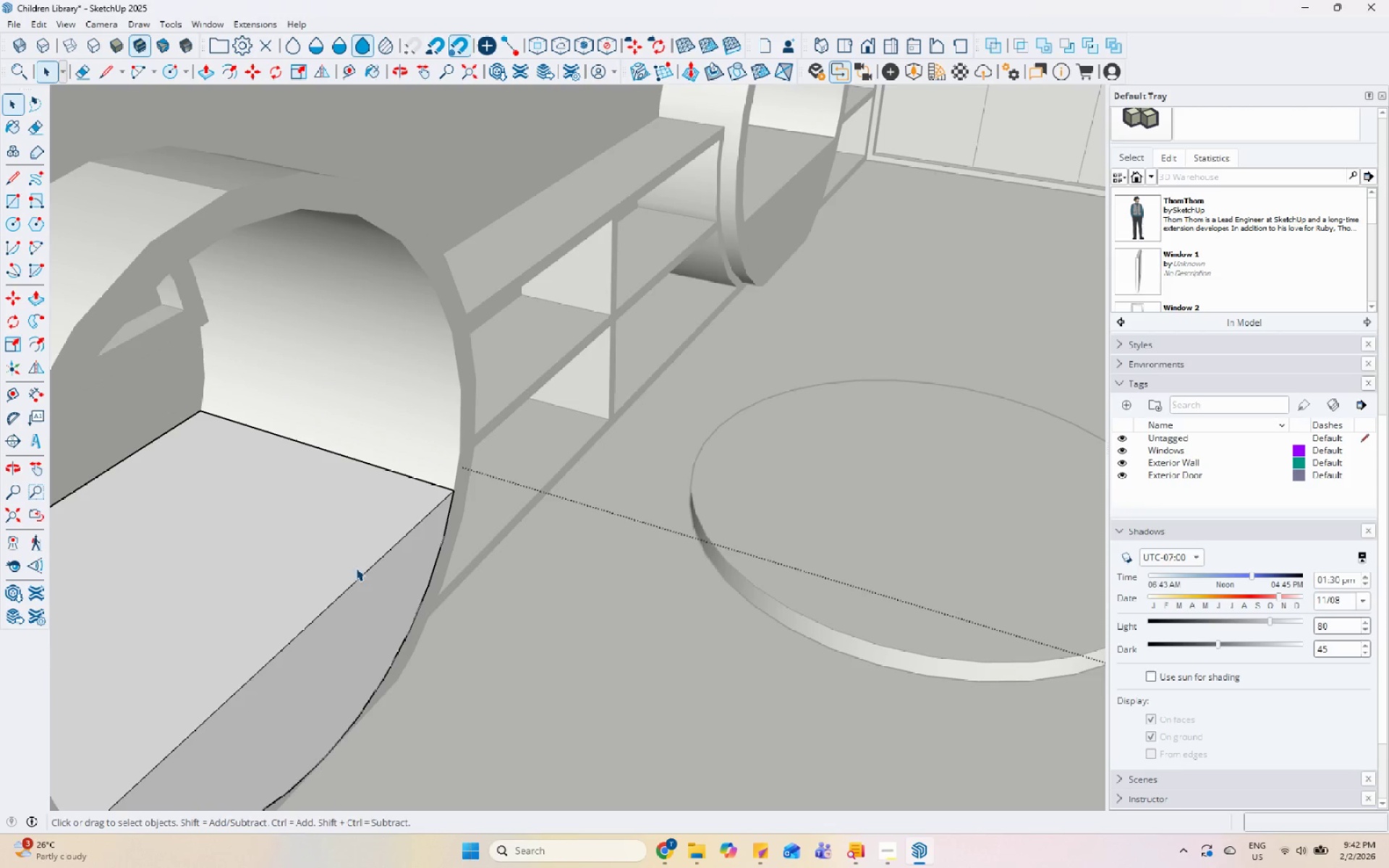 
triple_click([360, 562])
 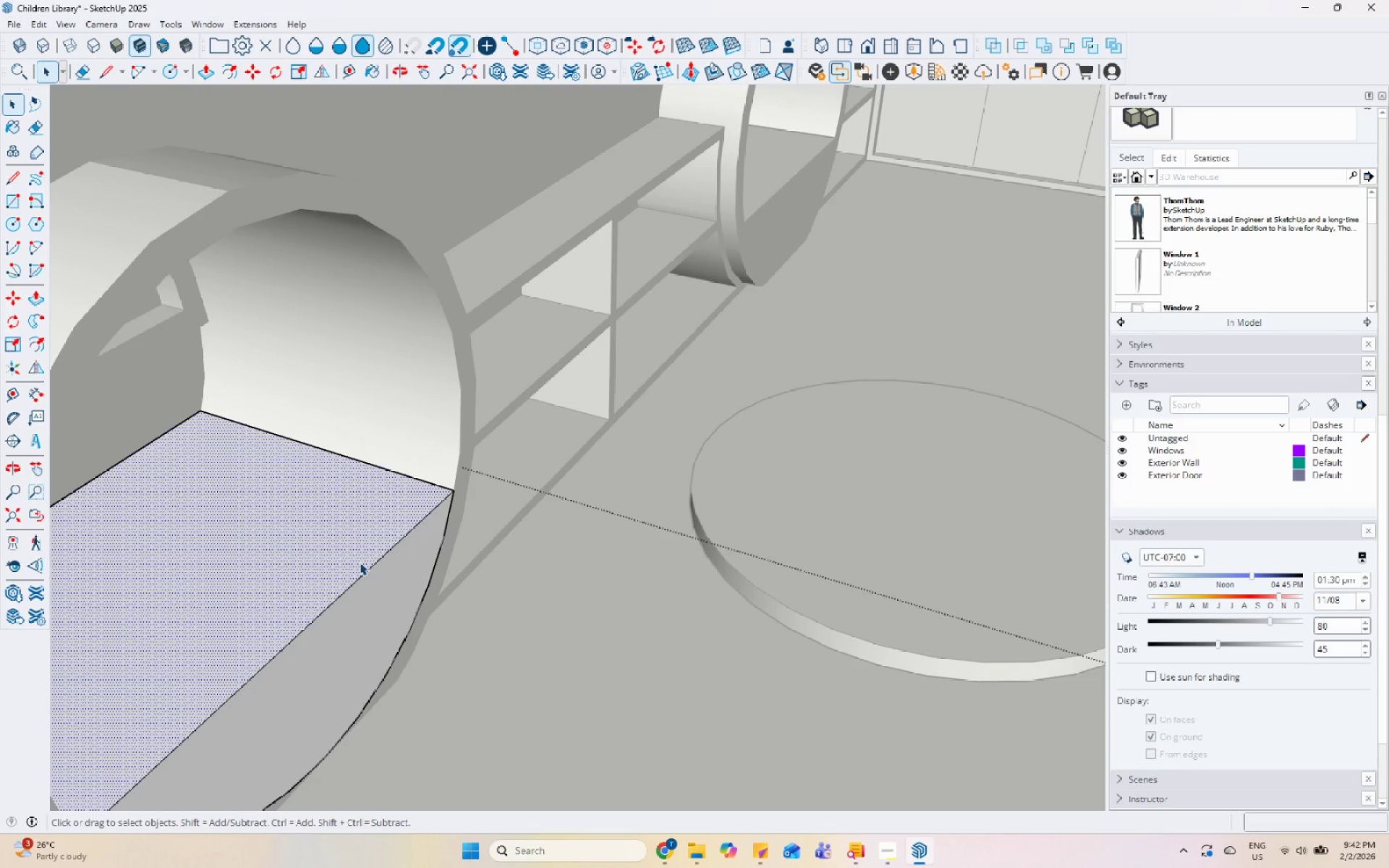 
triple_click([360, 562])
 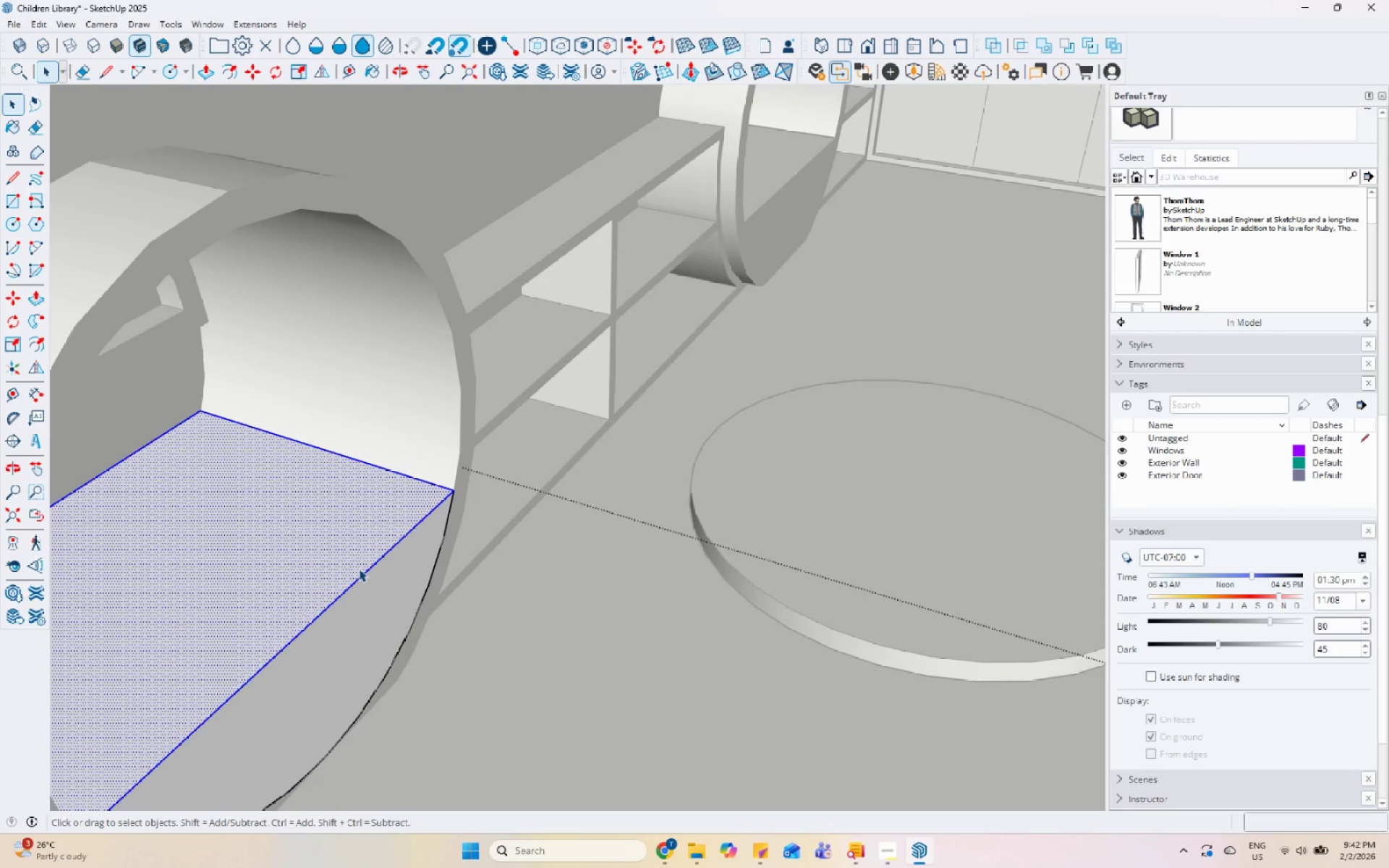 
triple_click([359, 569])
 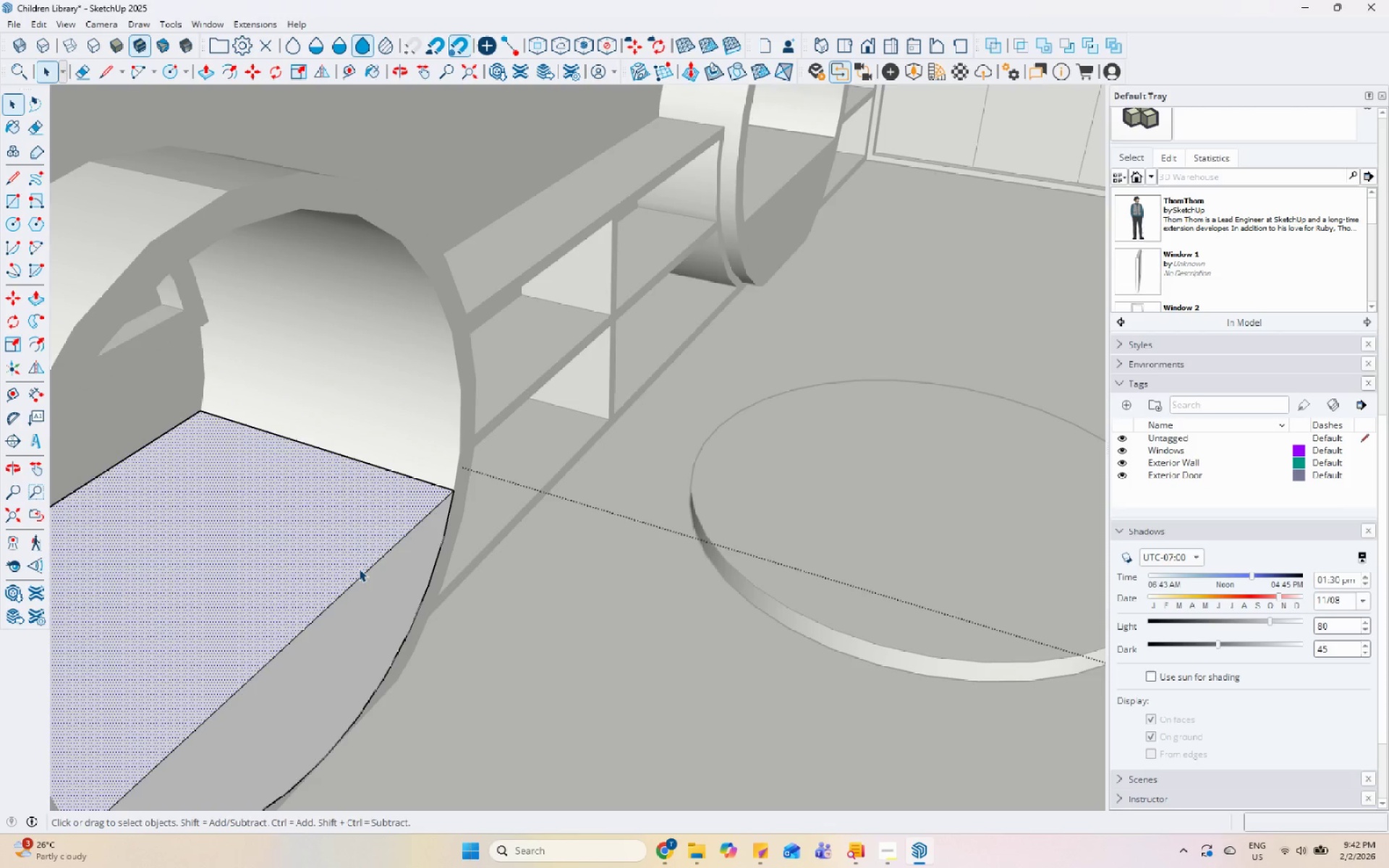 
triple_click([359, 569])
 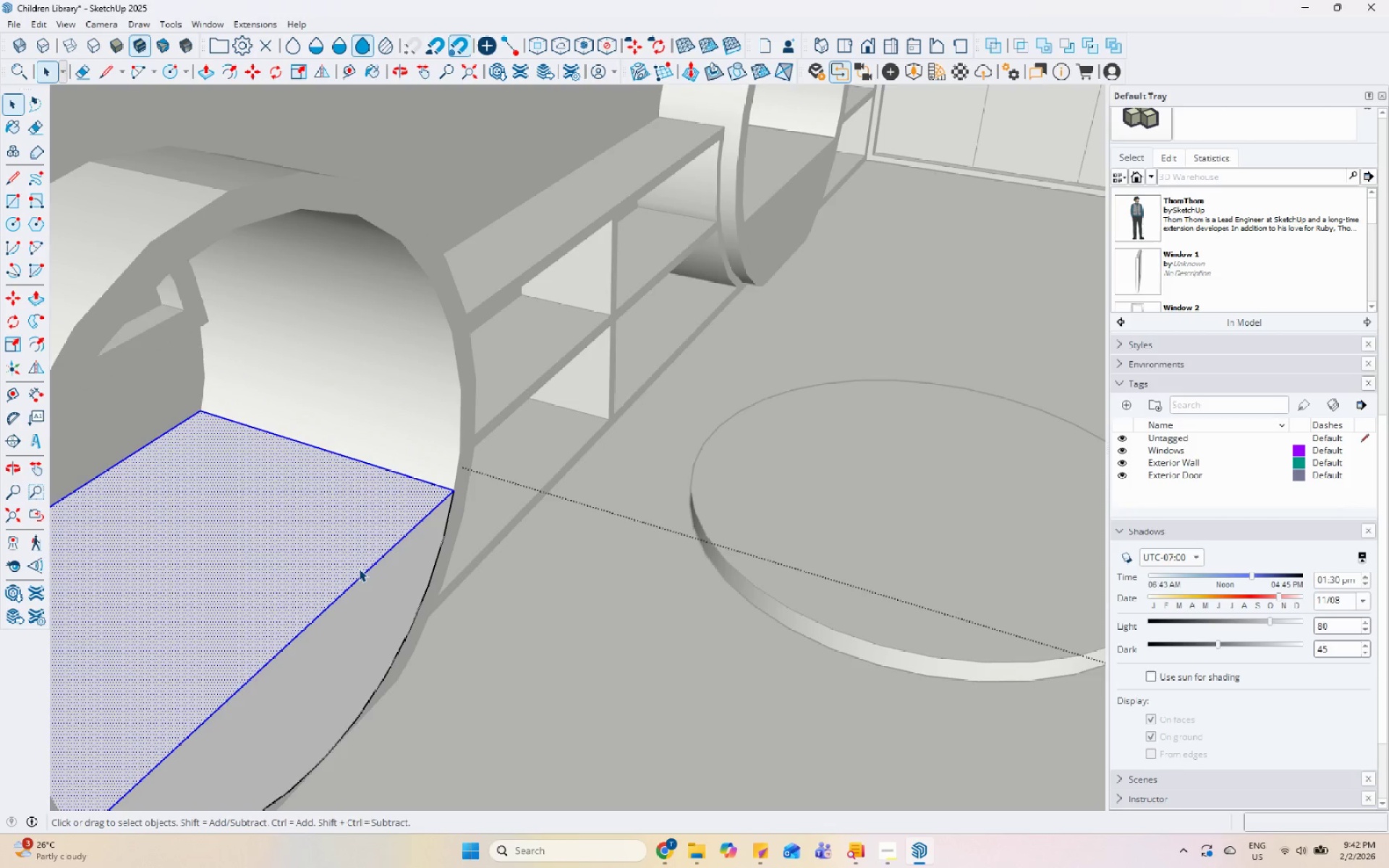 
triple_click([359, 569])
 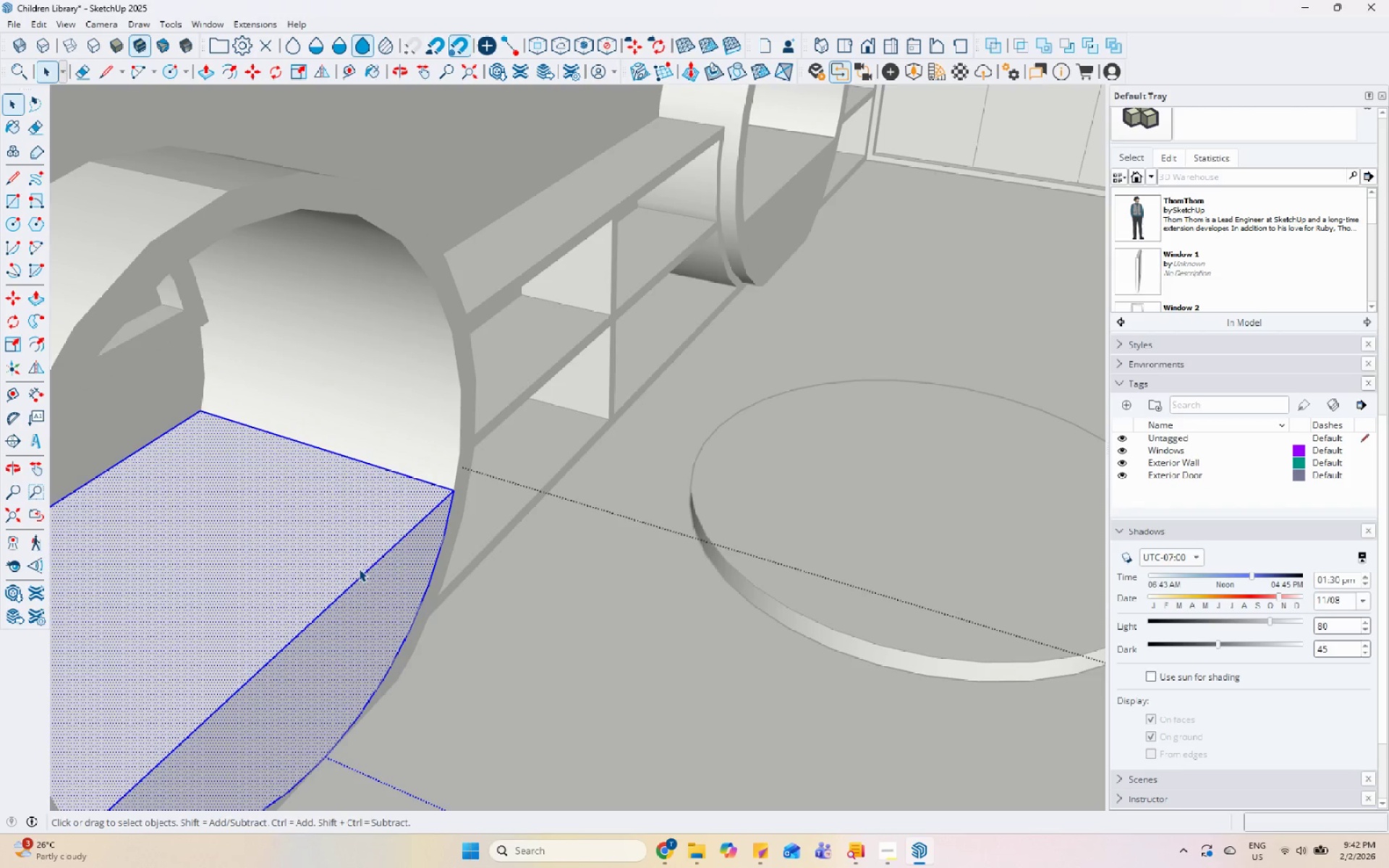 
right_click([359, 569])
 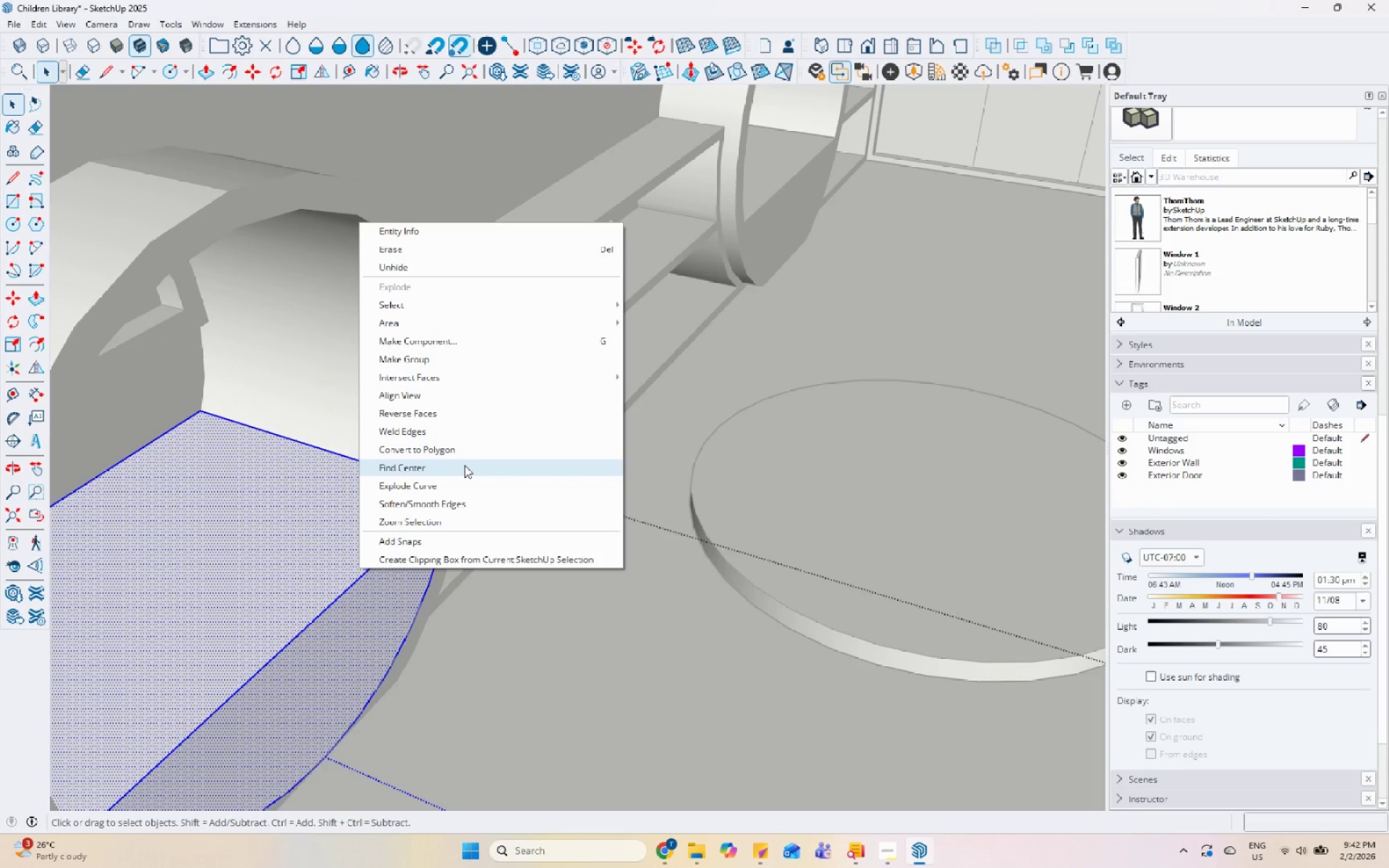 
left_click([462, 503])
 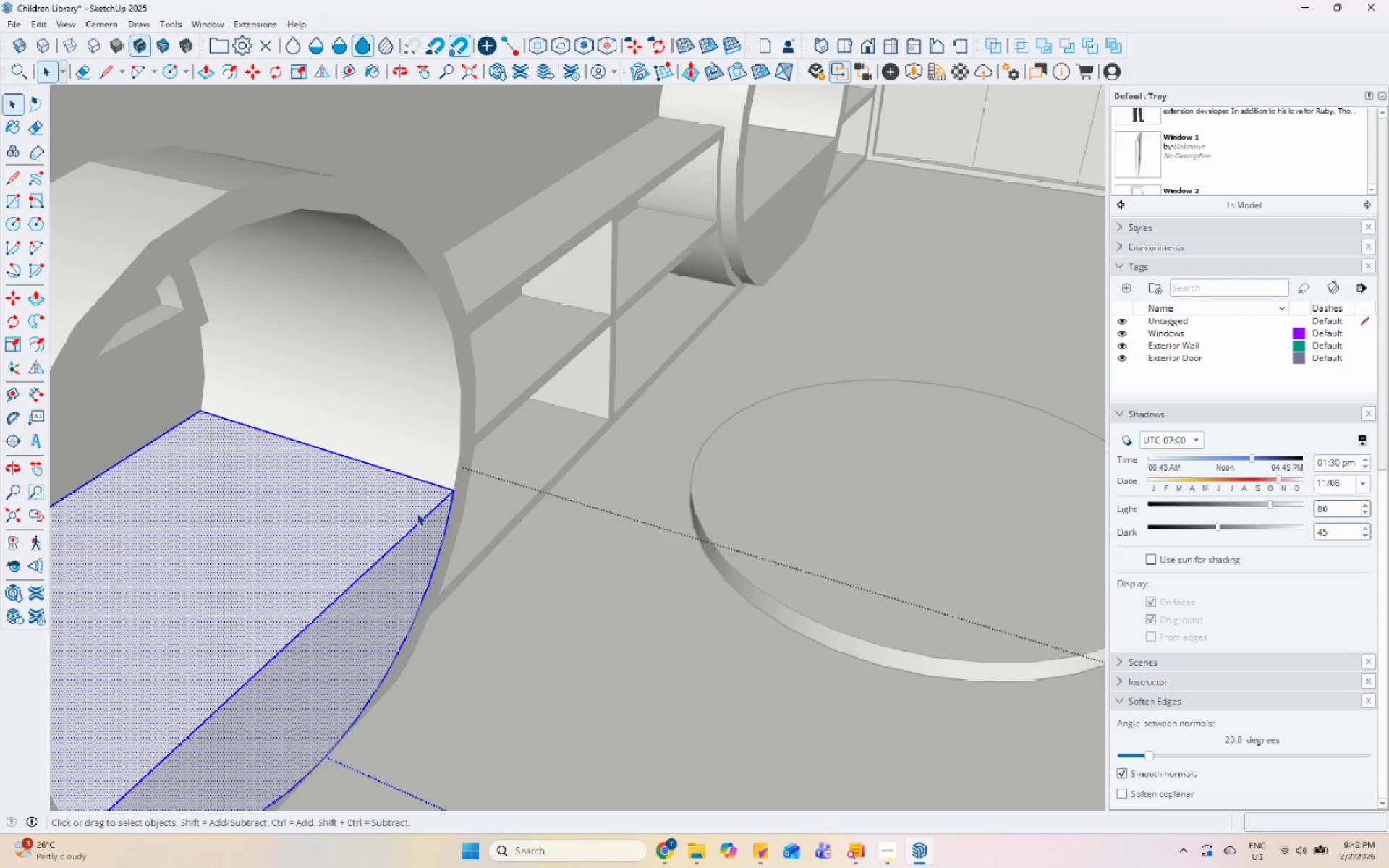 
key(Space)
 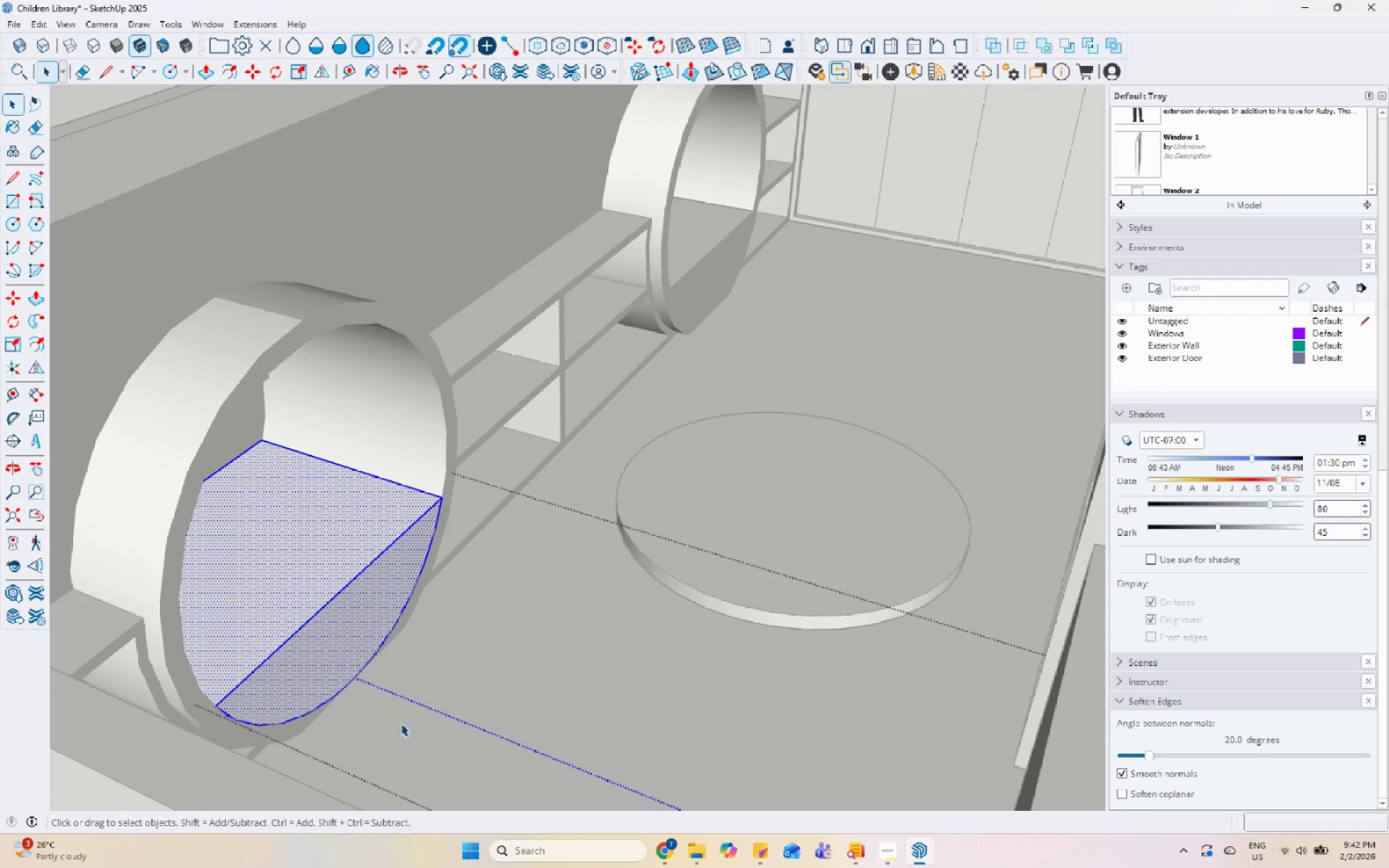 
scroll: coordinate [415, 514], scroll_direction: down, amount: 4.0
 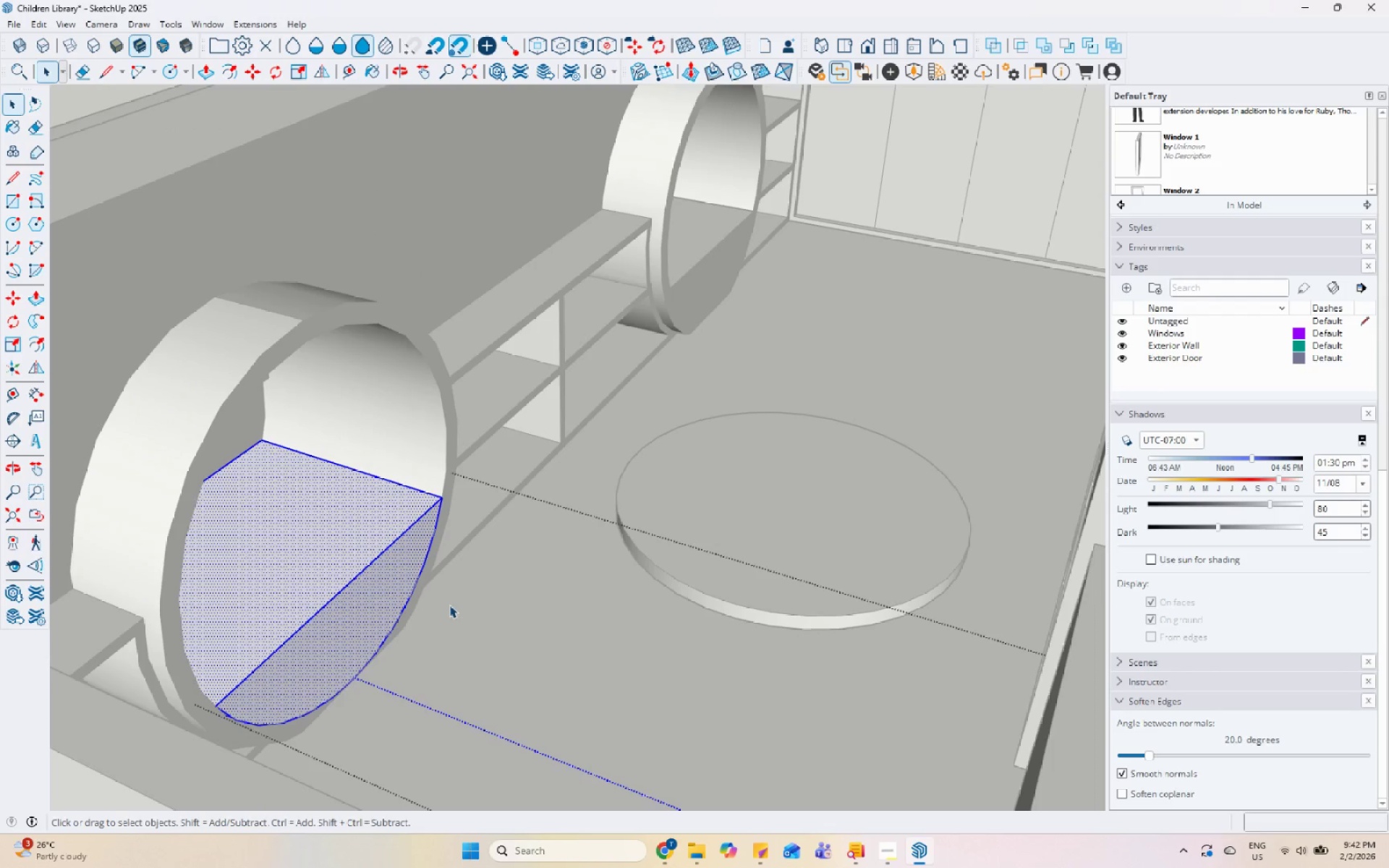 
key(Escape)
 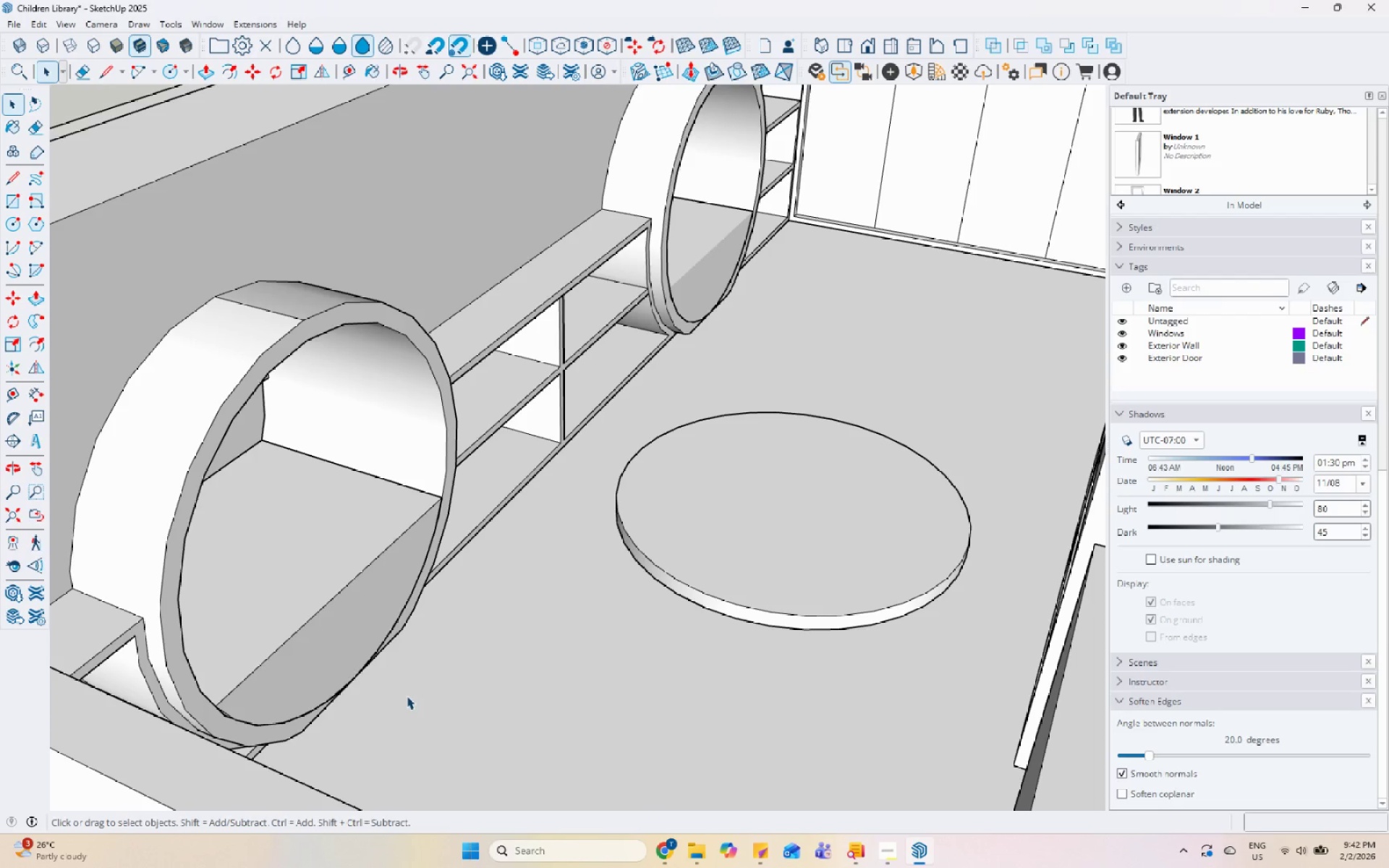 
key(Escape)
 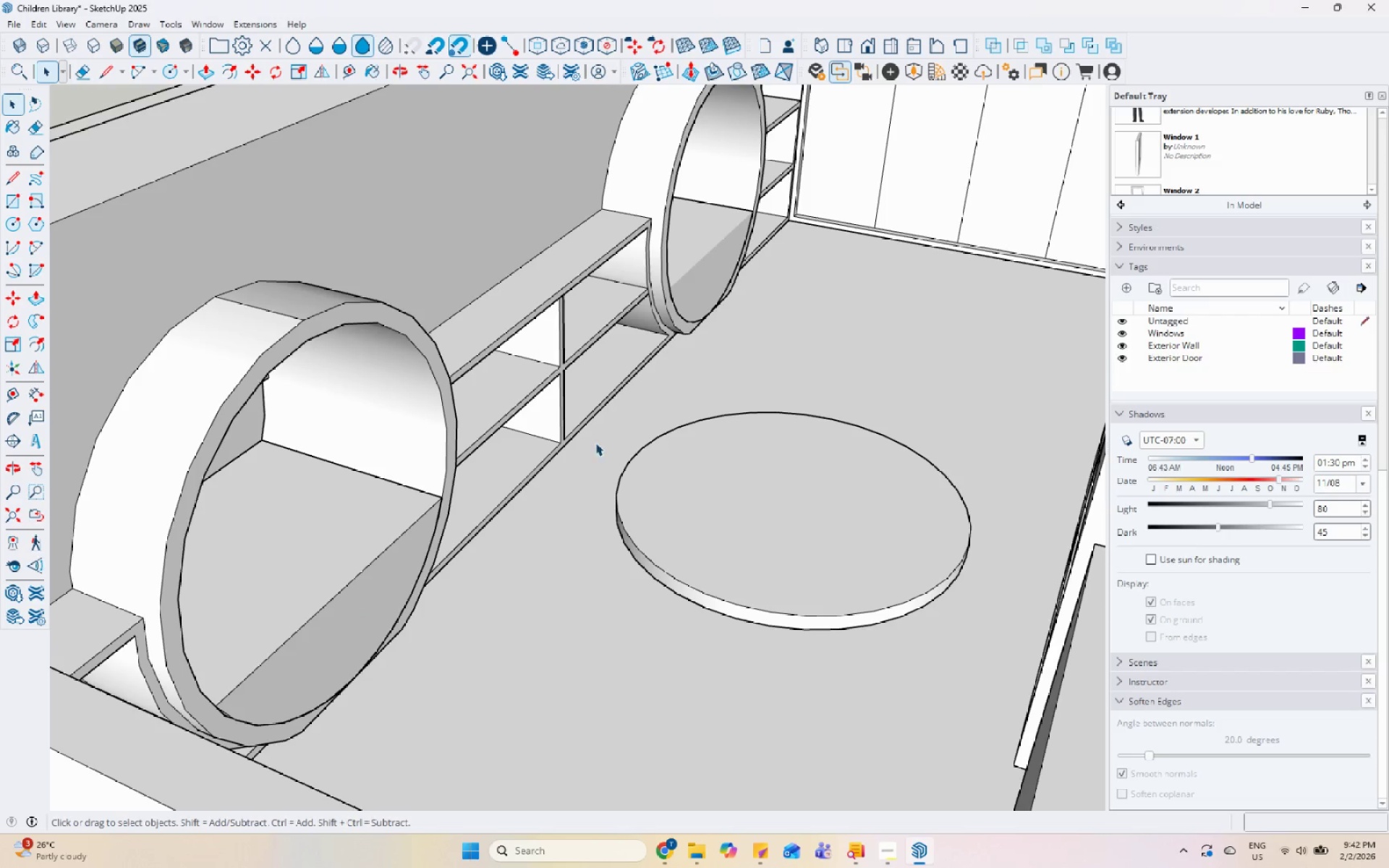 
scroll: coordinate [797, 231], scroll_direction: up, amount: 11.0
 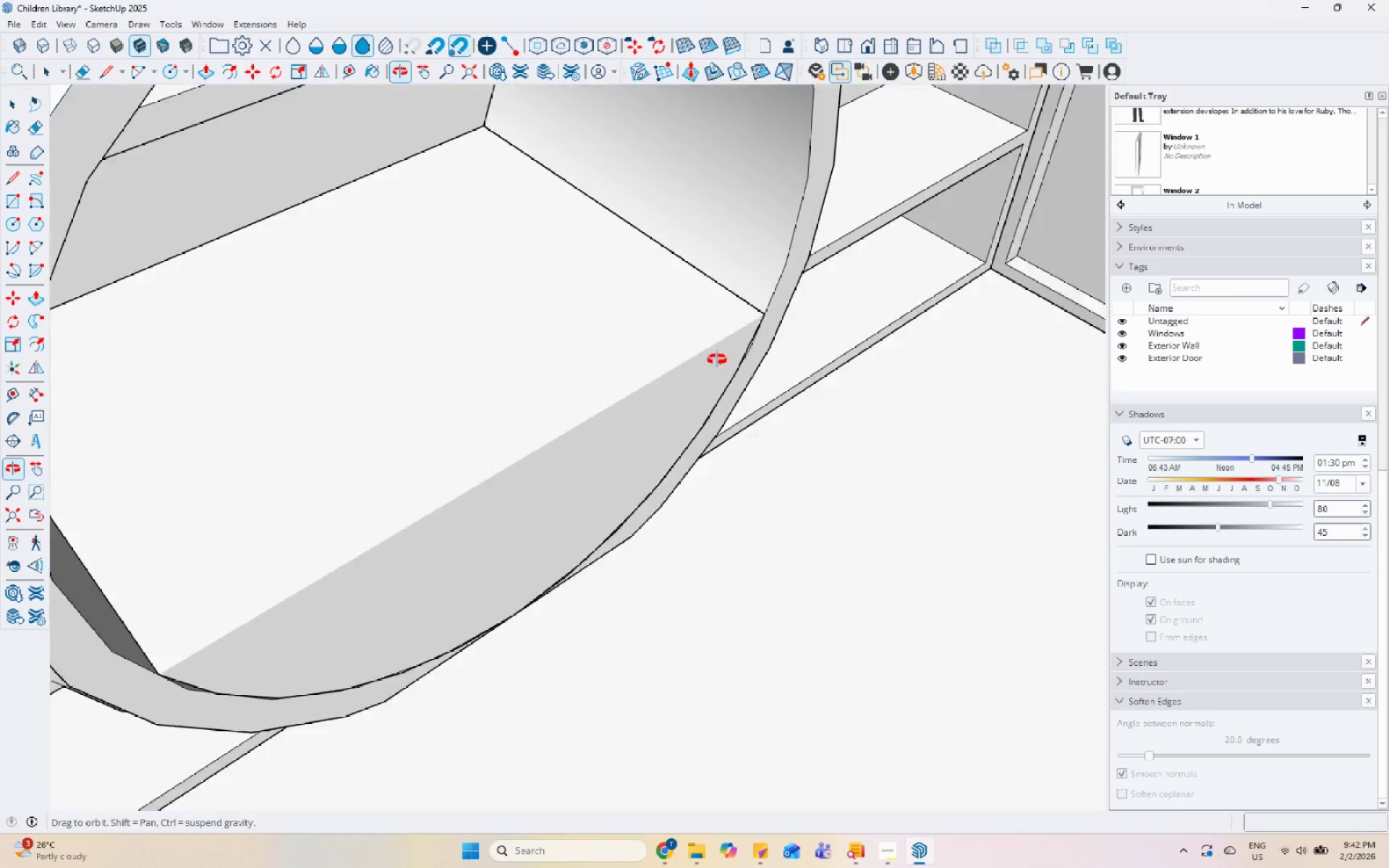 
scroll: coordinate [744, 260], scroll_direction: down, amount: 16.0
 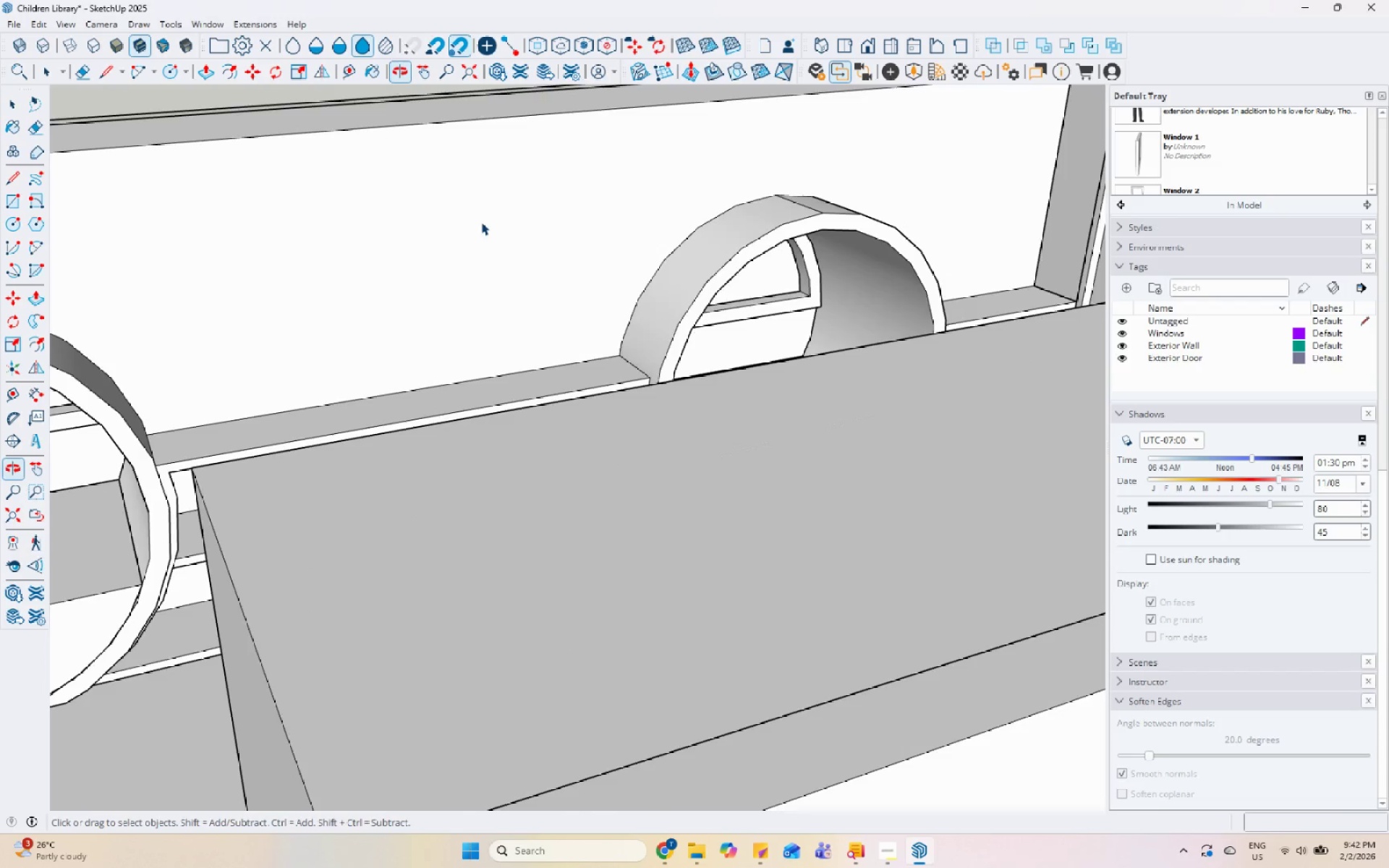 
double_click([468, 528])
 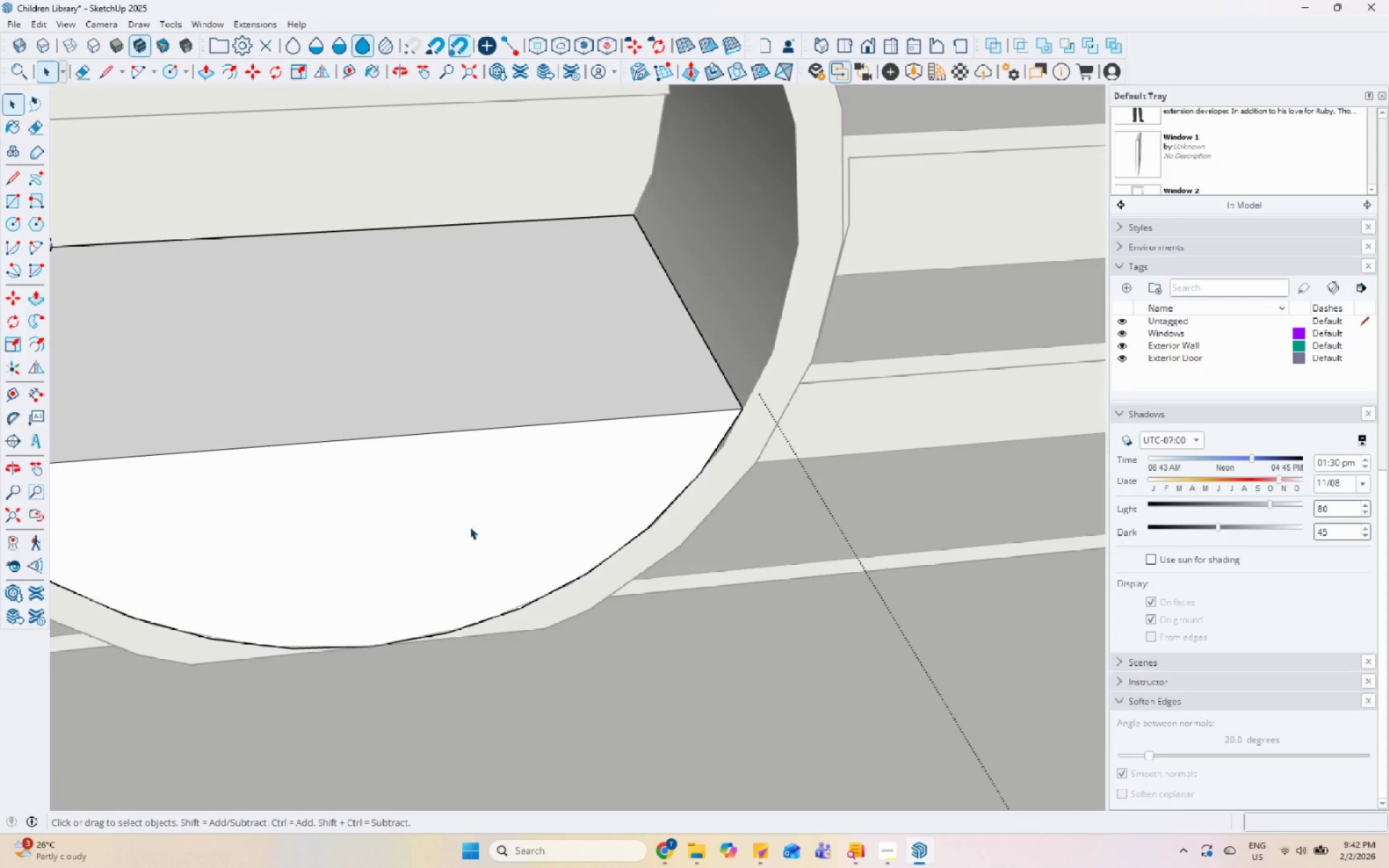 
scroll: coordinate [341, 563], scroll_direction: up, amount: 7.0
 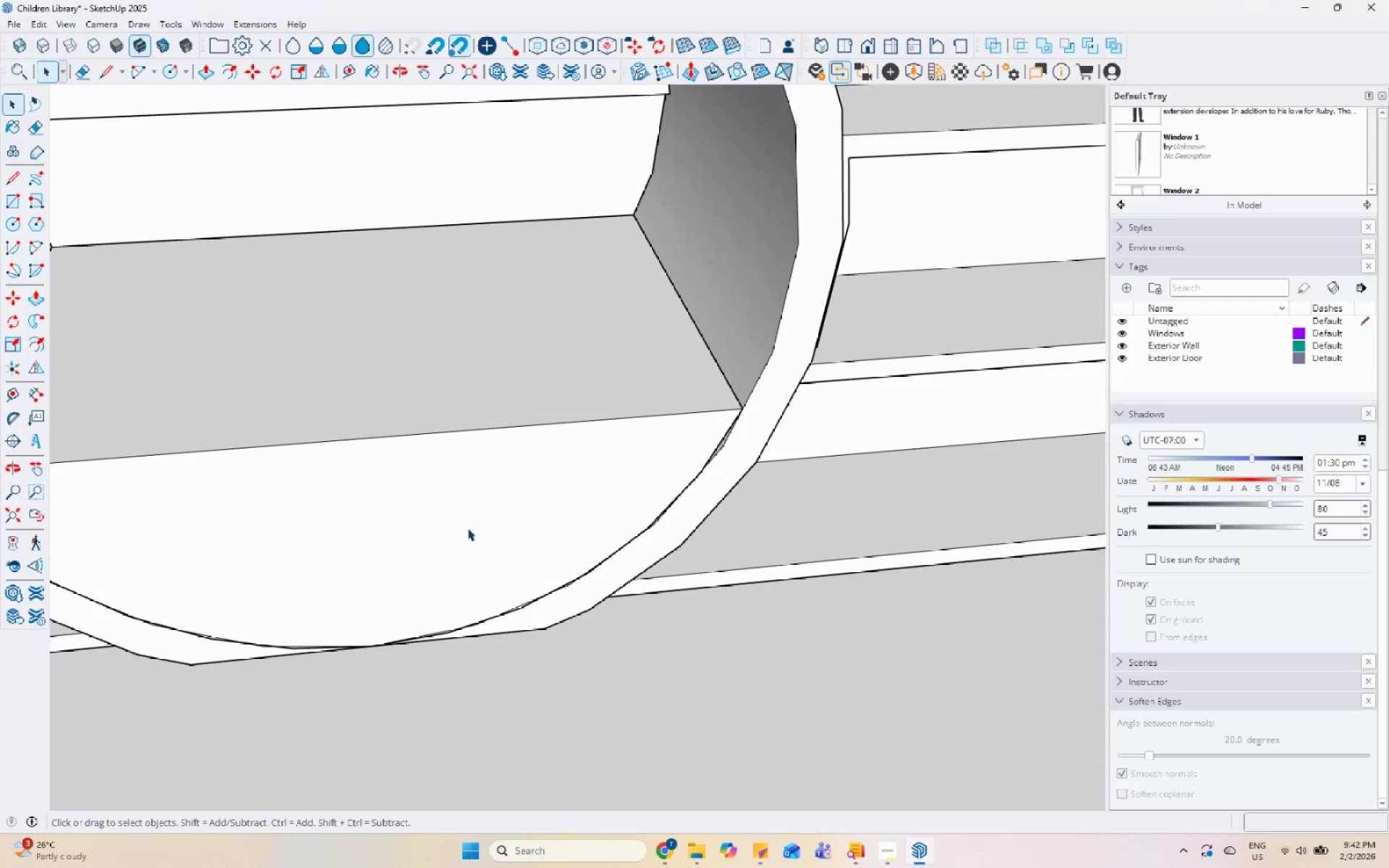 
triple_click([472, 526])
 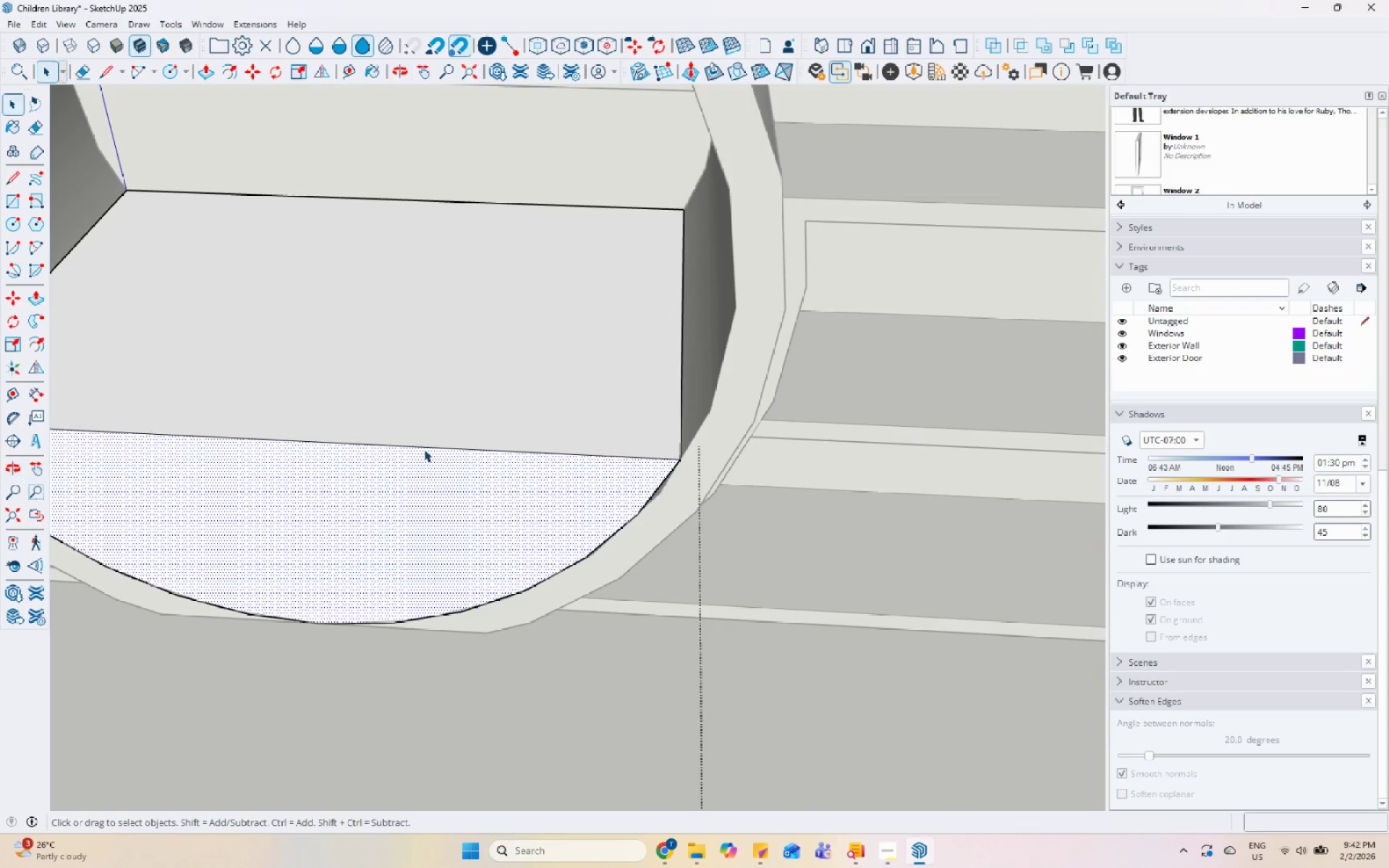 
left_click([430, 446])
 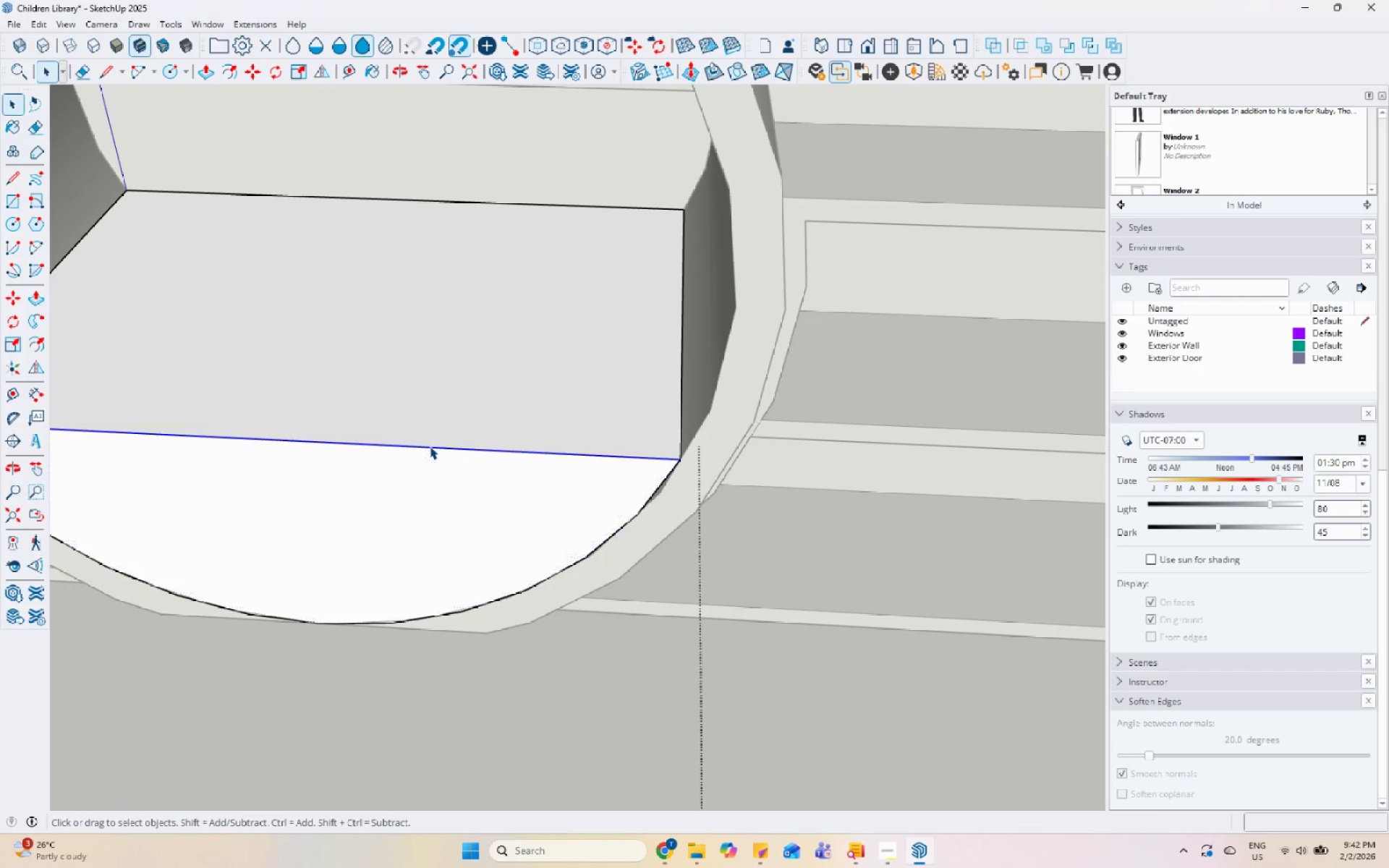 
right_click([430, 446])
 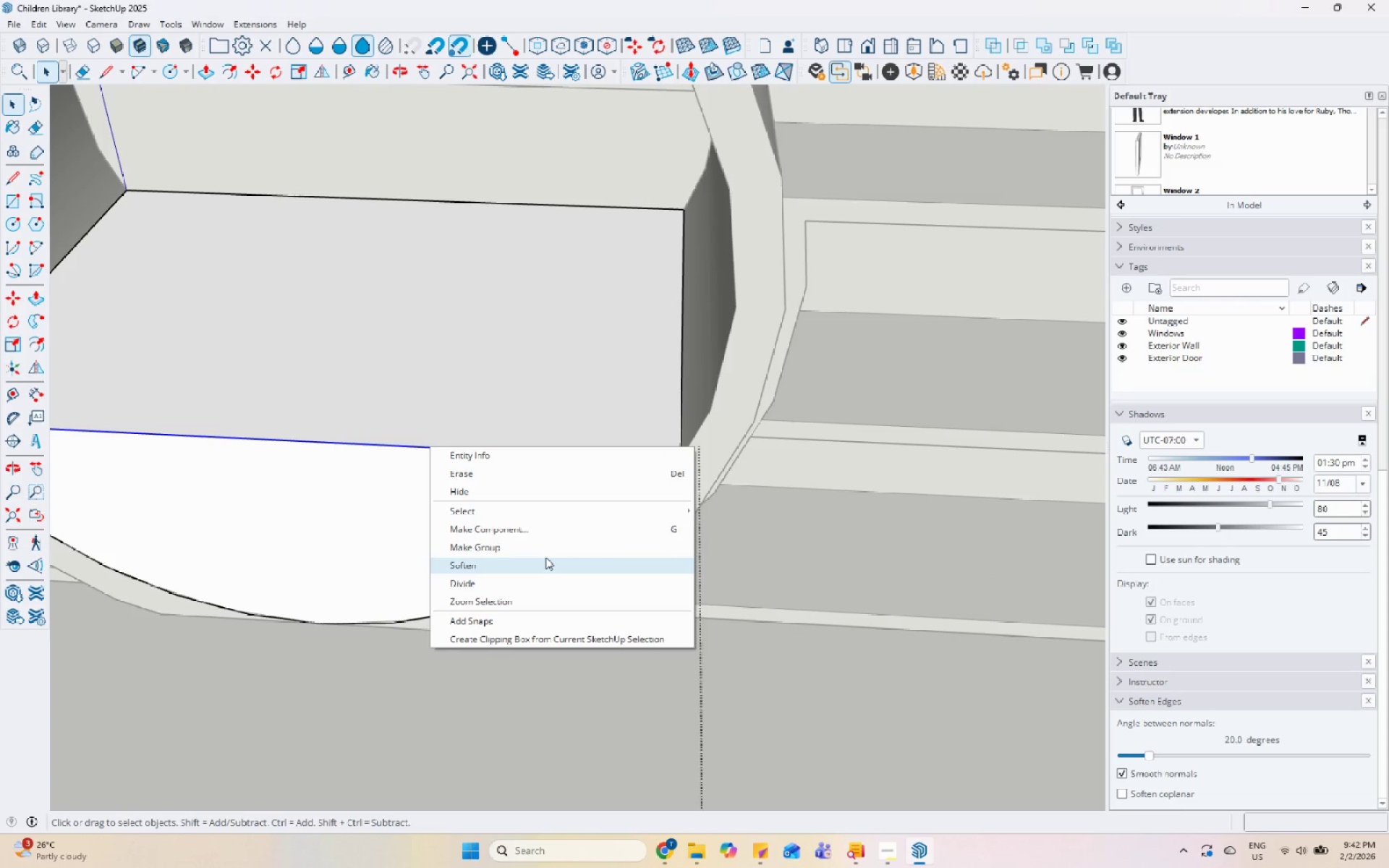 
left_click([545, 557])
 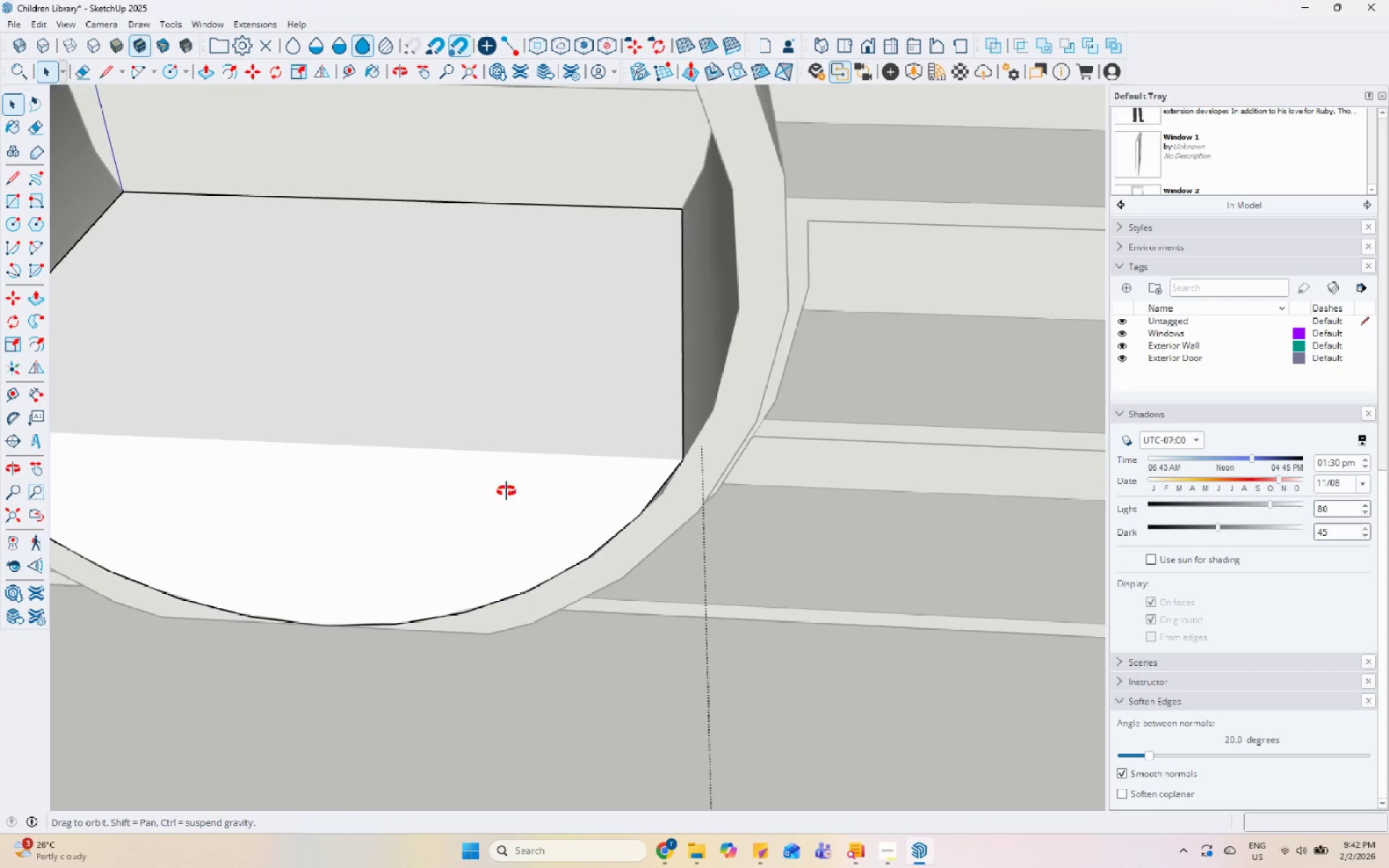 
key(Space)
 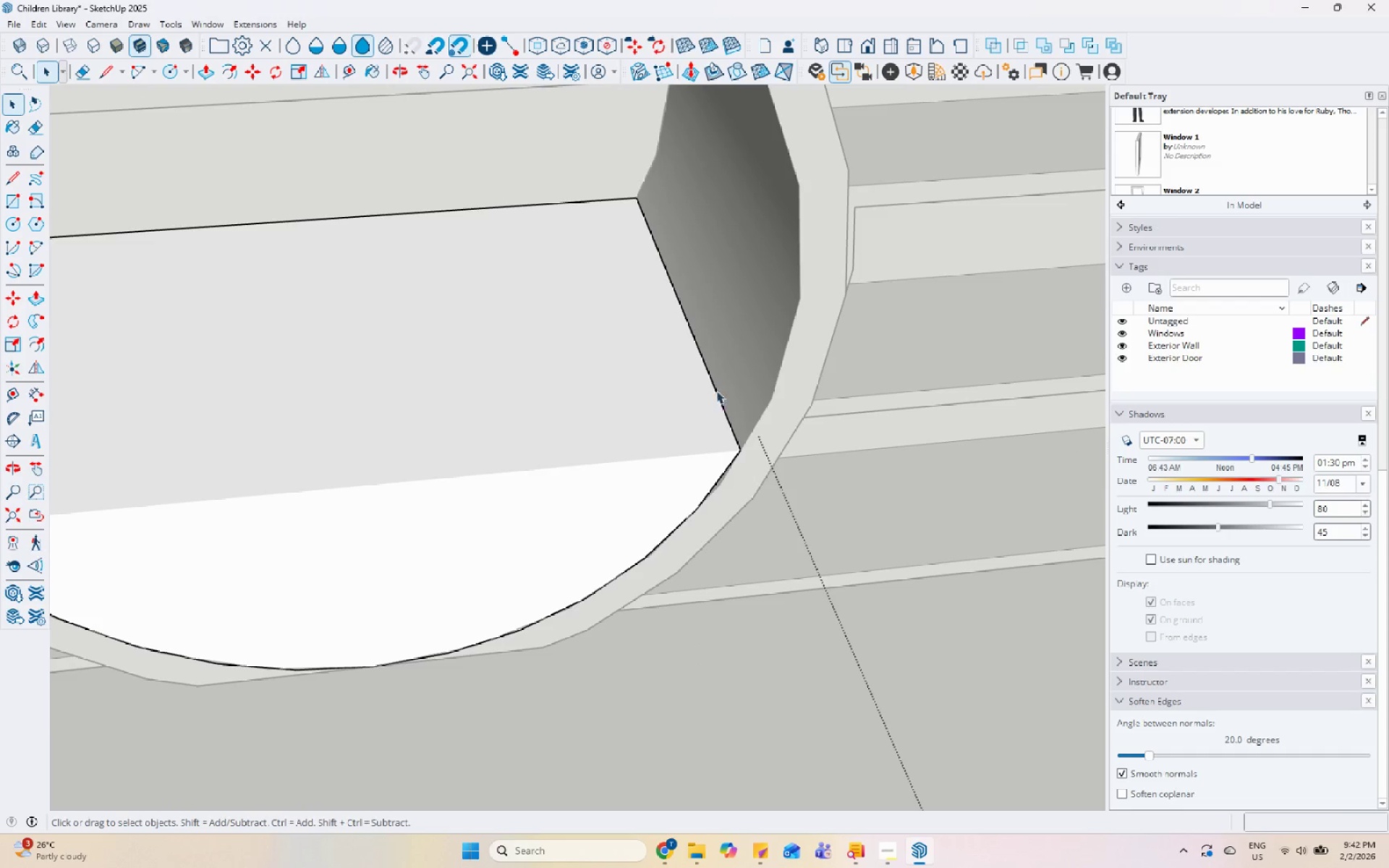 
key(Space)
 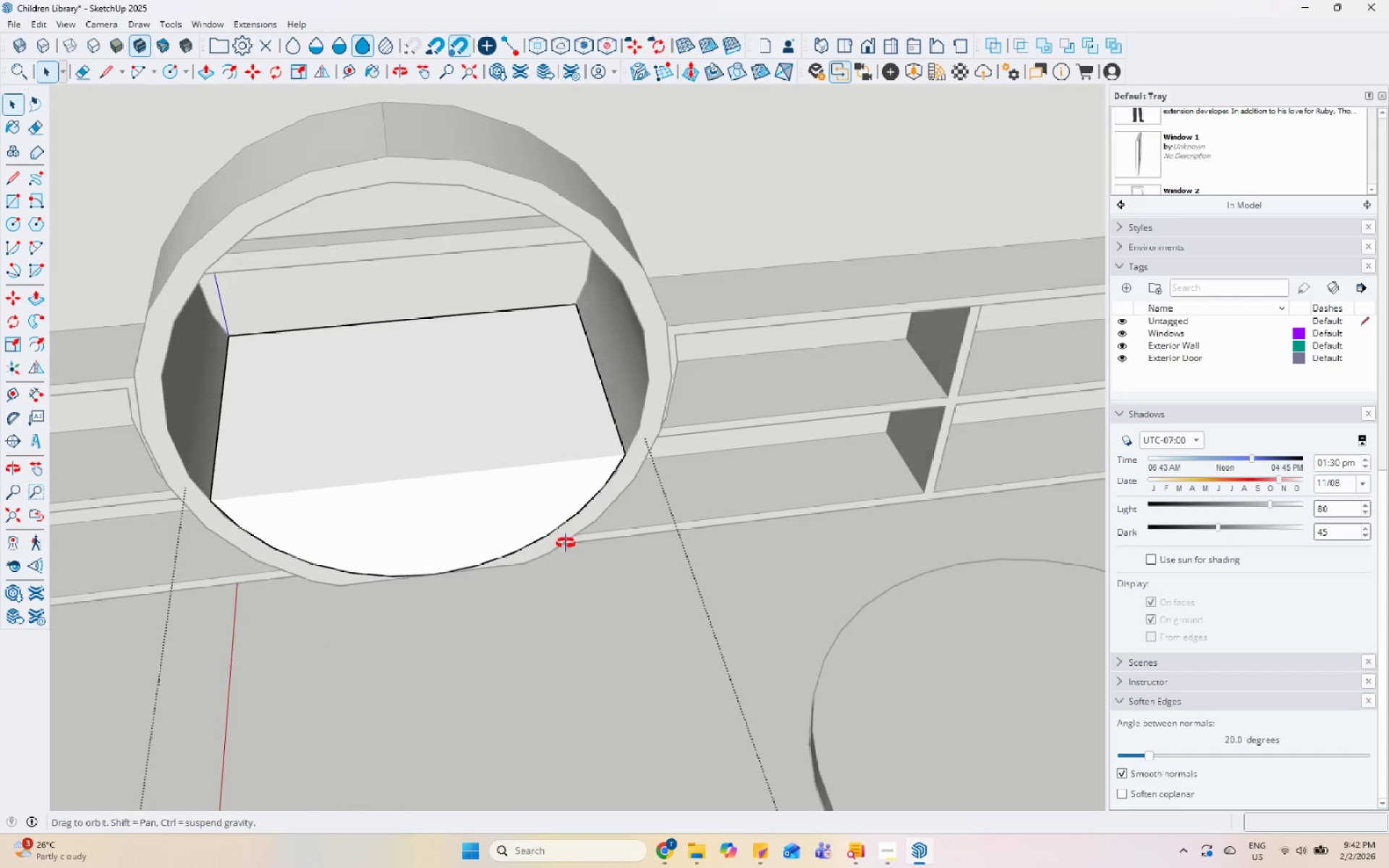 
key(Escape)
 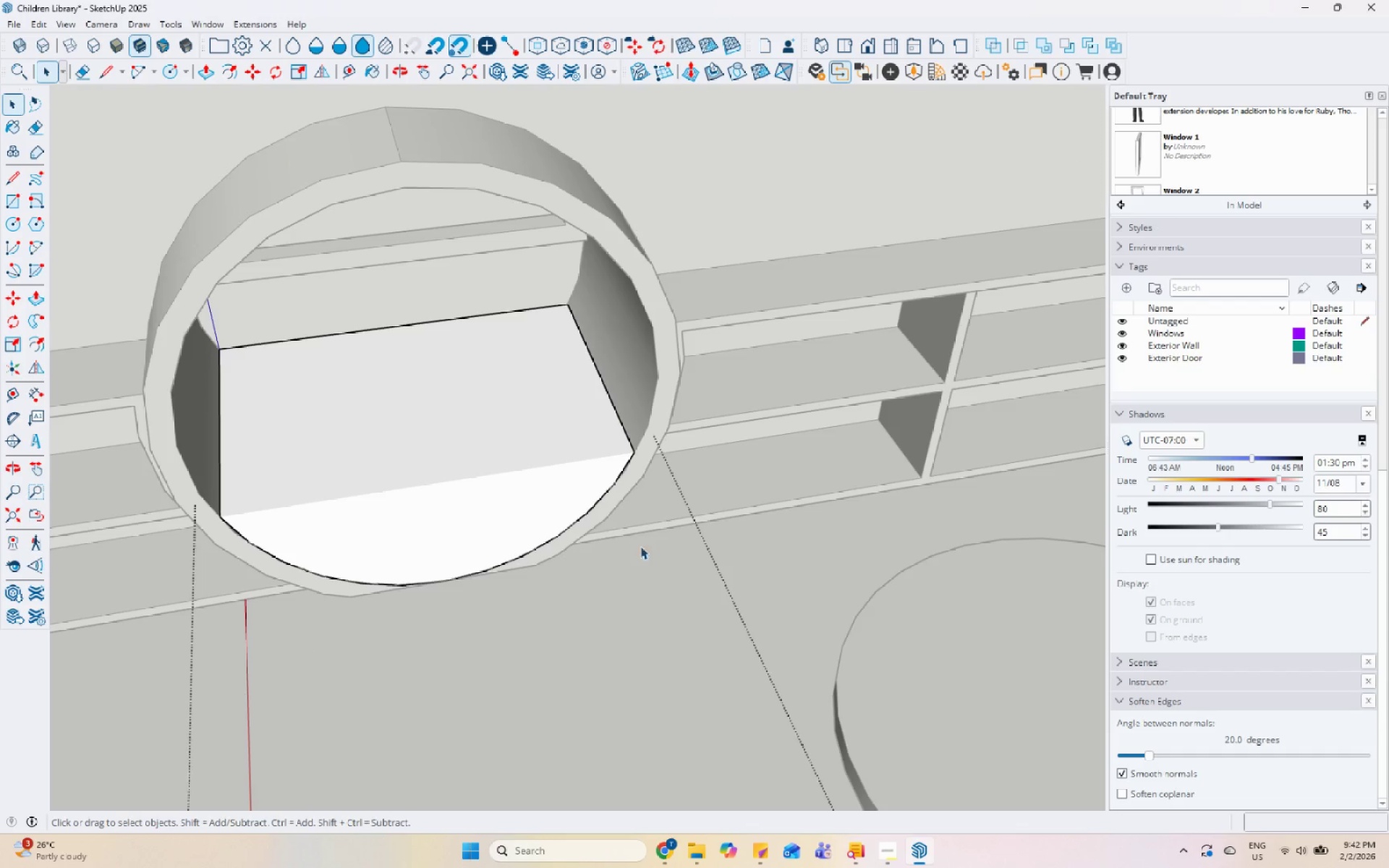 
scroll: coordinate [490, 481], scroll_direction: down, amount: 7.0
 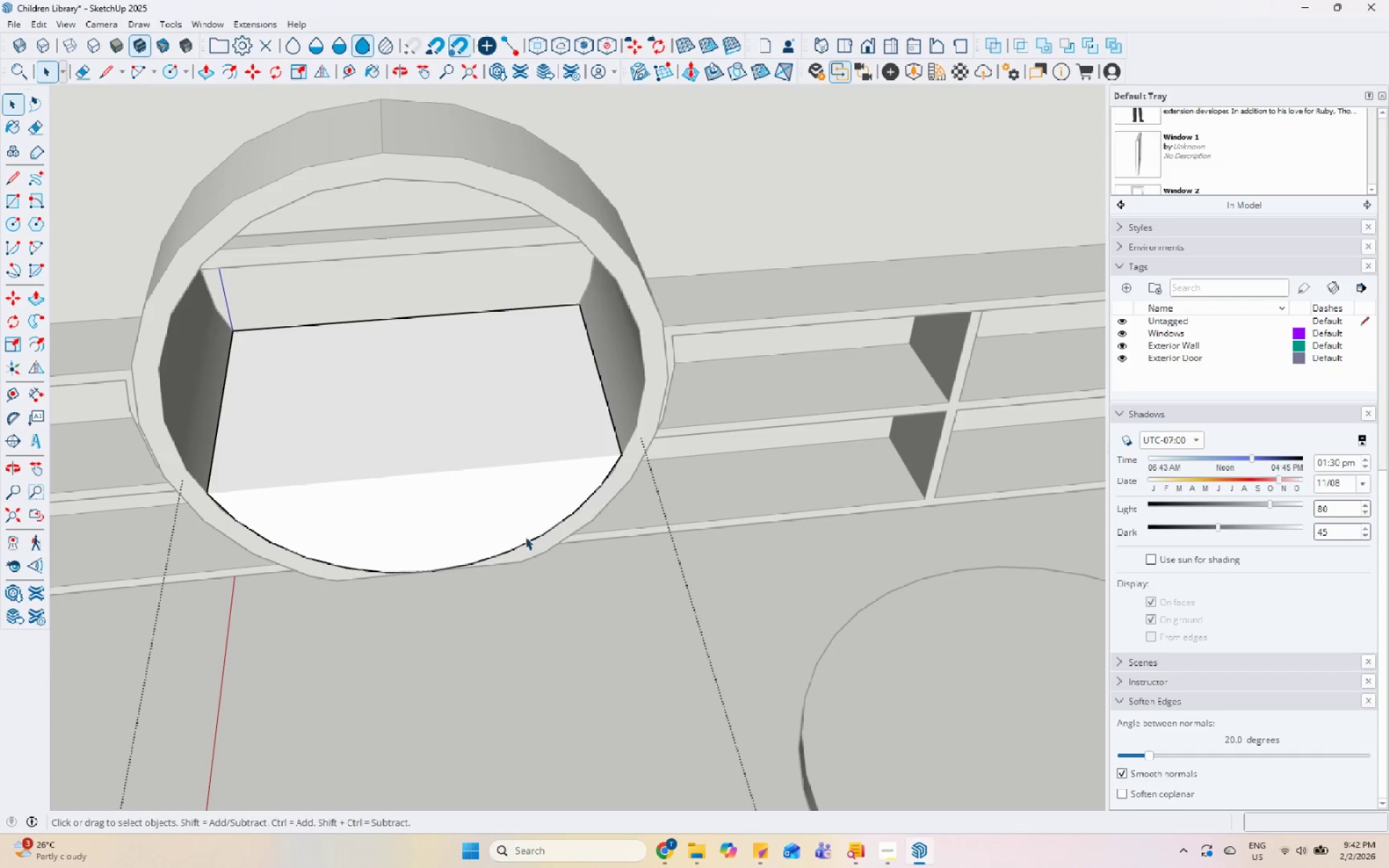 
key(Escape)
 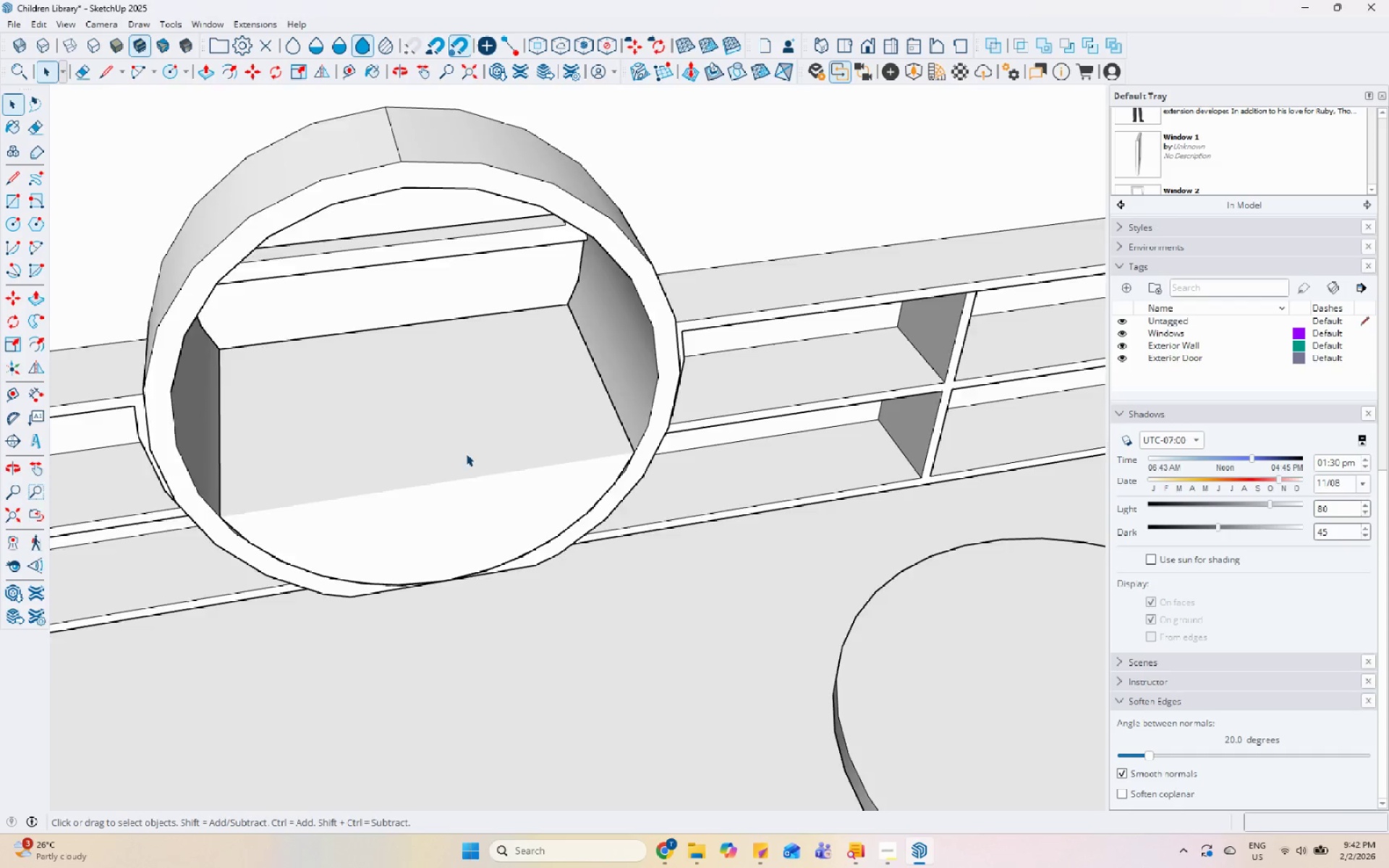 
scroll: coordinate [532, 440], scroll_direction: up, amount: 2.0
 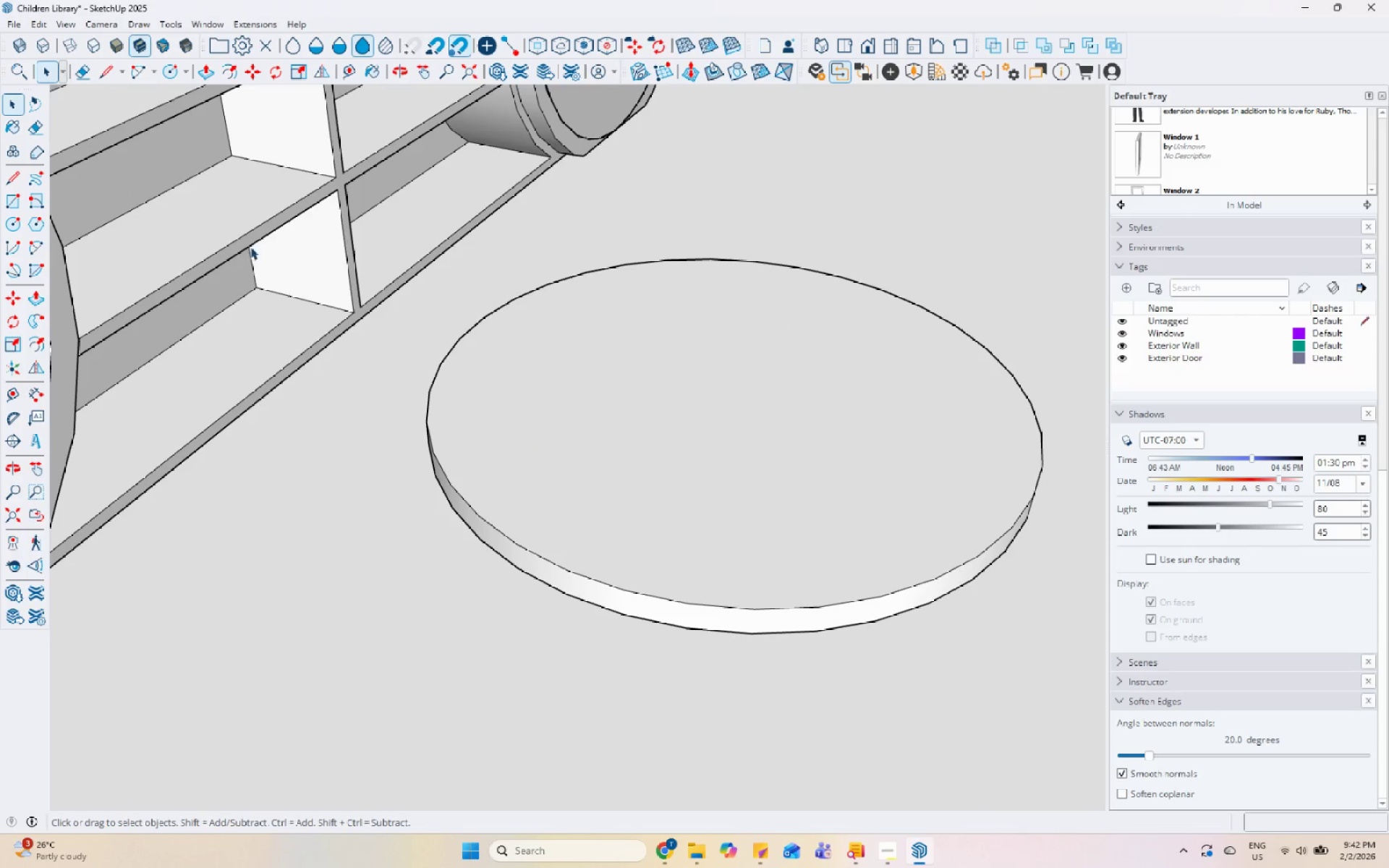 
mouse_move([38, 224])
 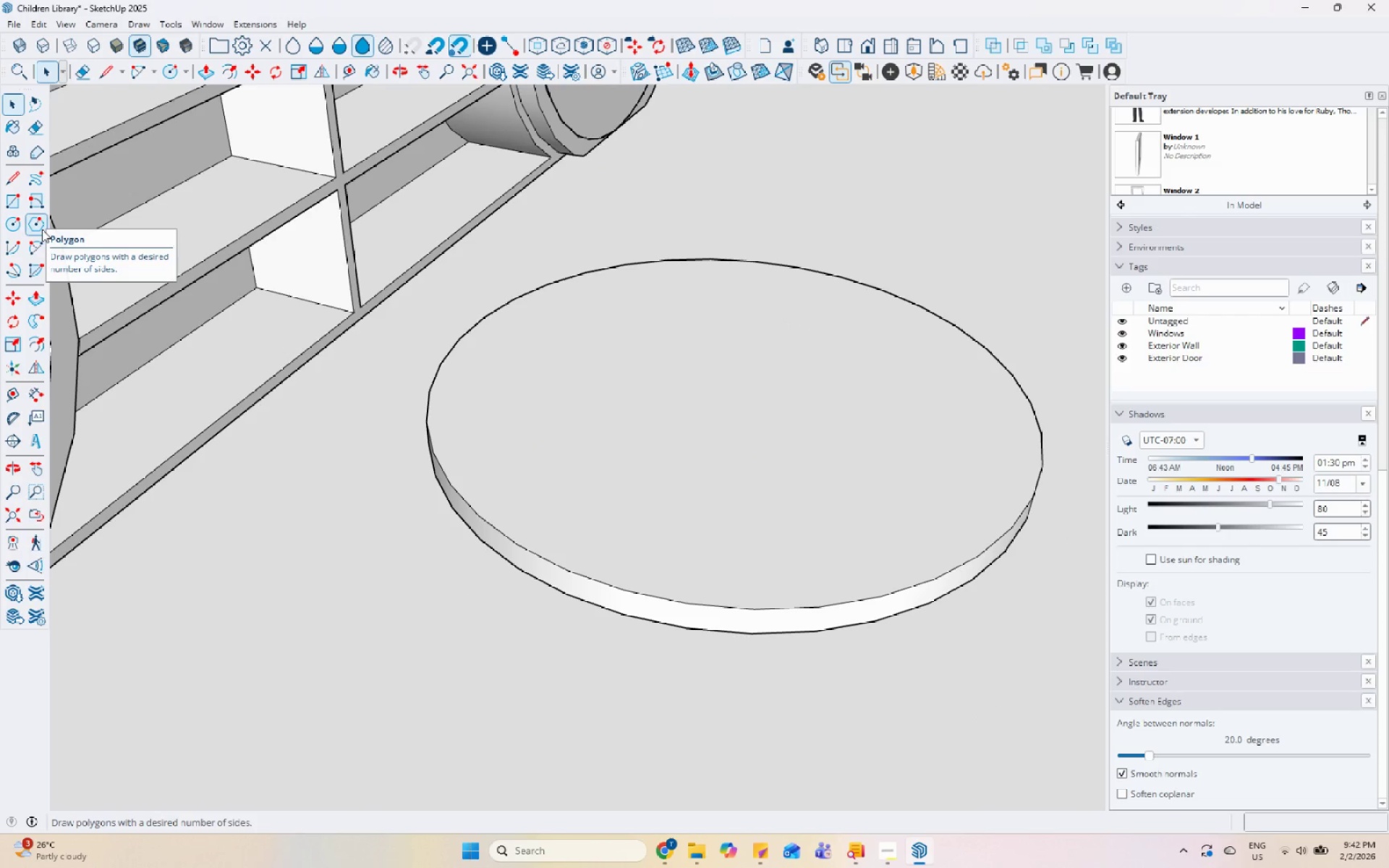 
mouse_move([48, 254])
 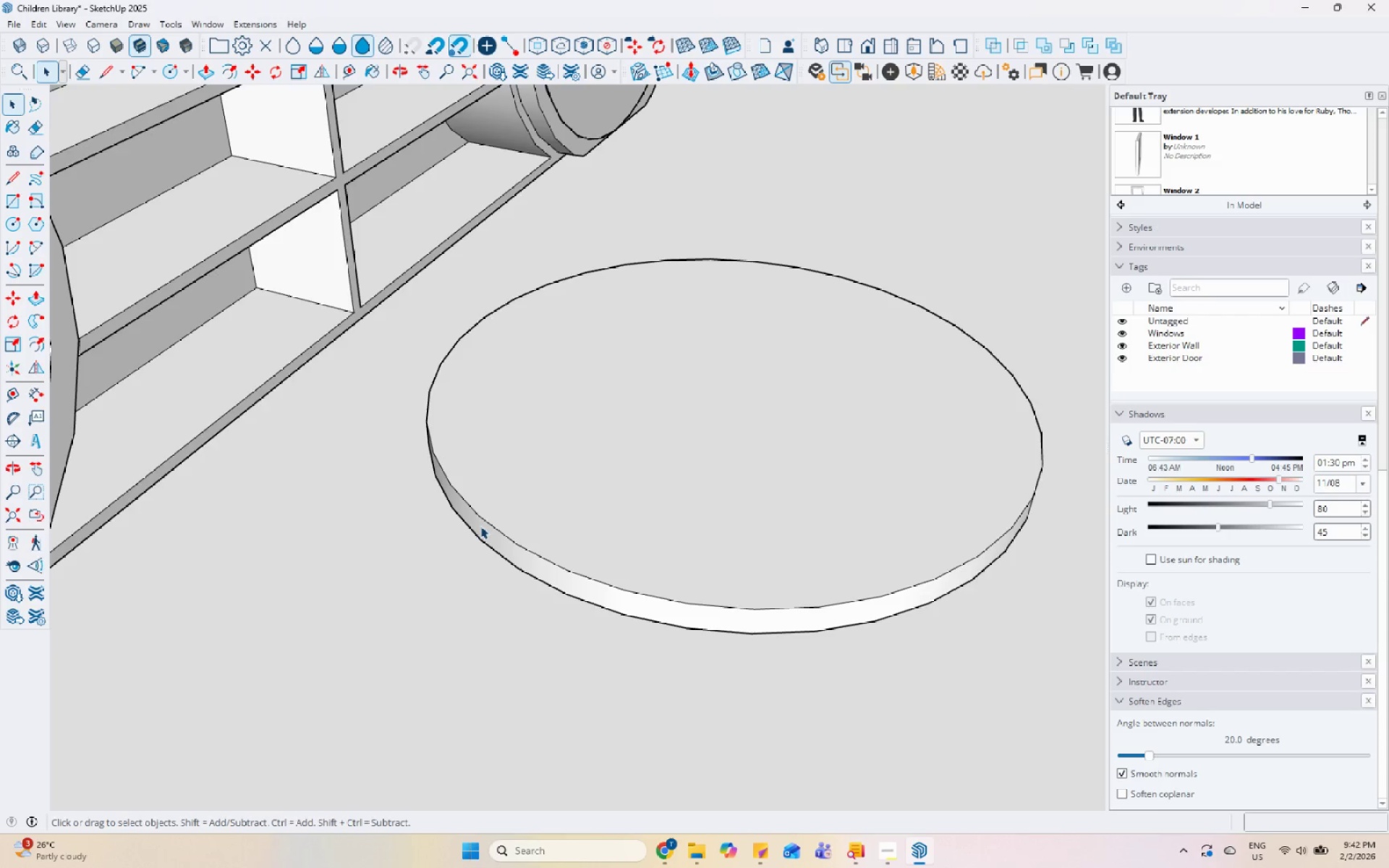 
scroll: coordinate [712, 441], scroll_direction: down, amount: 1.0
 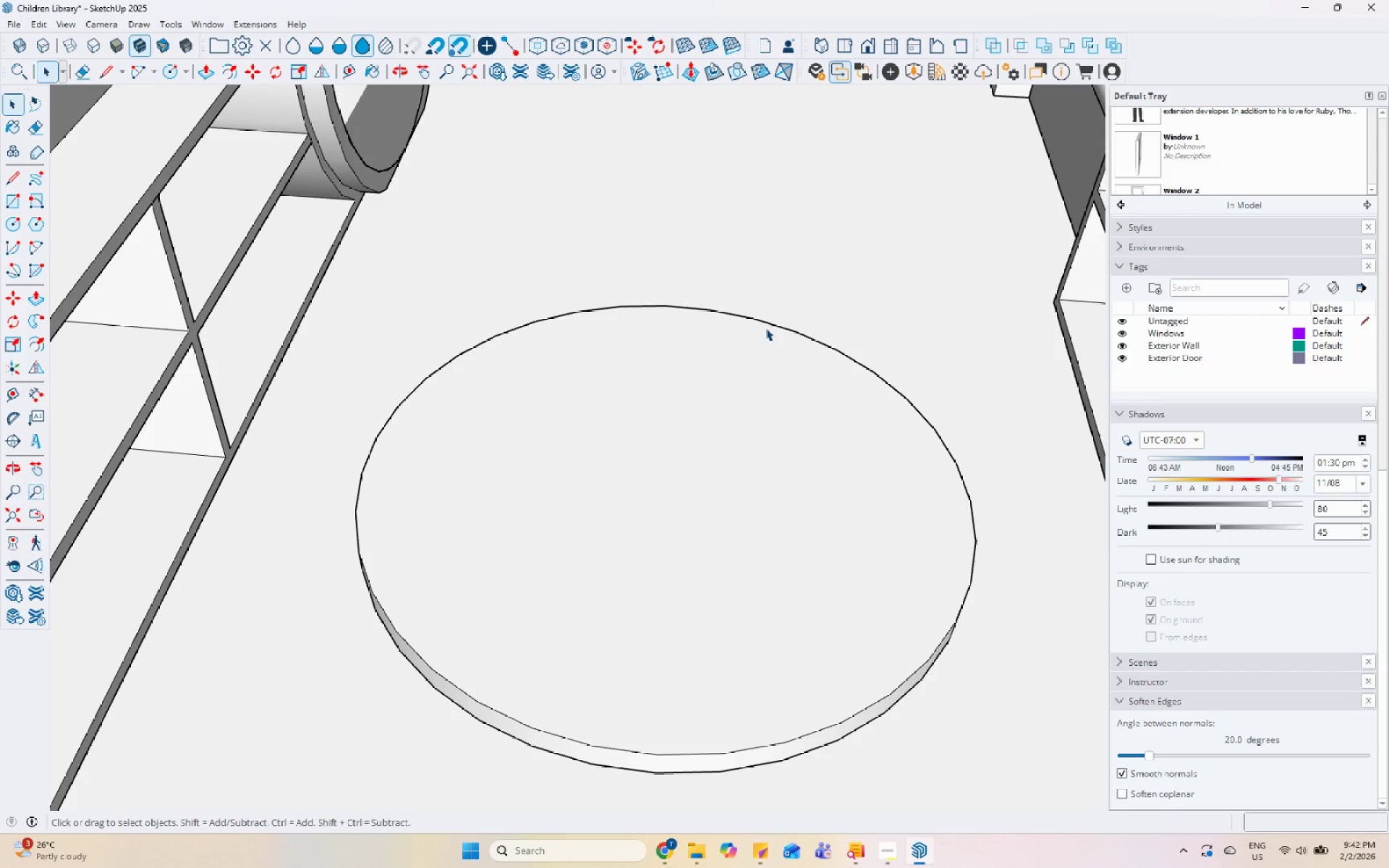 
double_click([767, 325])
 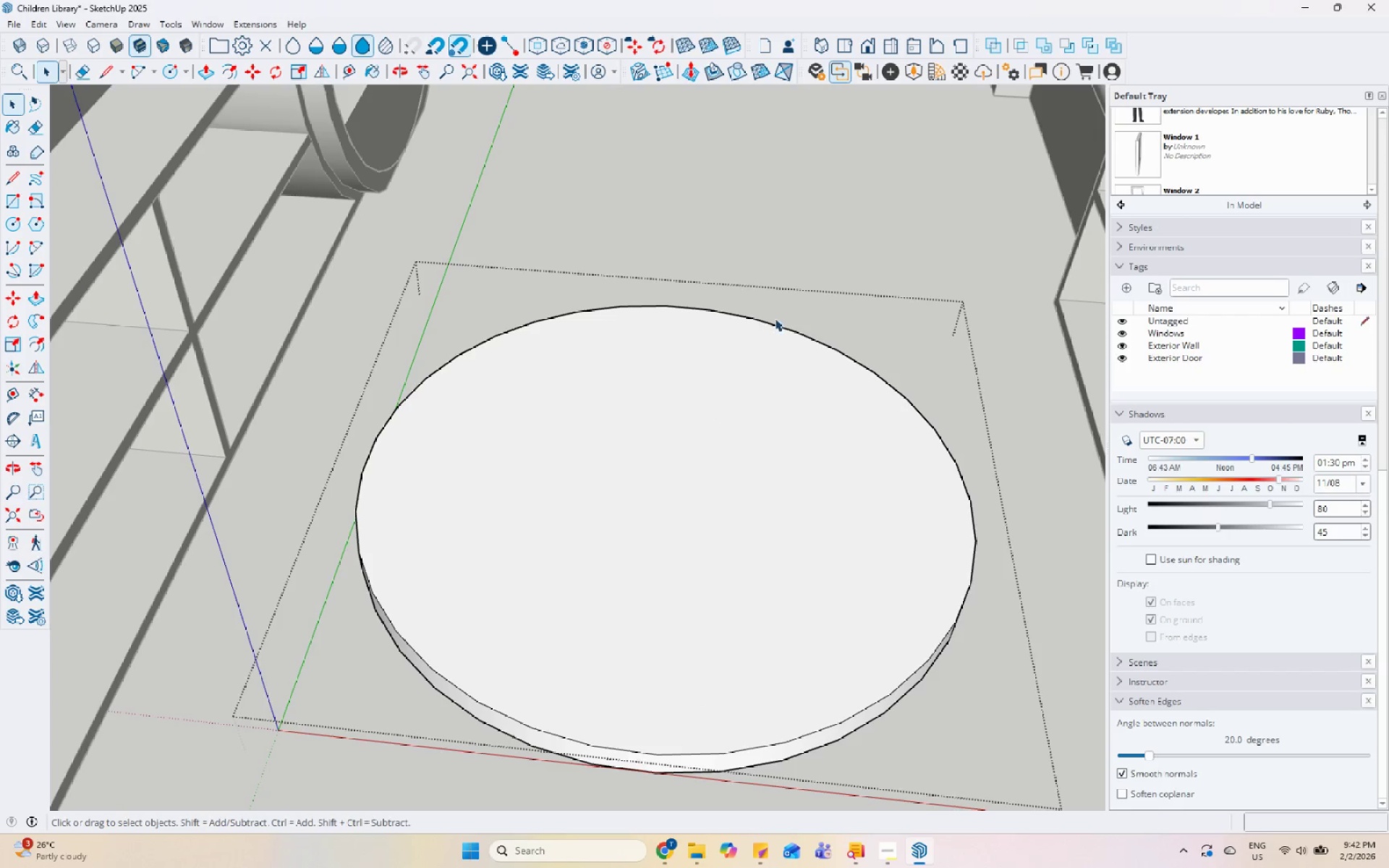 
triple_click([775, 318])
 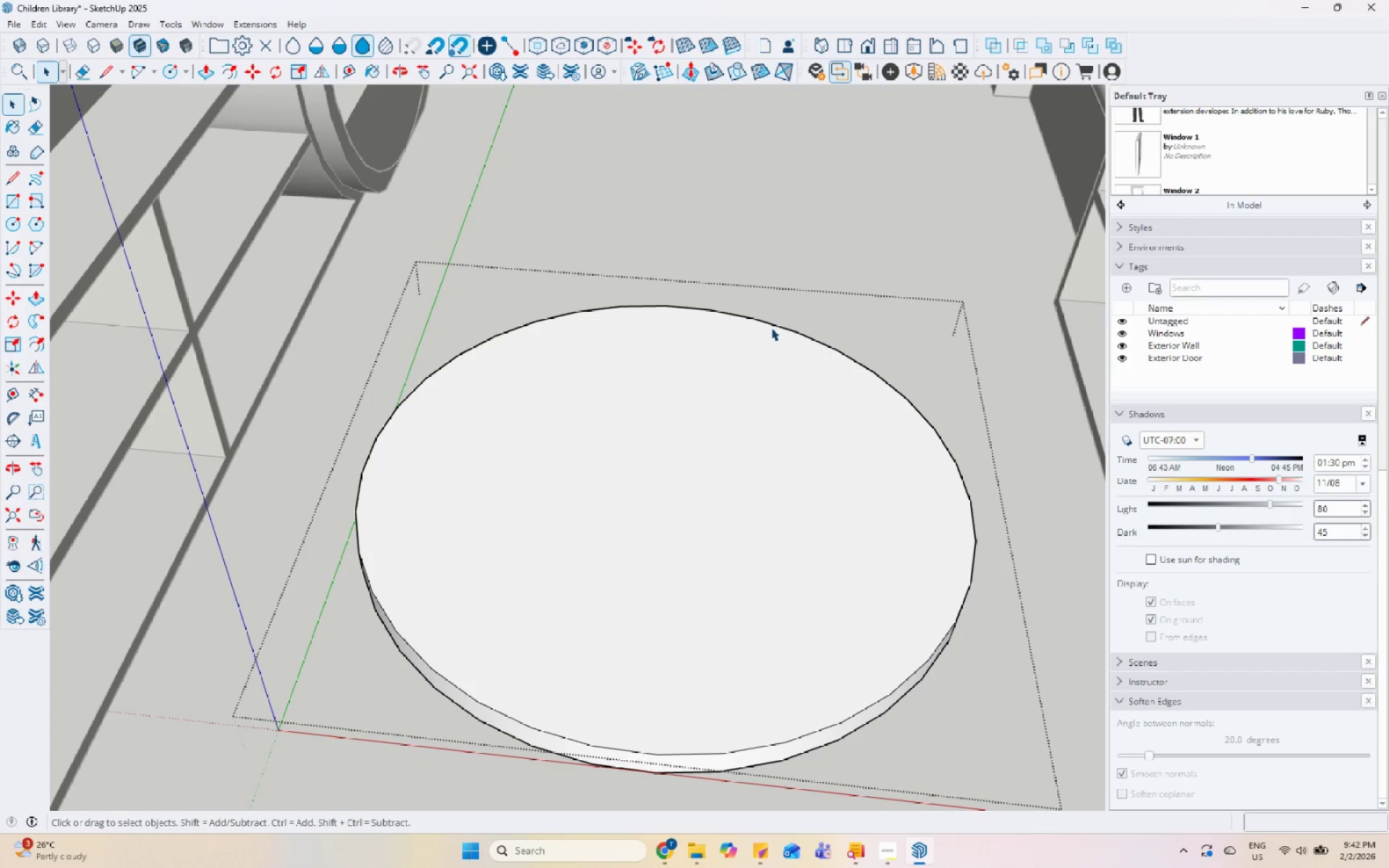 
triple_click([771, 328])
 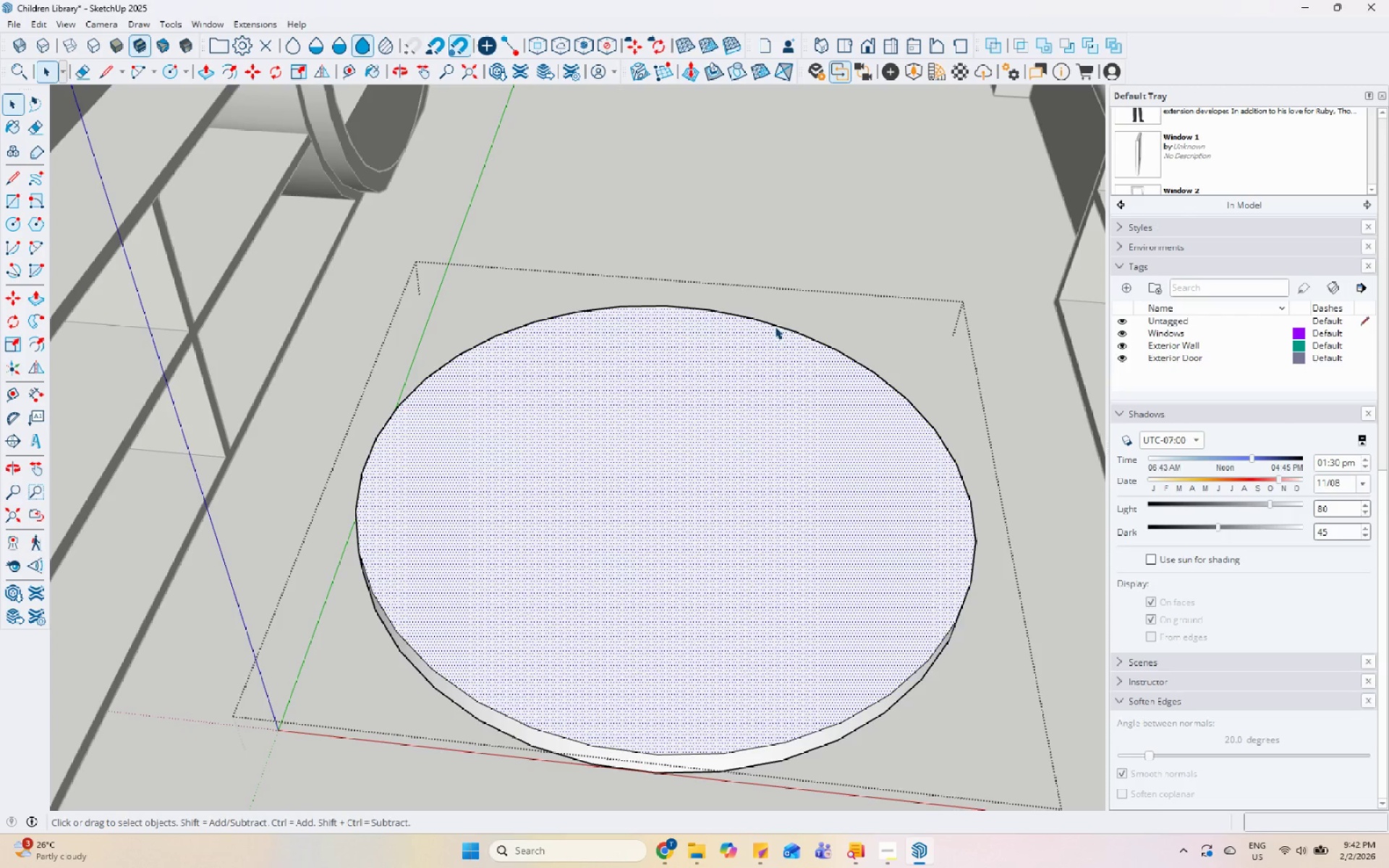 
left_click([776, 325])
 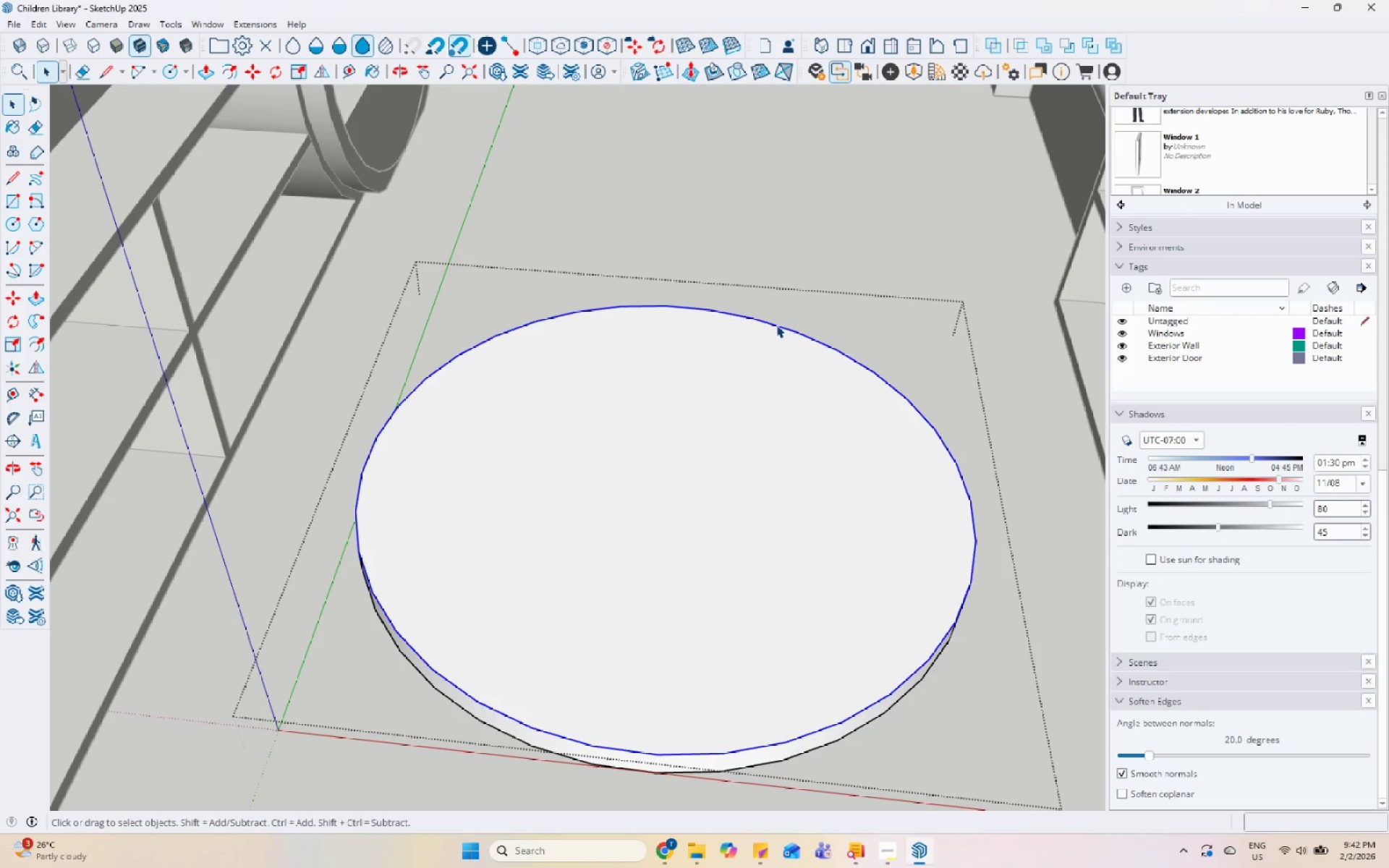 
key(Control+C)
 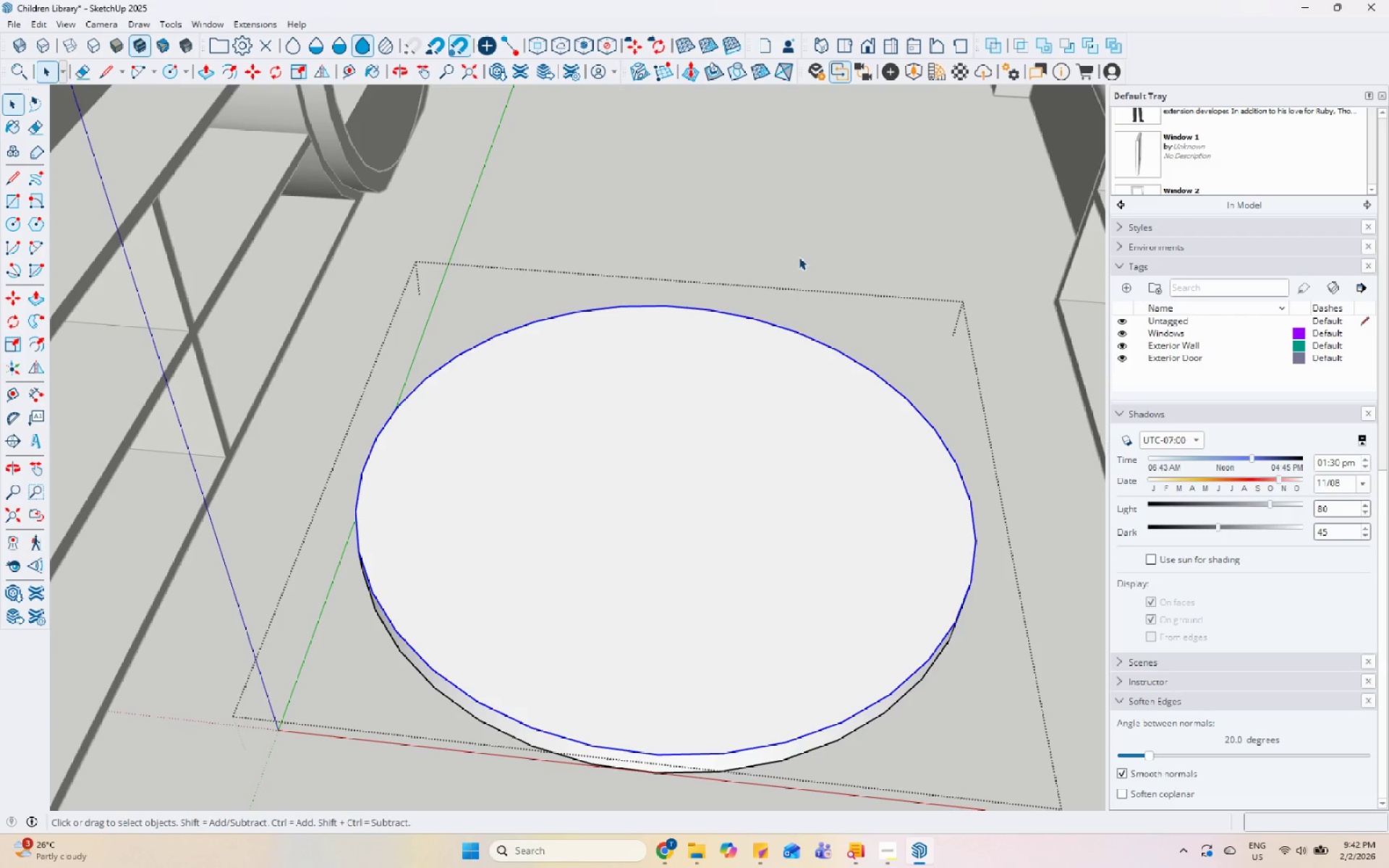 
left_click([801, 254])
 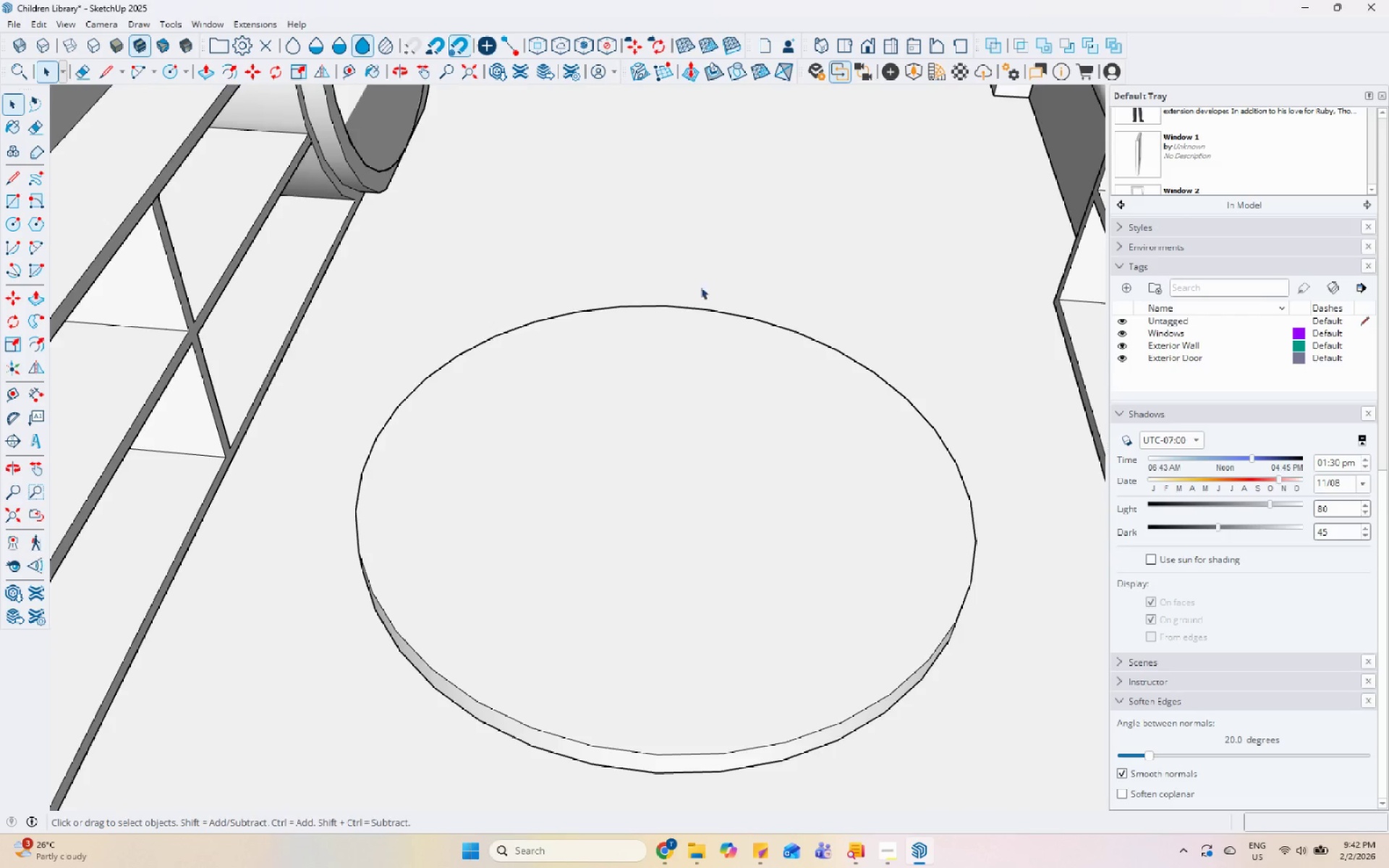 
scroll: coordinate [619, 319], scroll_direction: down, amount: 5.0
 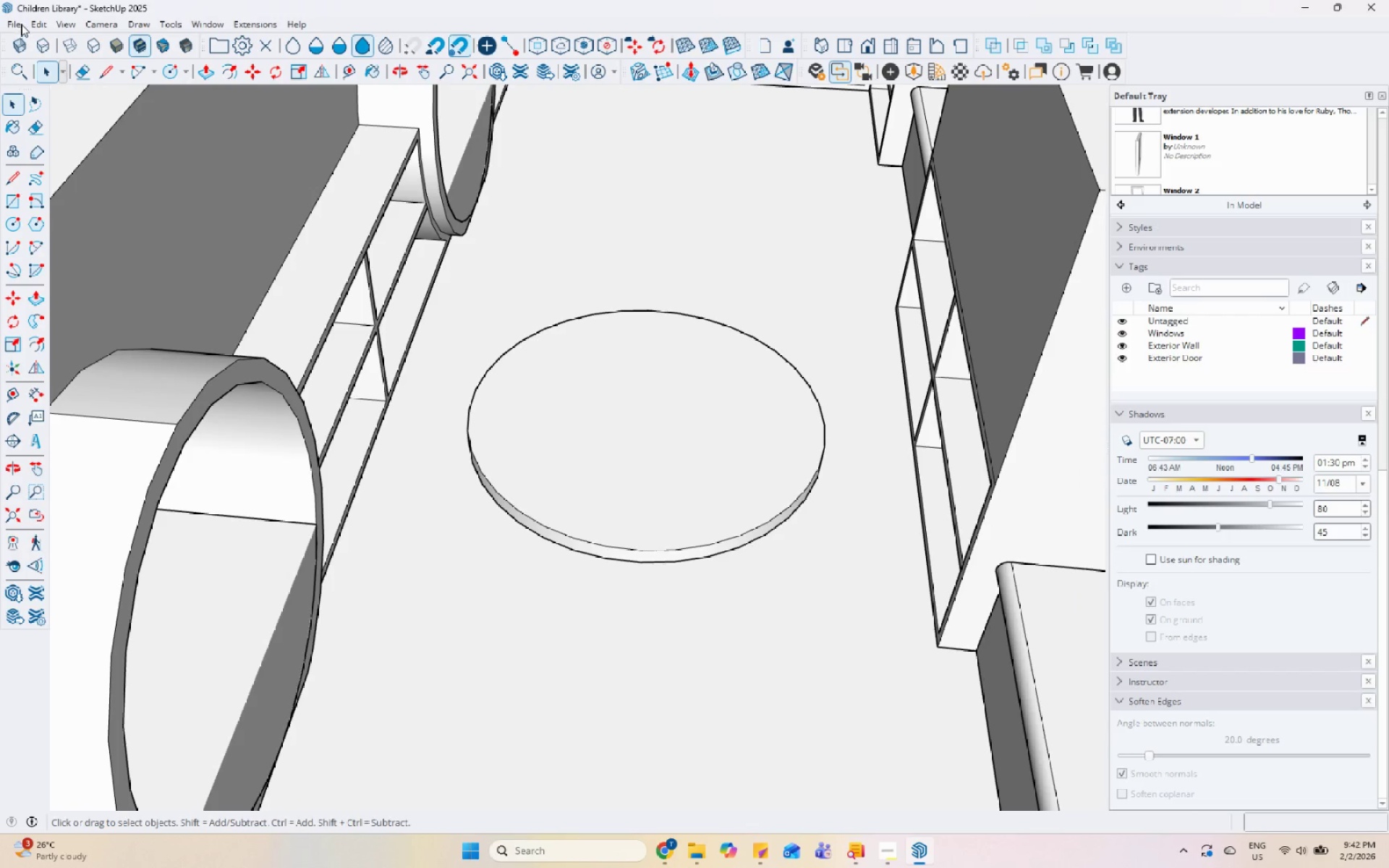 
left_click([33, 25])
 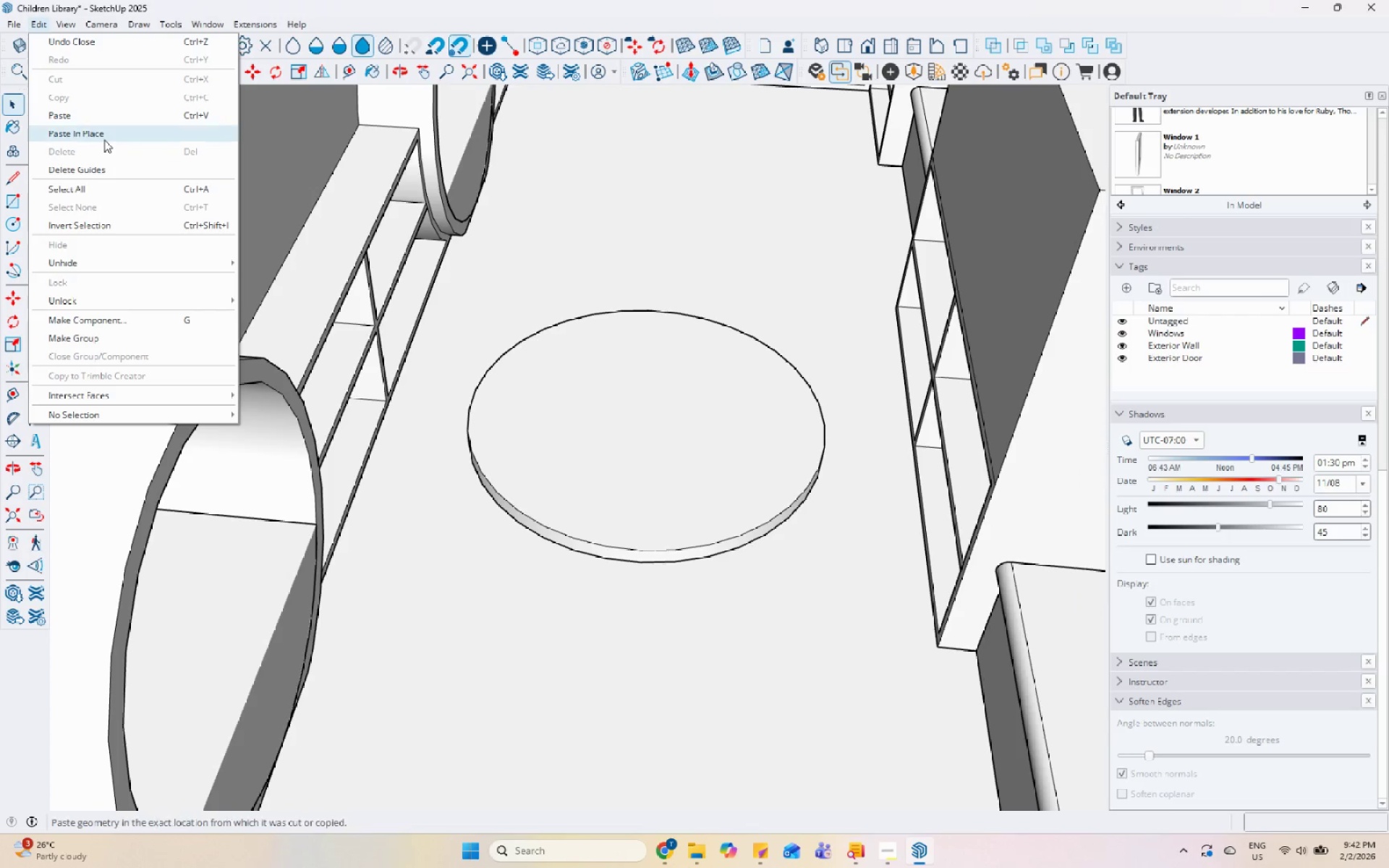 
left_click([104, 140])
 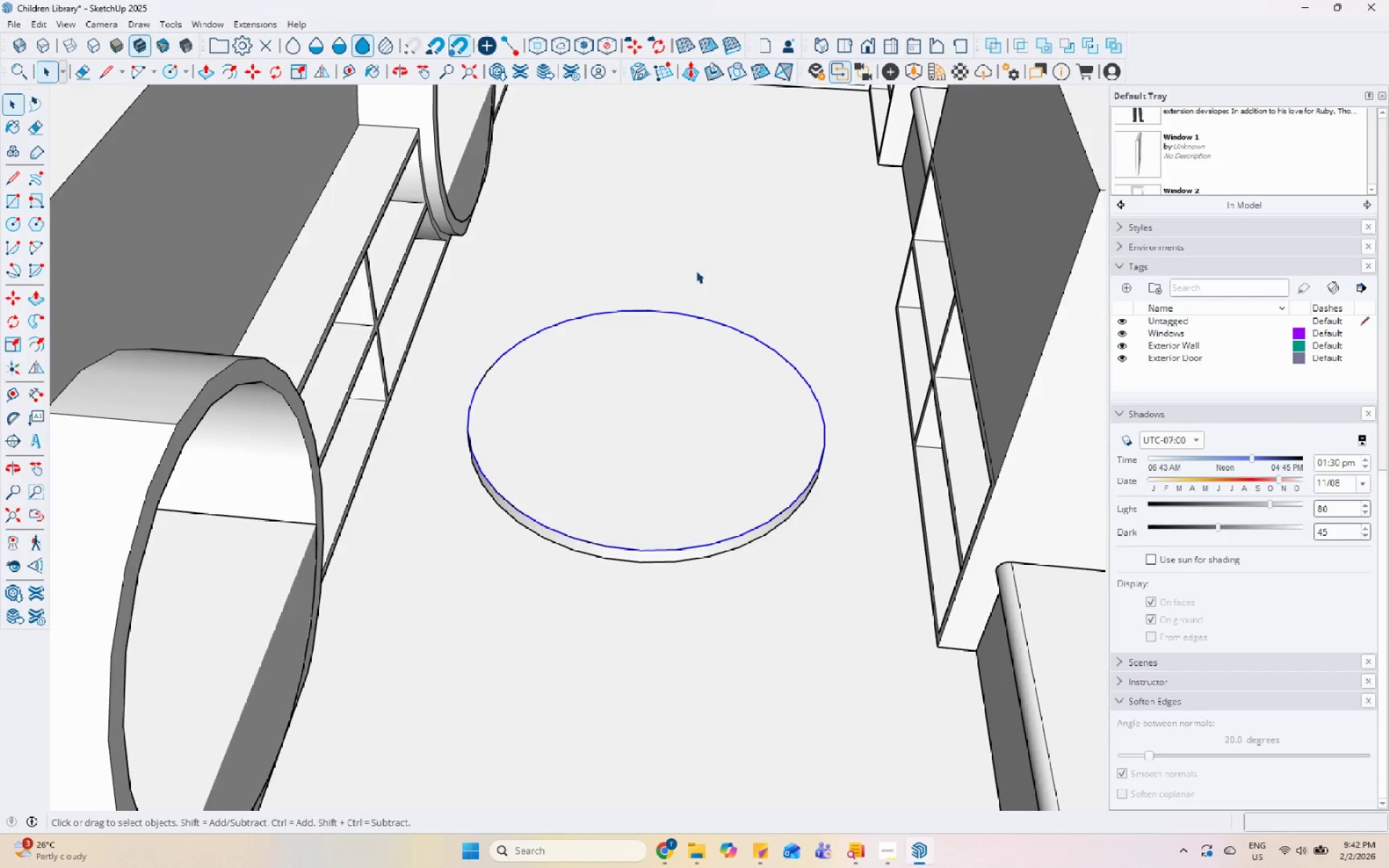 
scroll: coordinate [701, 279], scroll_direction: up, amount: 4.0
 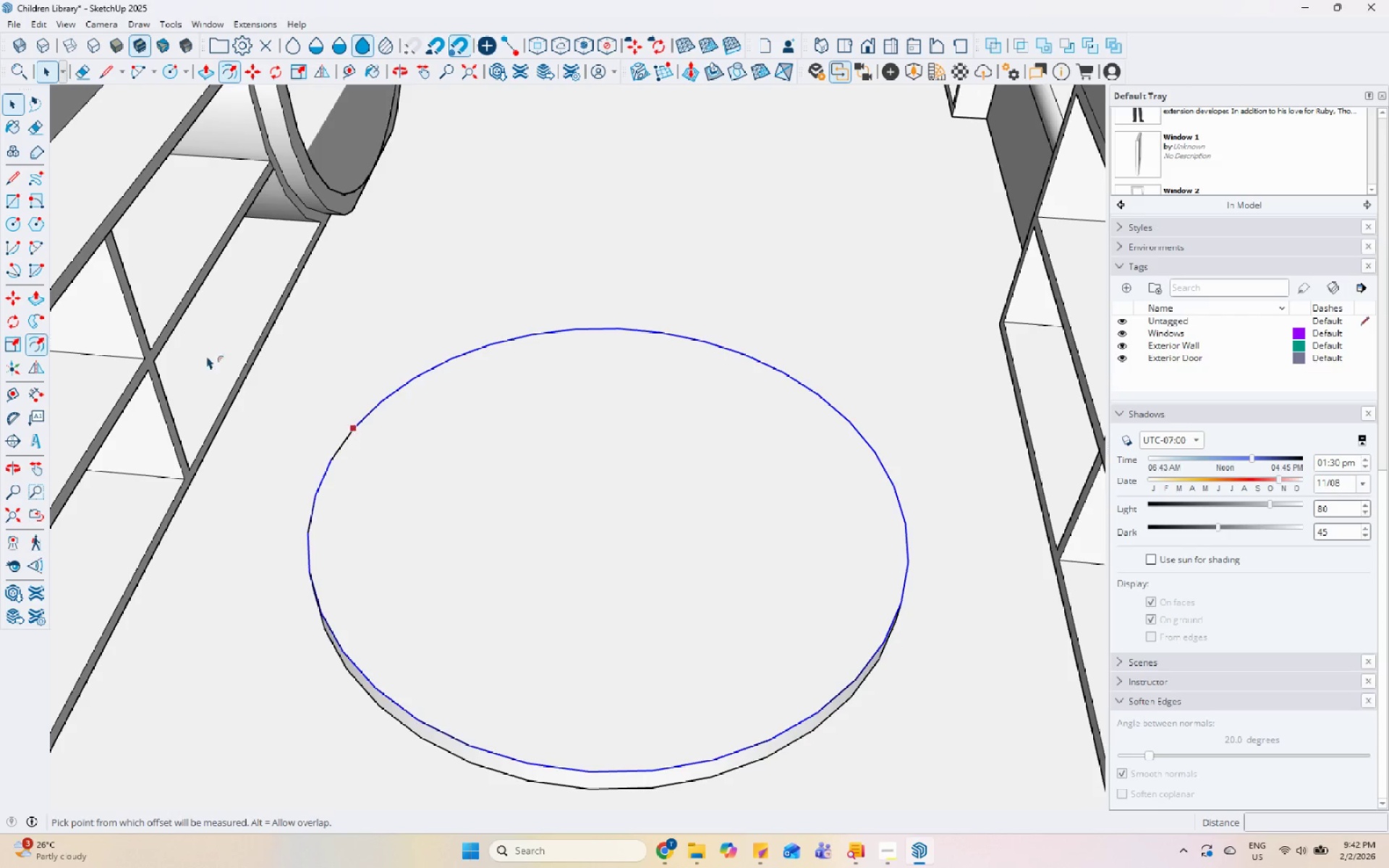 
left_click([476, 370])
 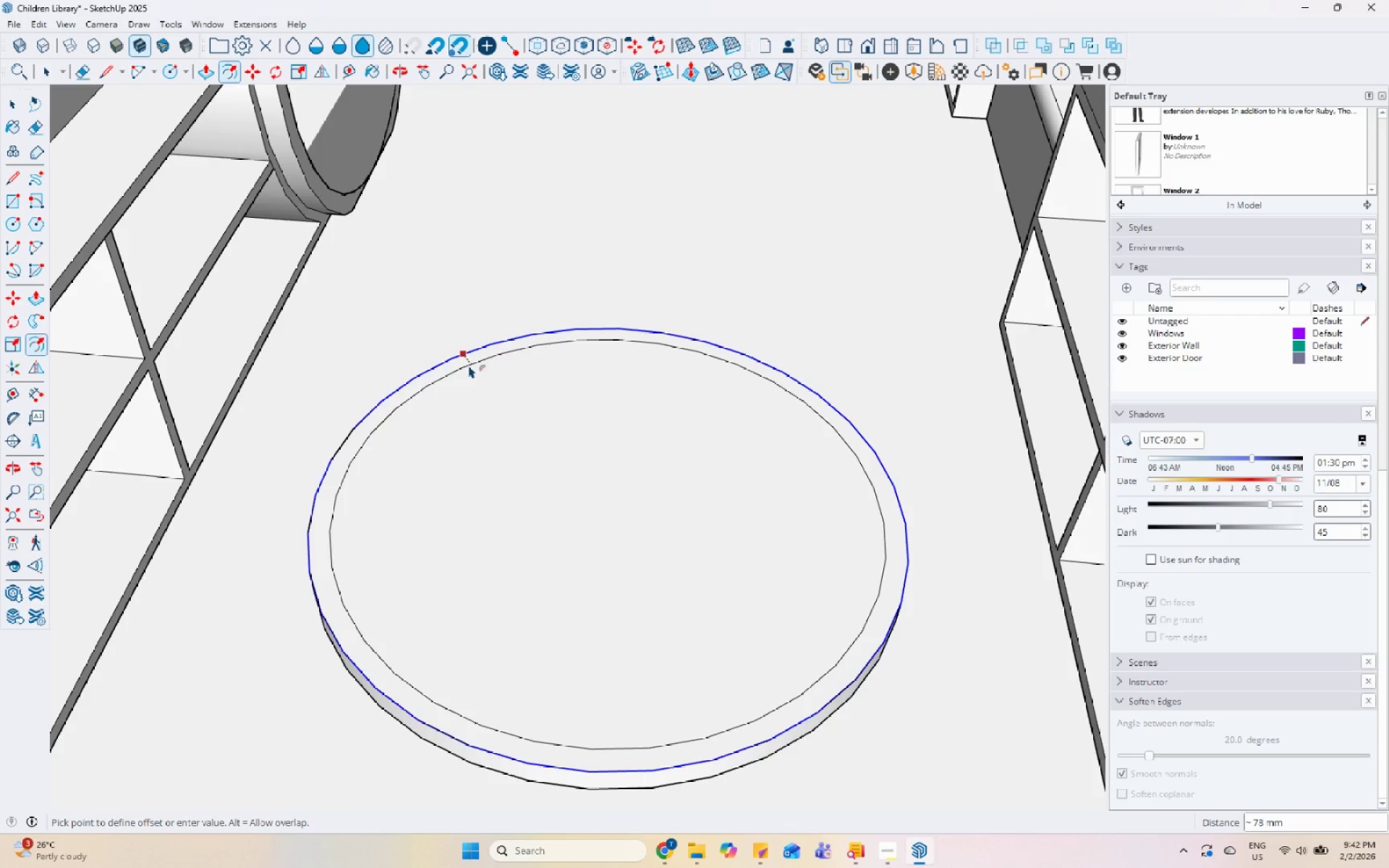 
left_click([469, 365])
 